 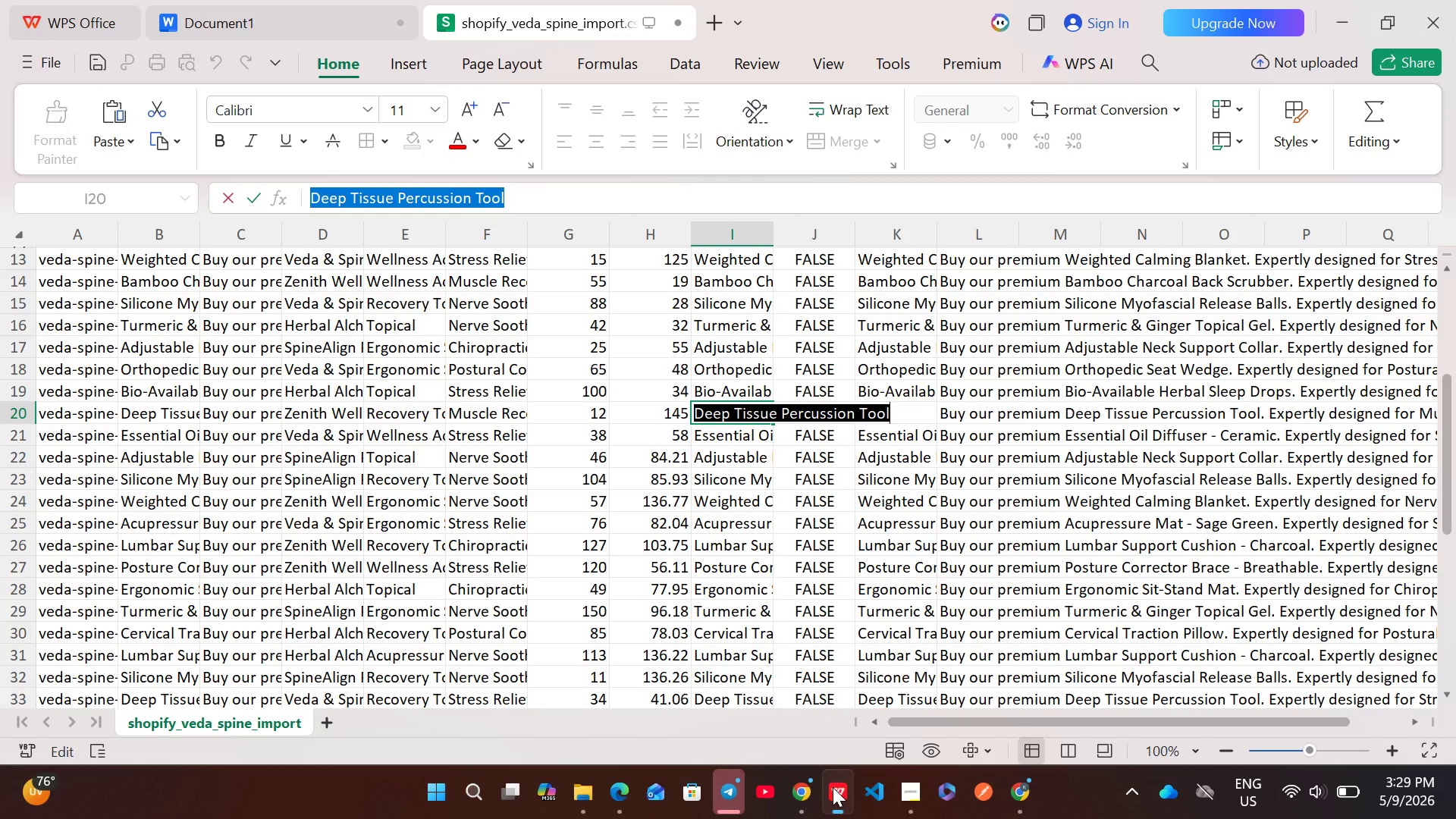 
left_click([806, 799])
 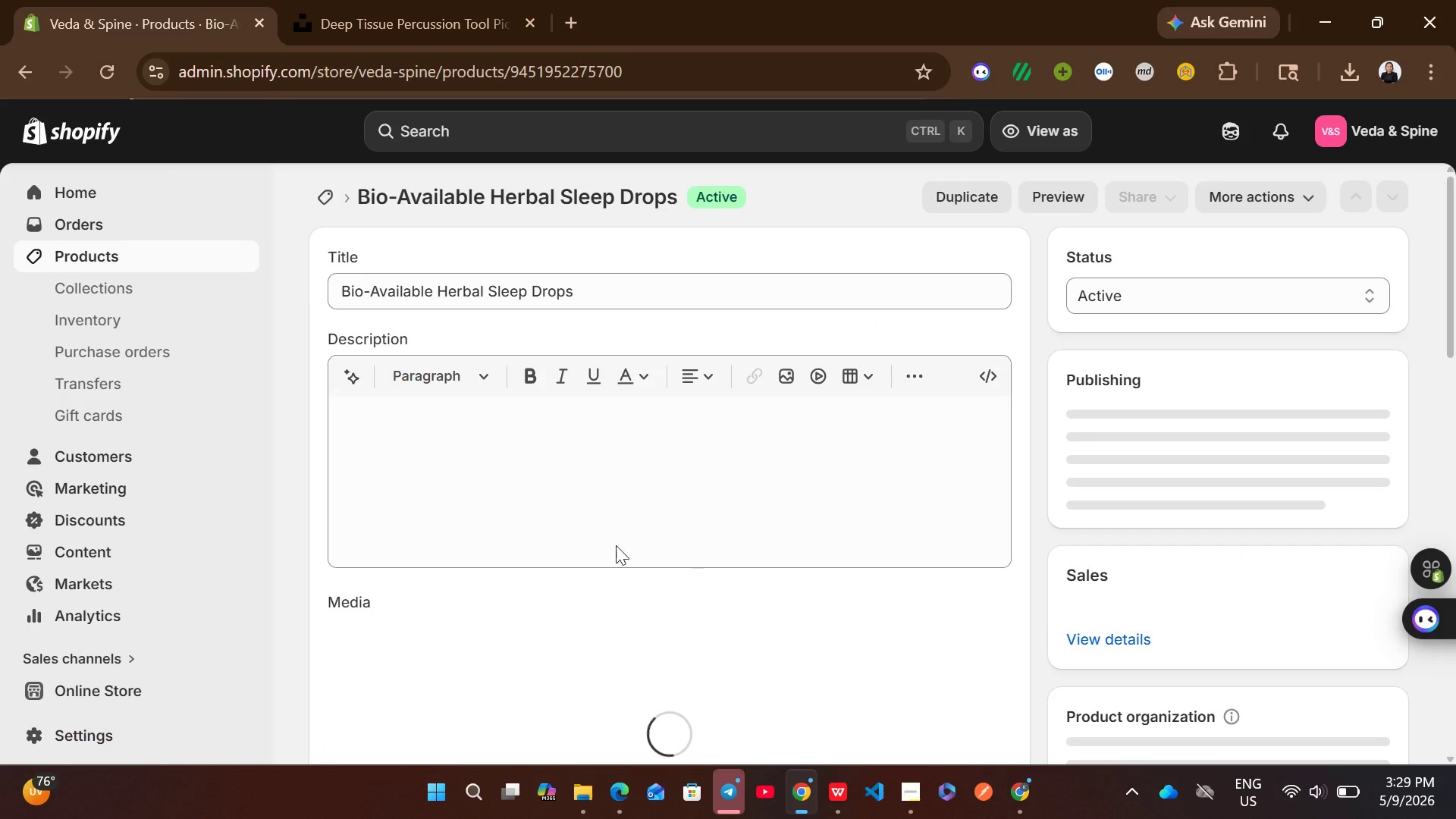 
left_click([562, 526])
 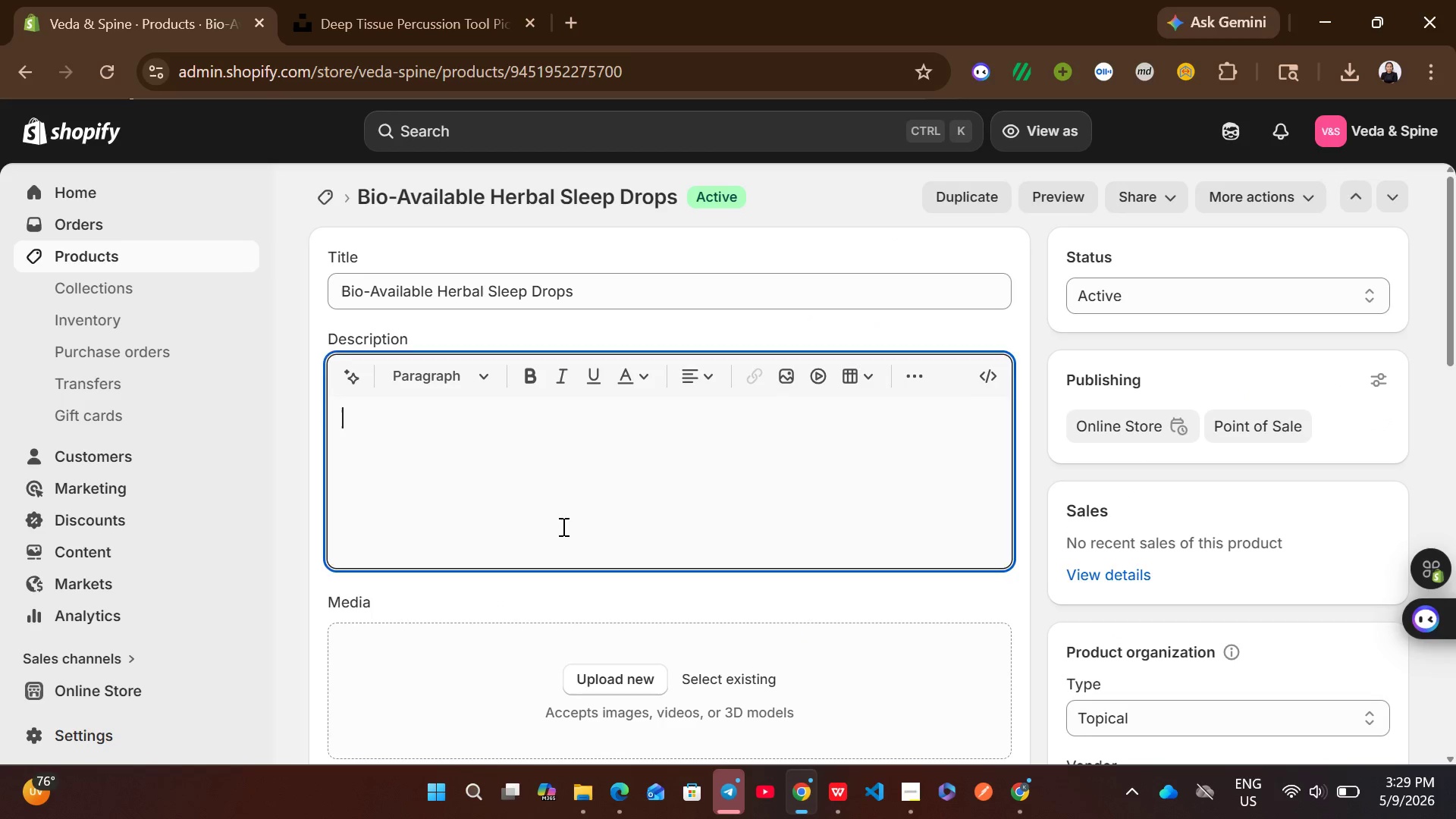 
left_click([562, 526])
 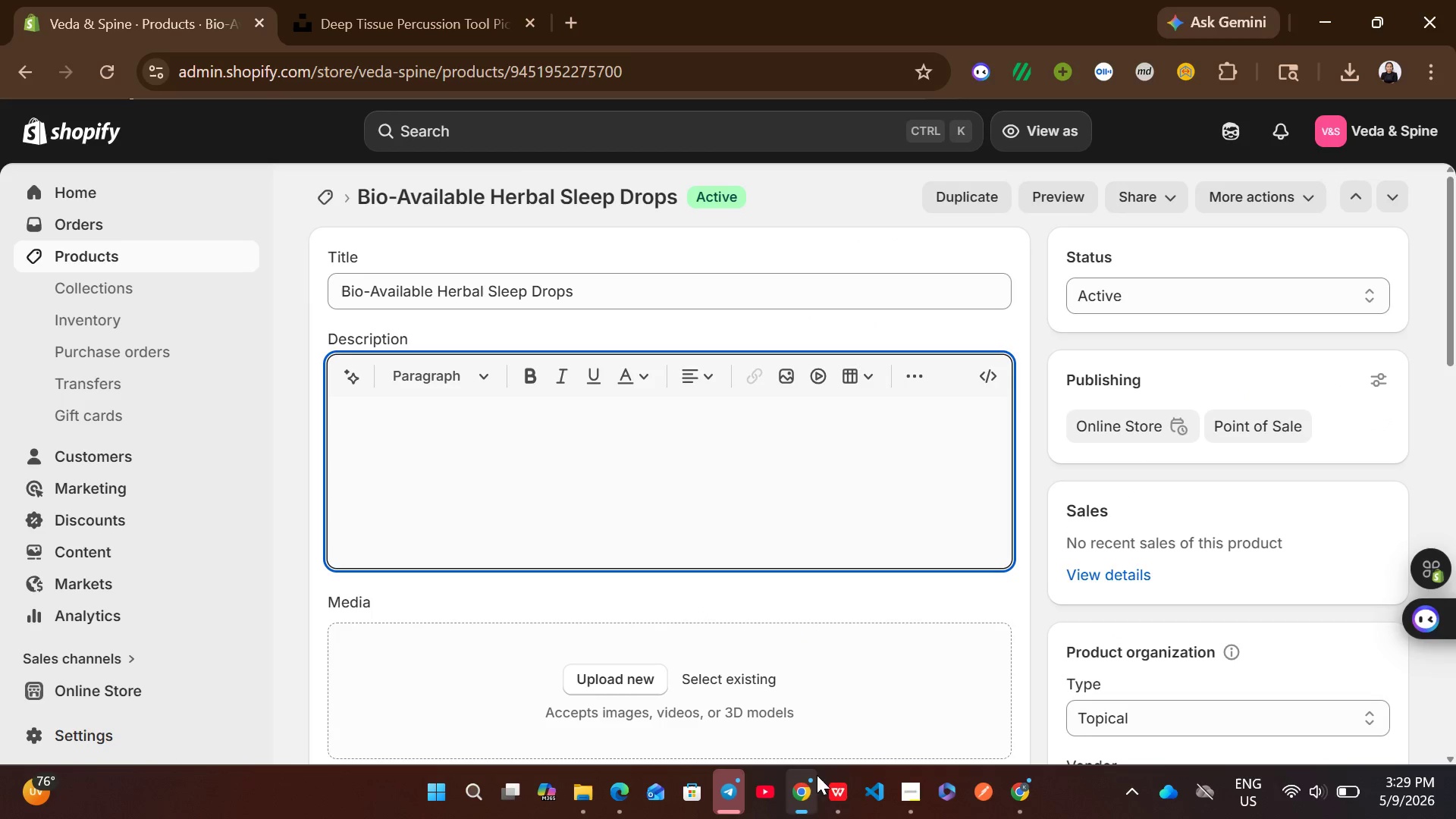 
left_click([836, 787])
 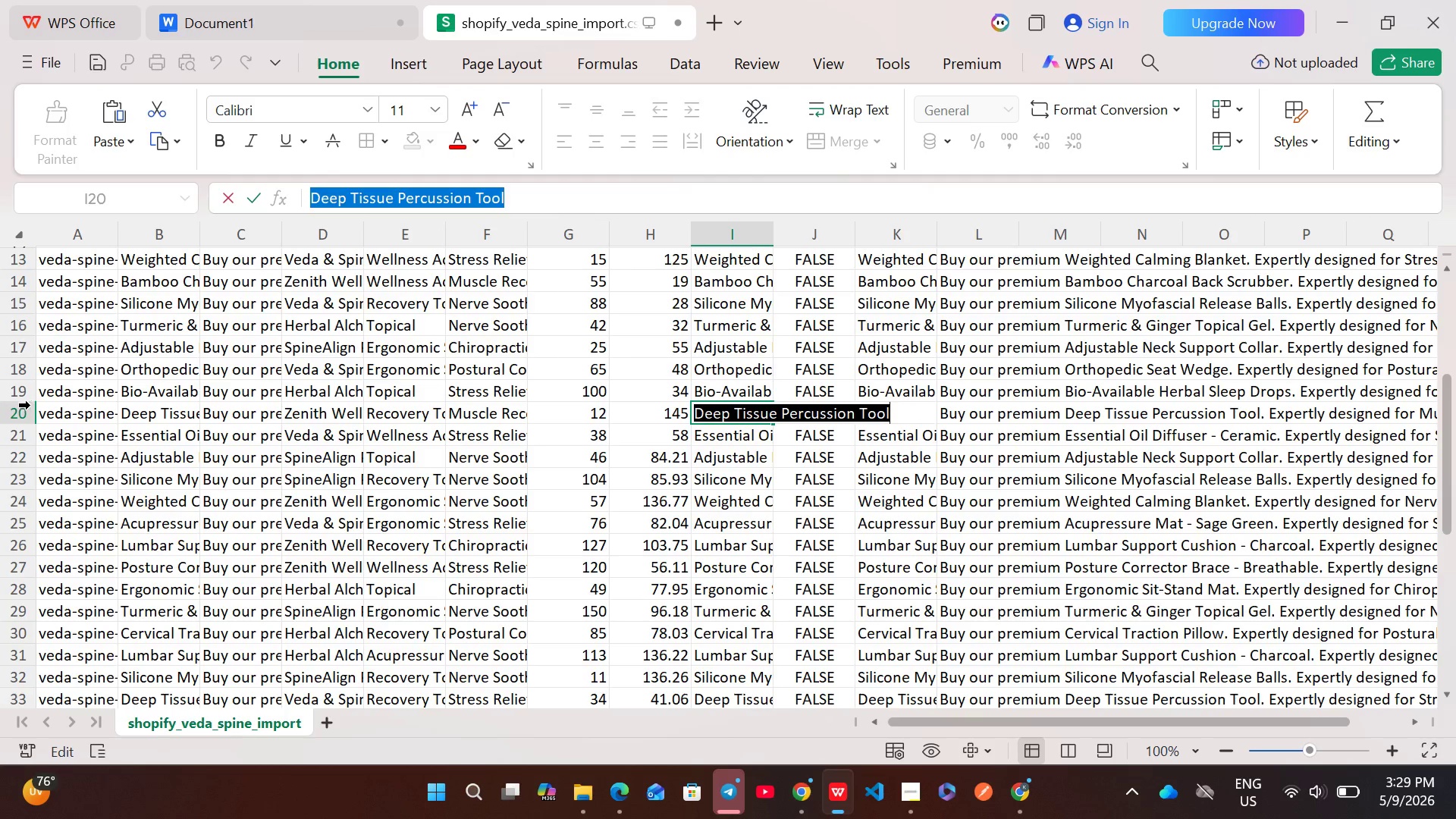 
left_click([8, 396])
 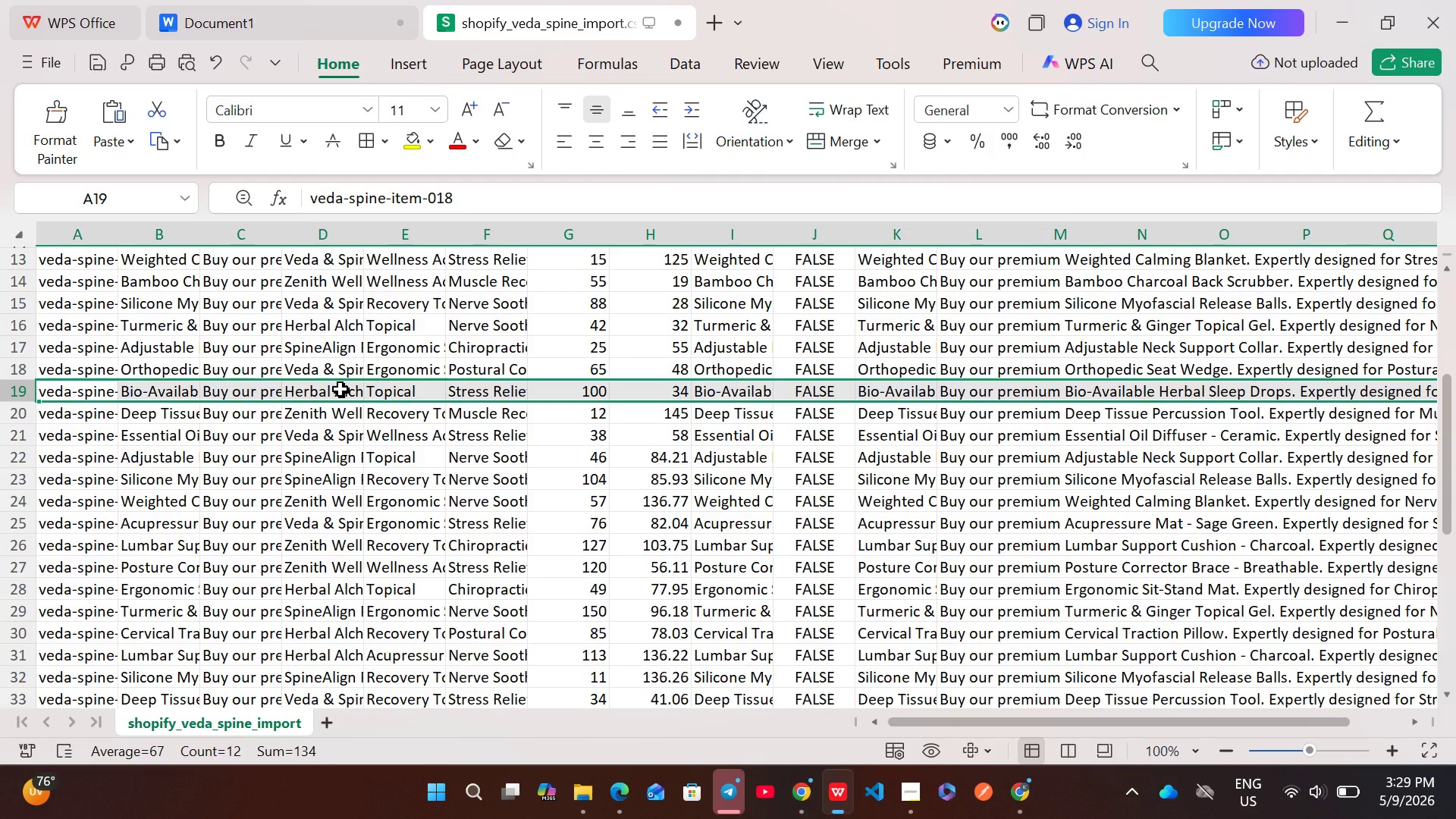 
double_click([340, 389])
 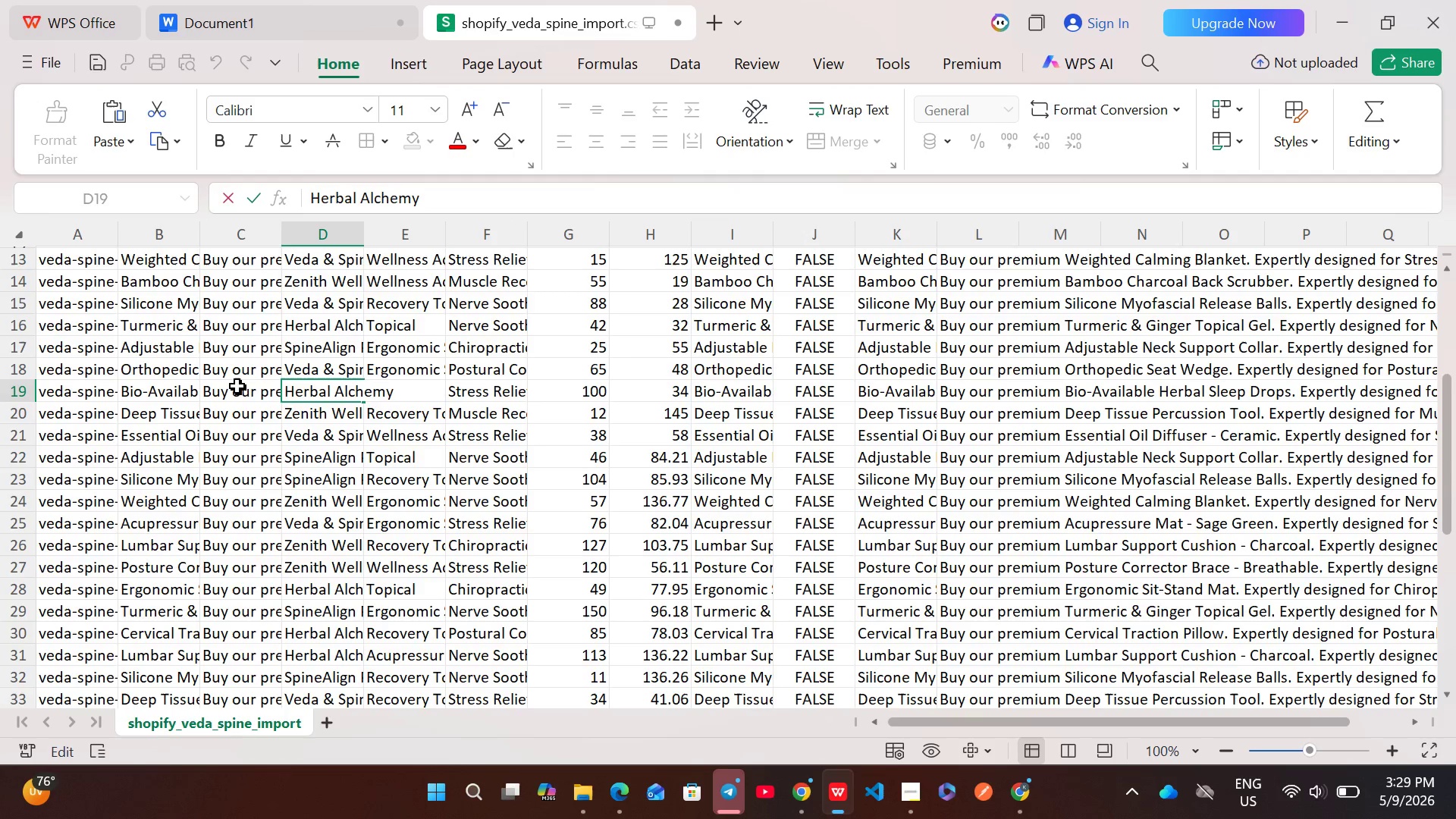 
double_click([236, 387])
 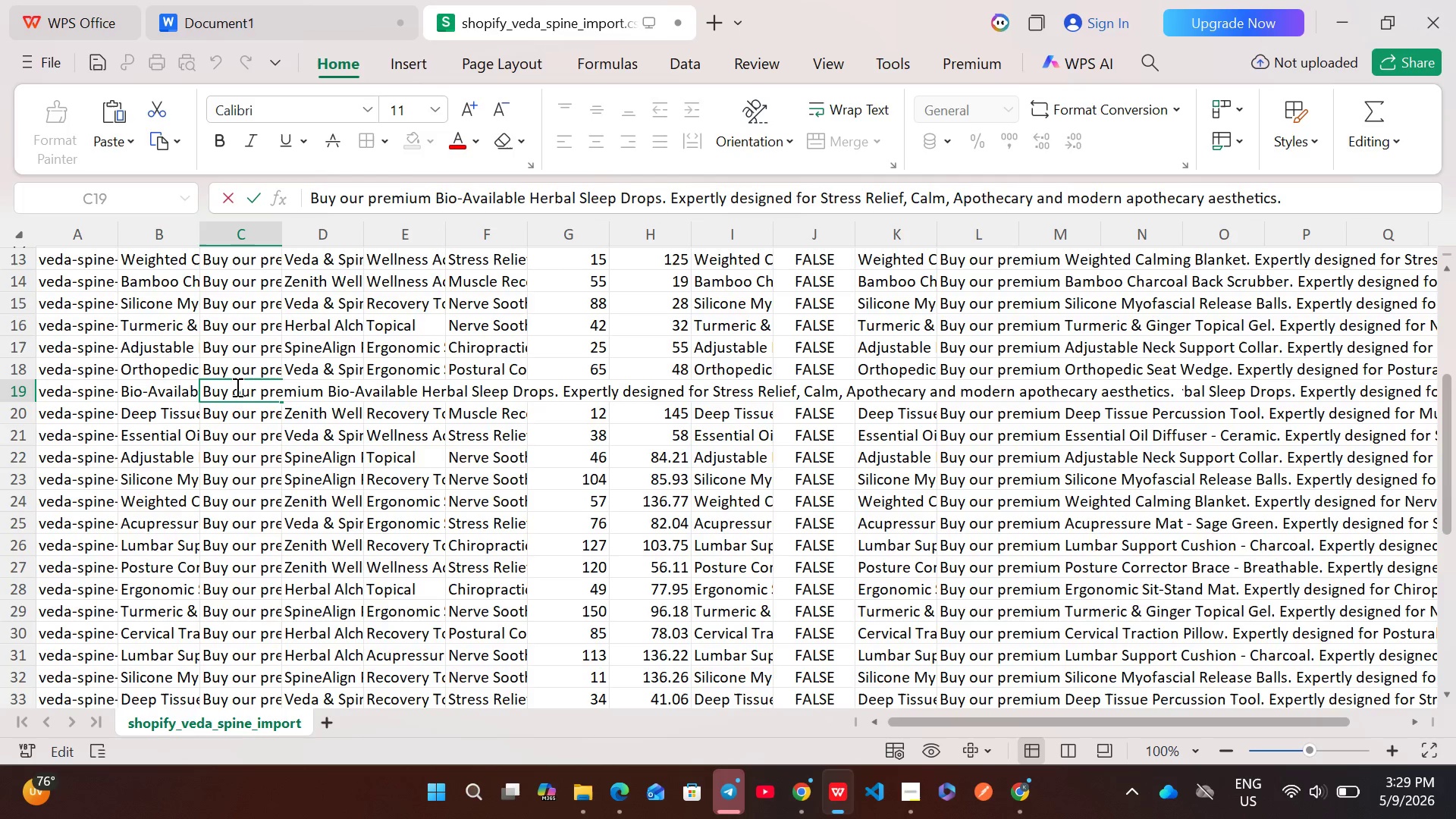 
key(Control+ControlLeft)
 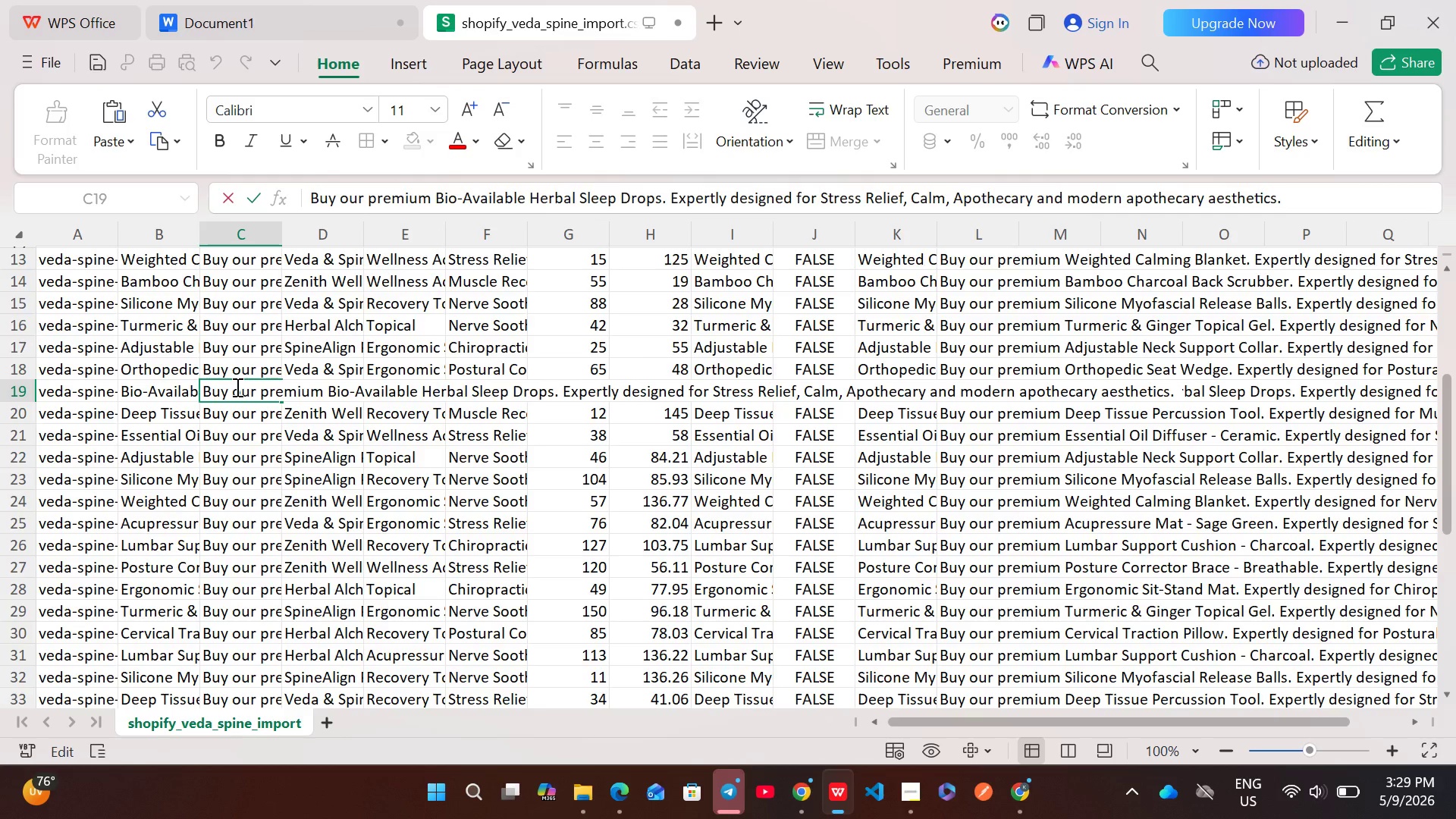 
key(Control+A)
 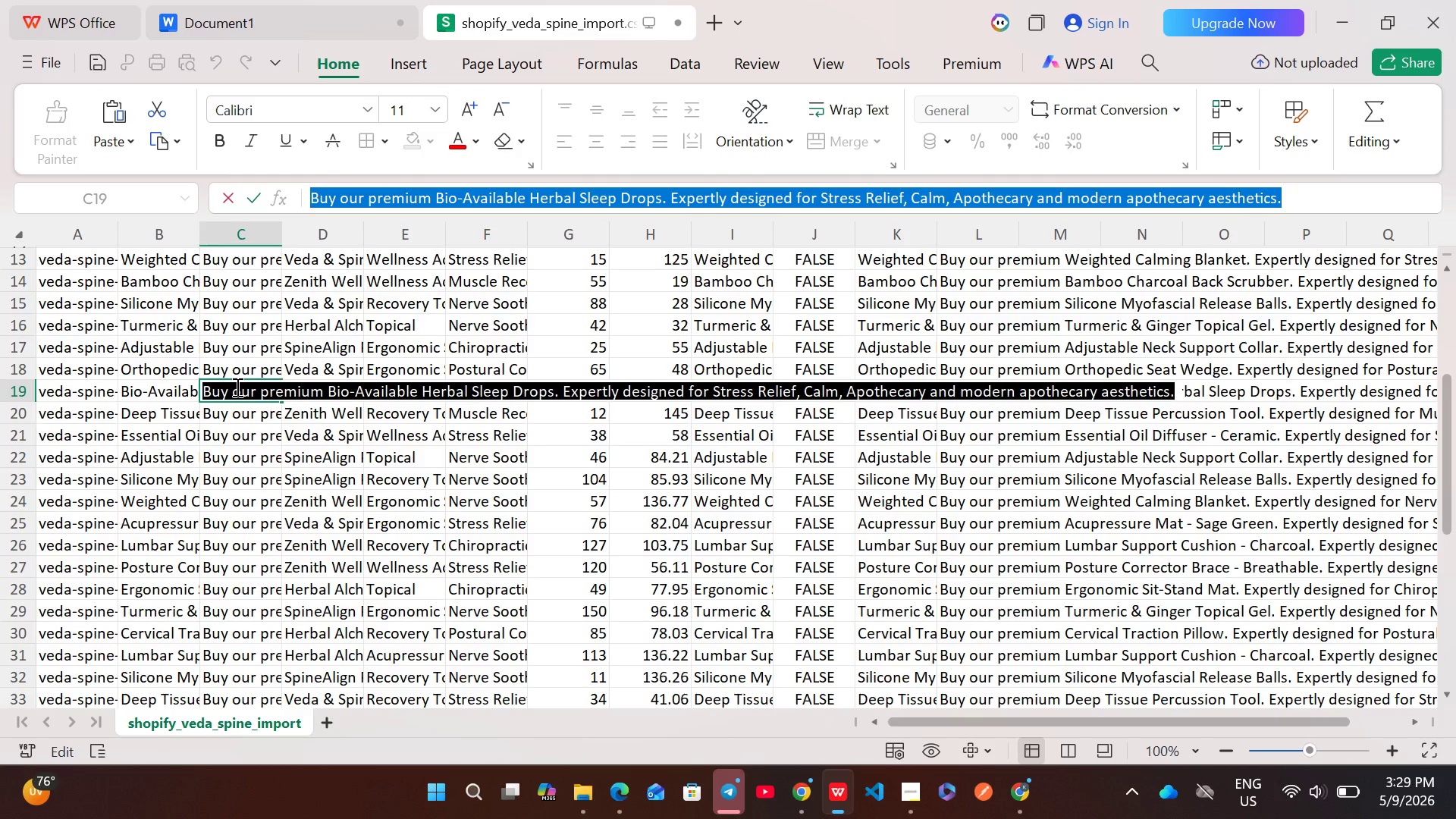 
key(Control+C)
 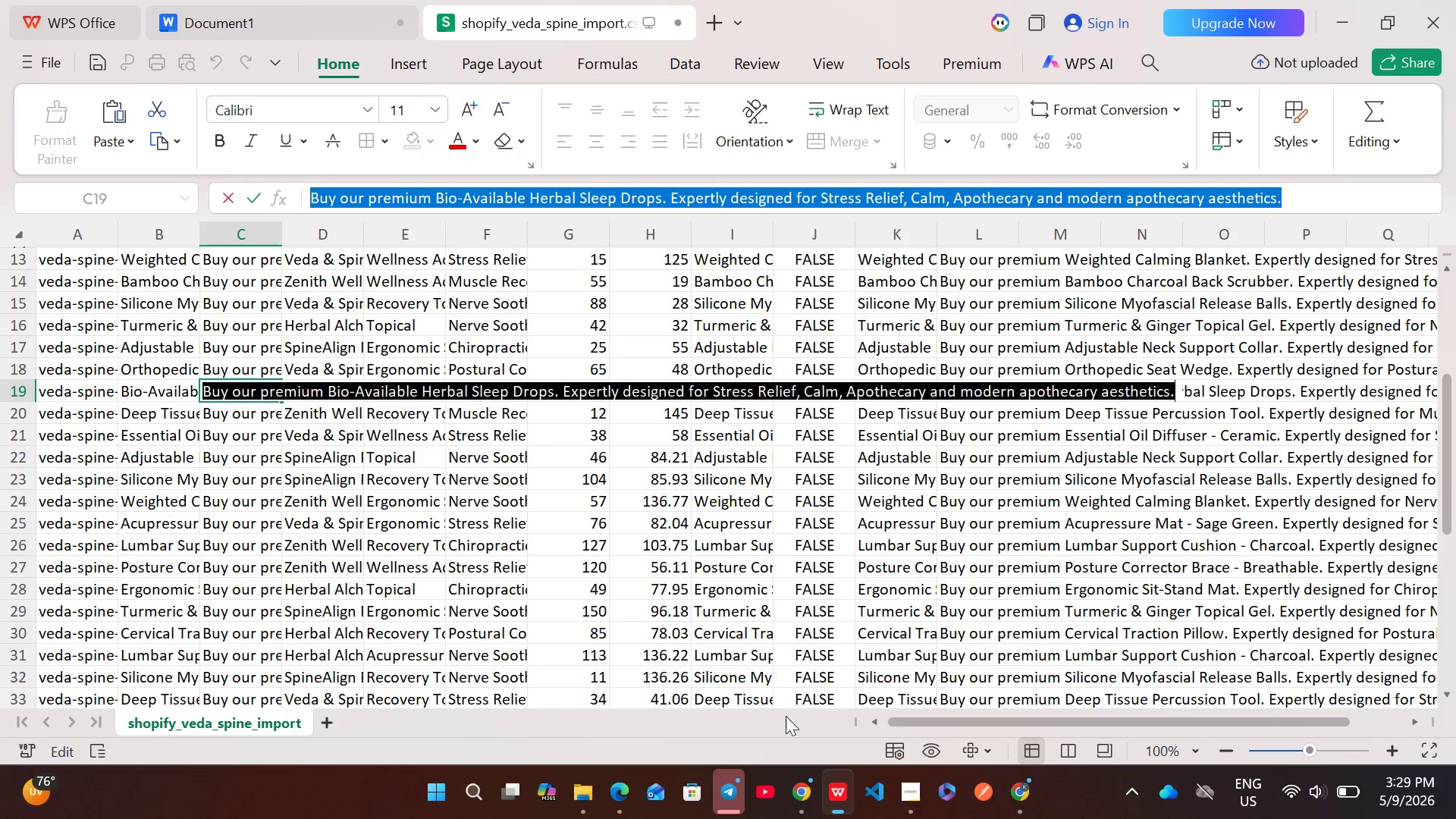 
left_click([811, 792])
 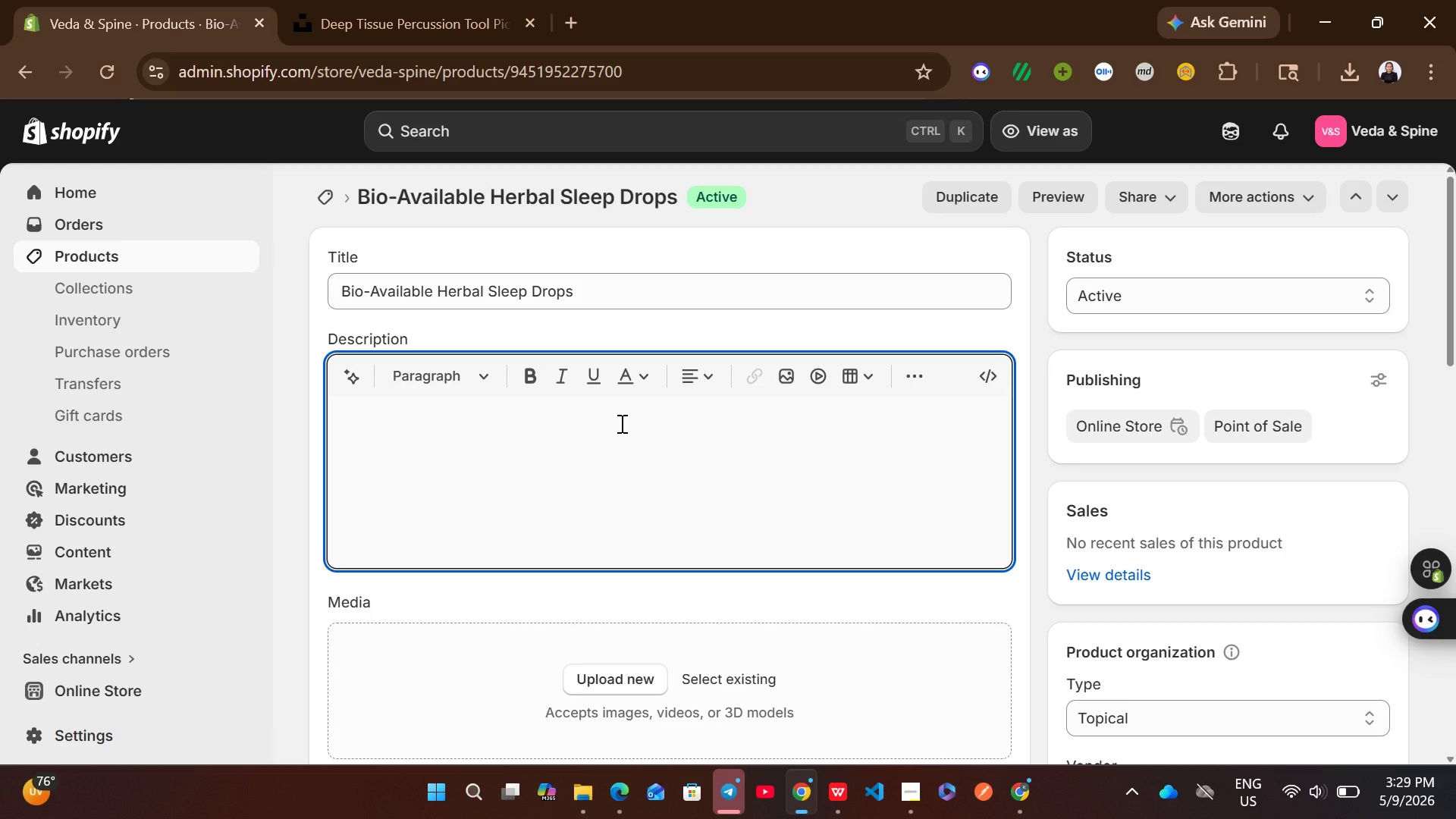 
key(Control+V)
 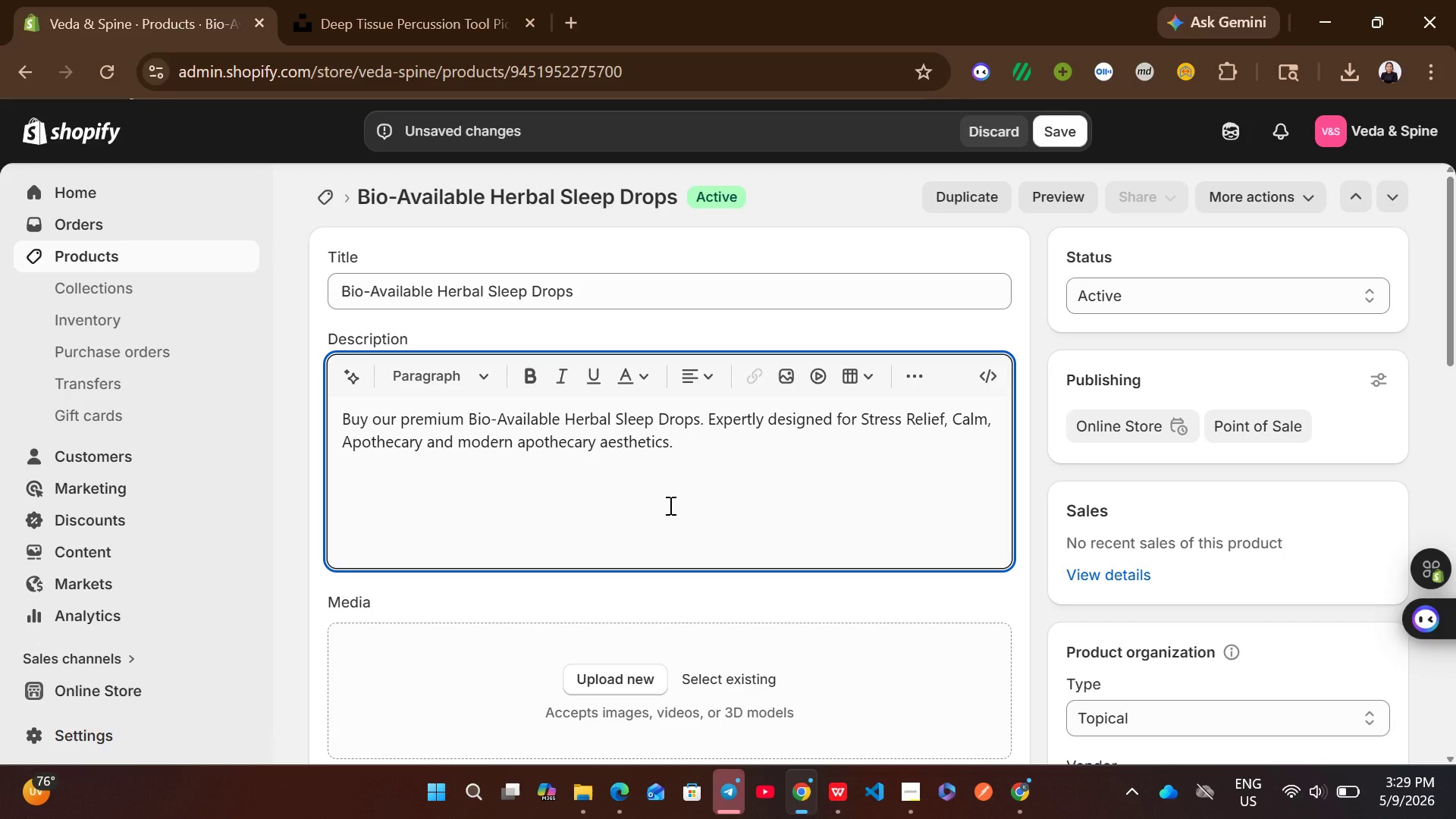 
wait(9.17)
 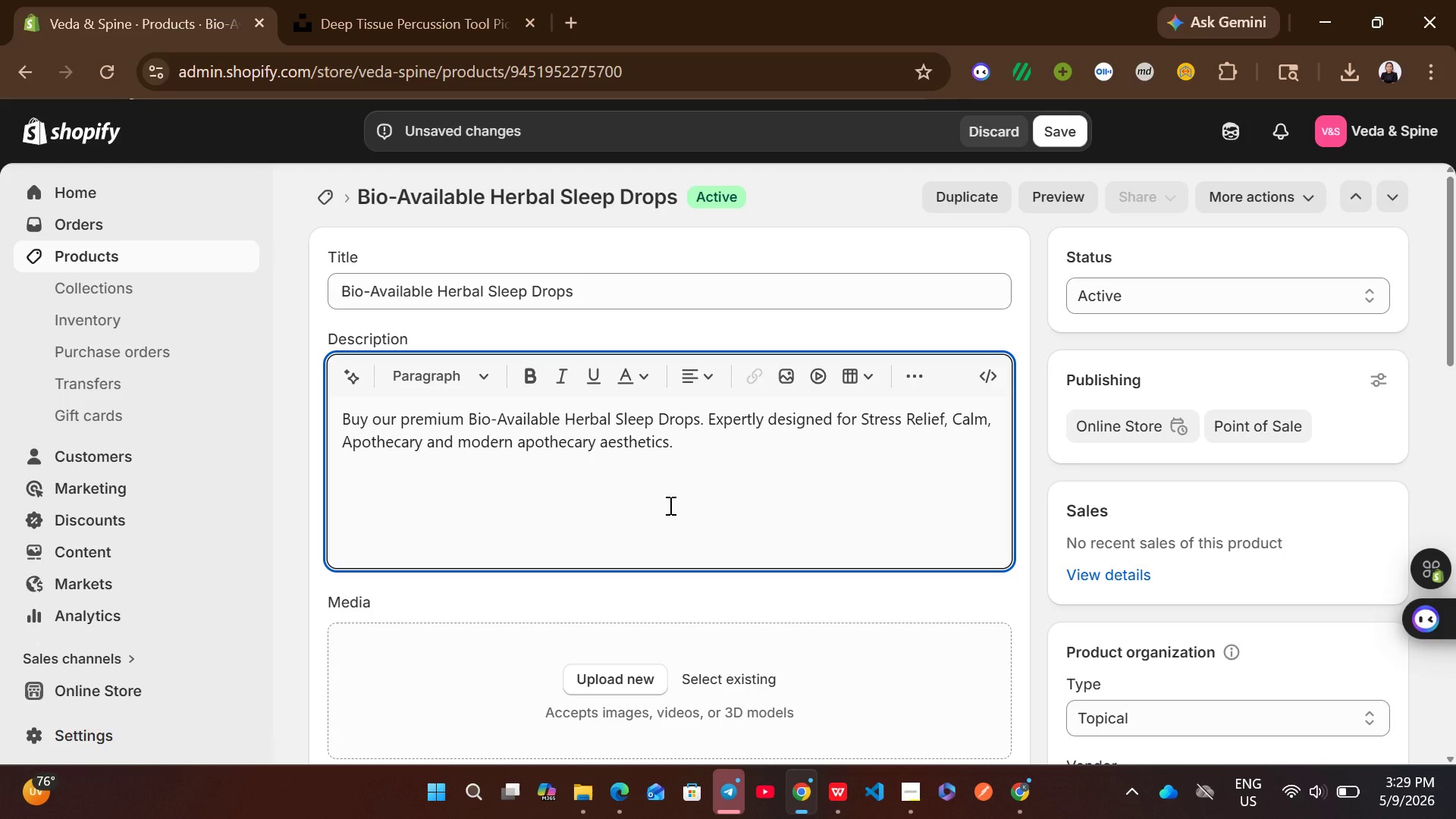 
left_click([591, 602])
 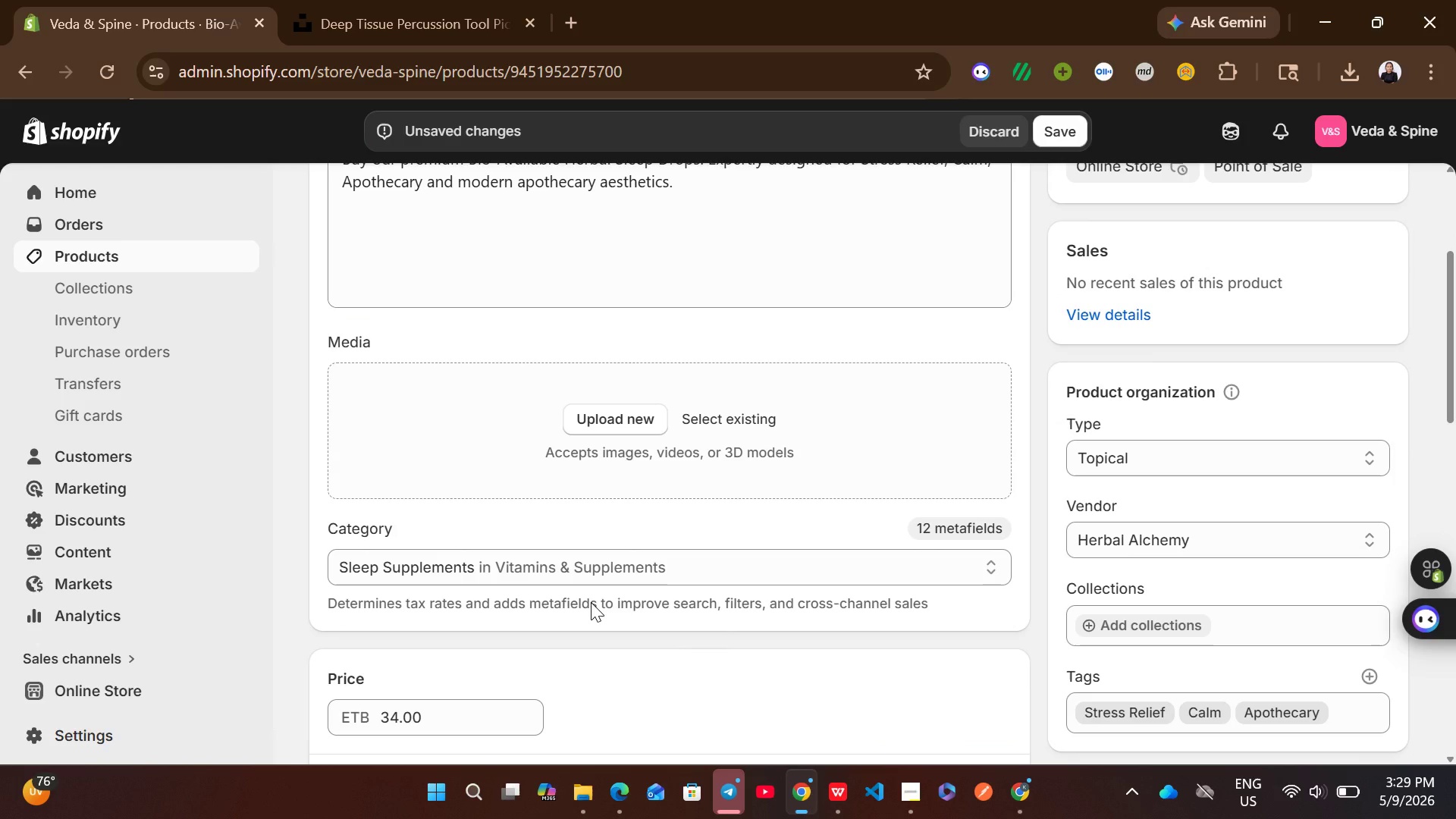 
wait(7.79)
 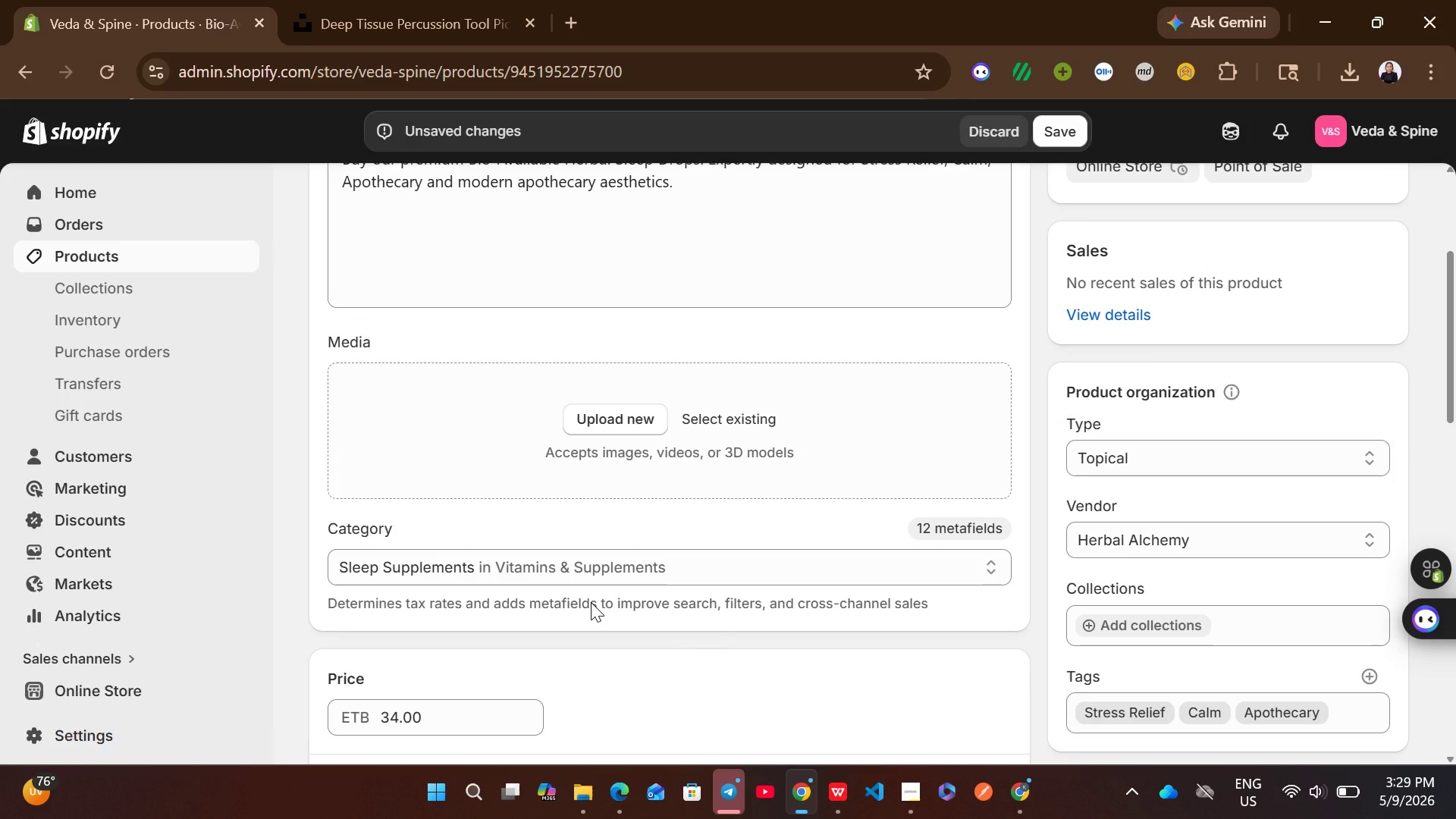 
mouse_move([661, 621])
 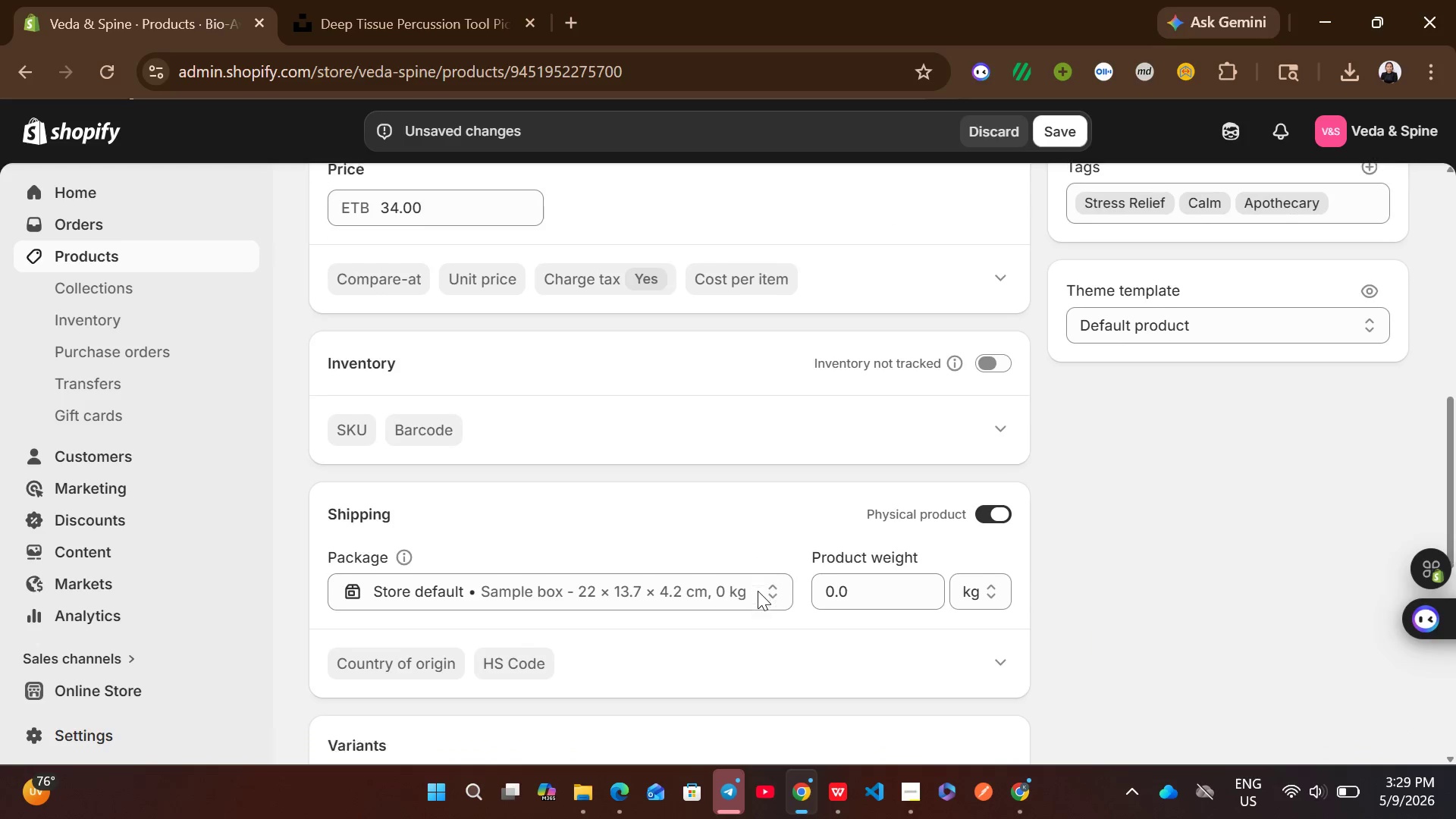 
left_click([1001, 358])
 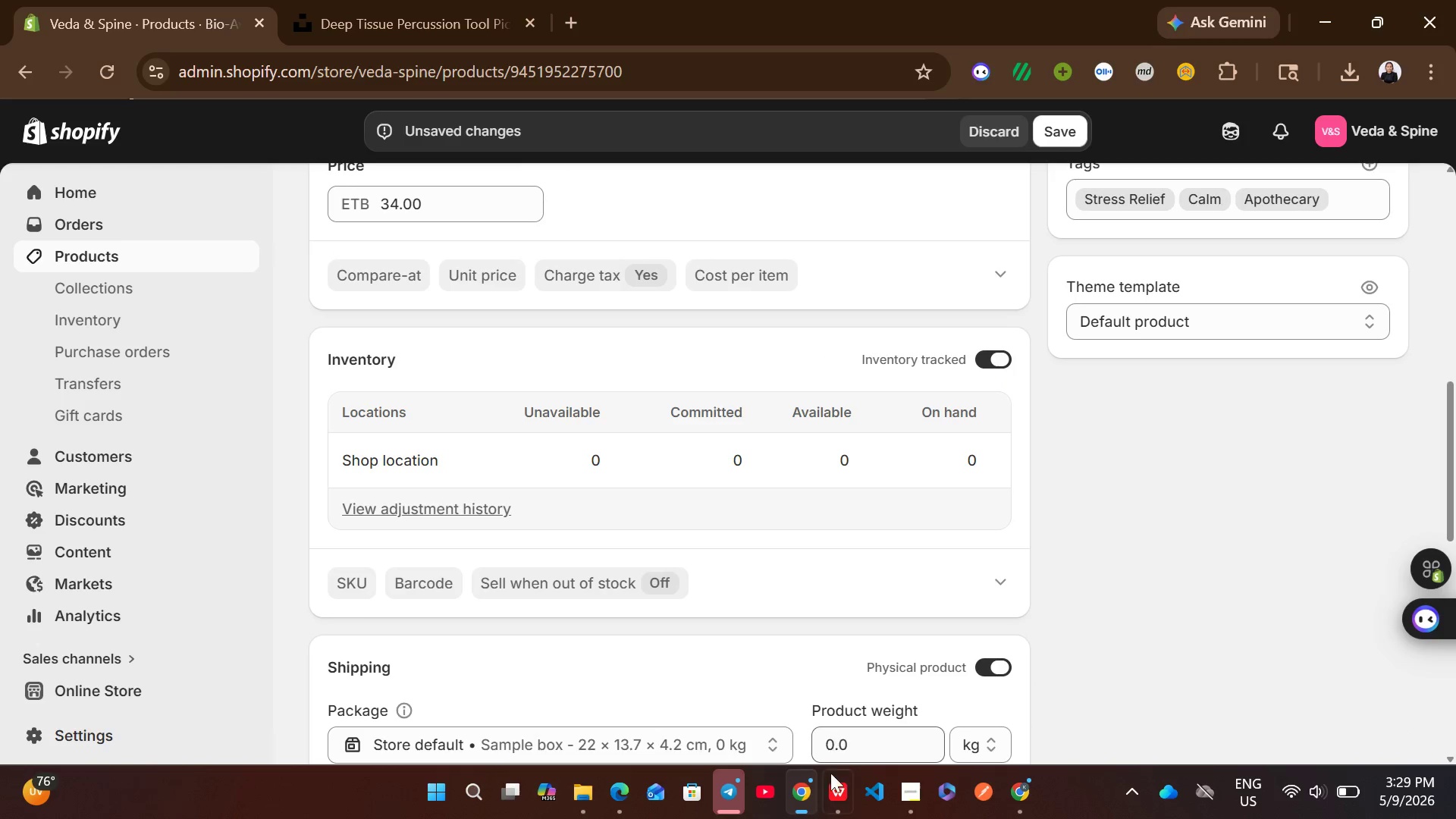 
left_click([833, 803])
 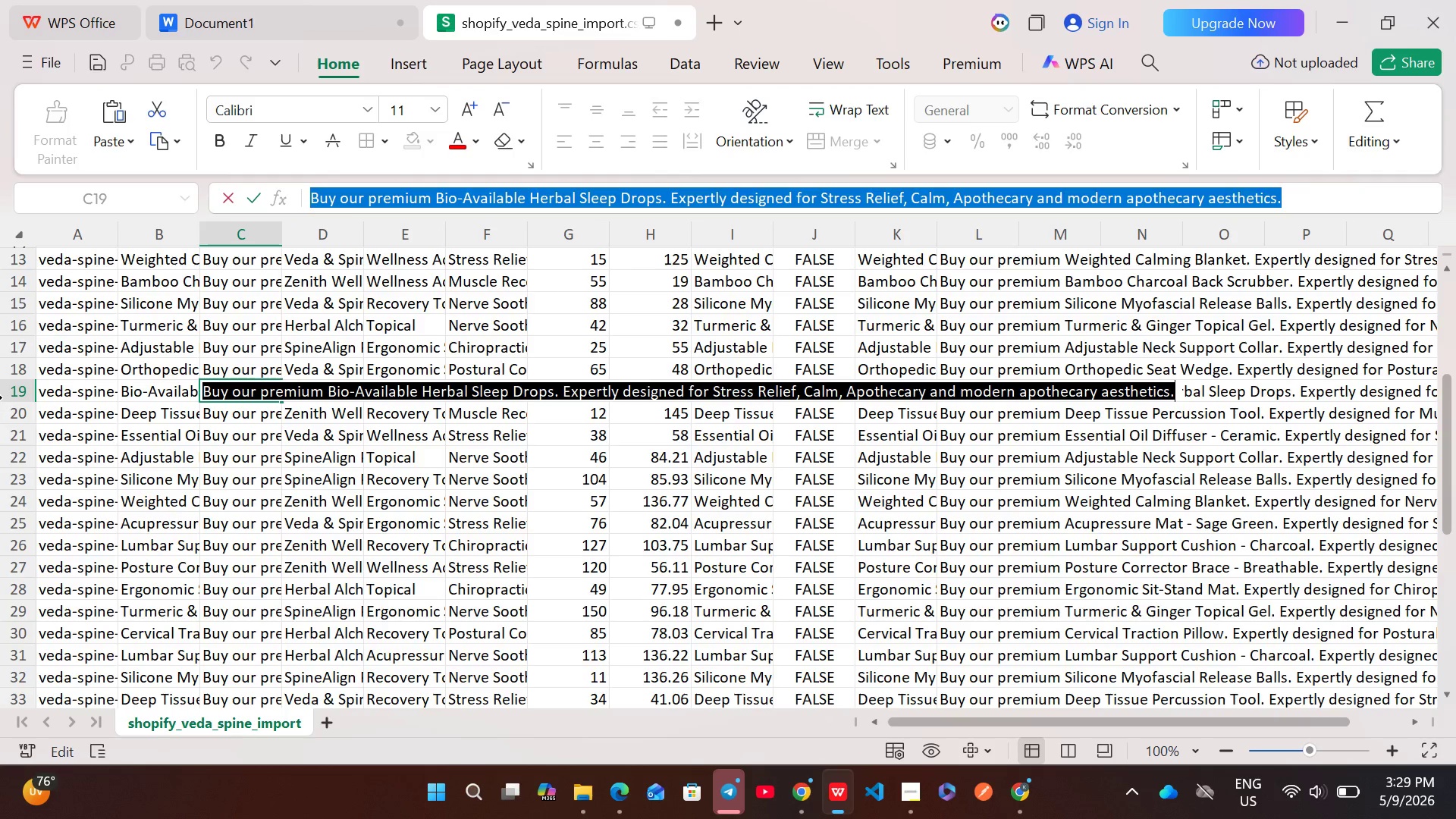 
left_click([9, 386])
 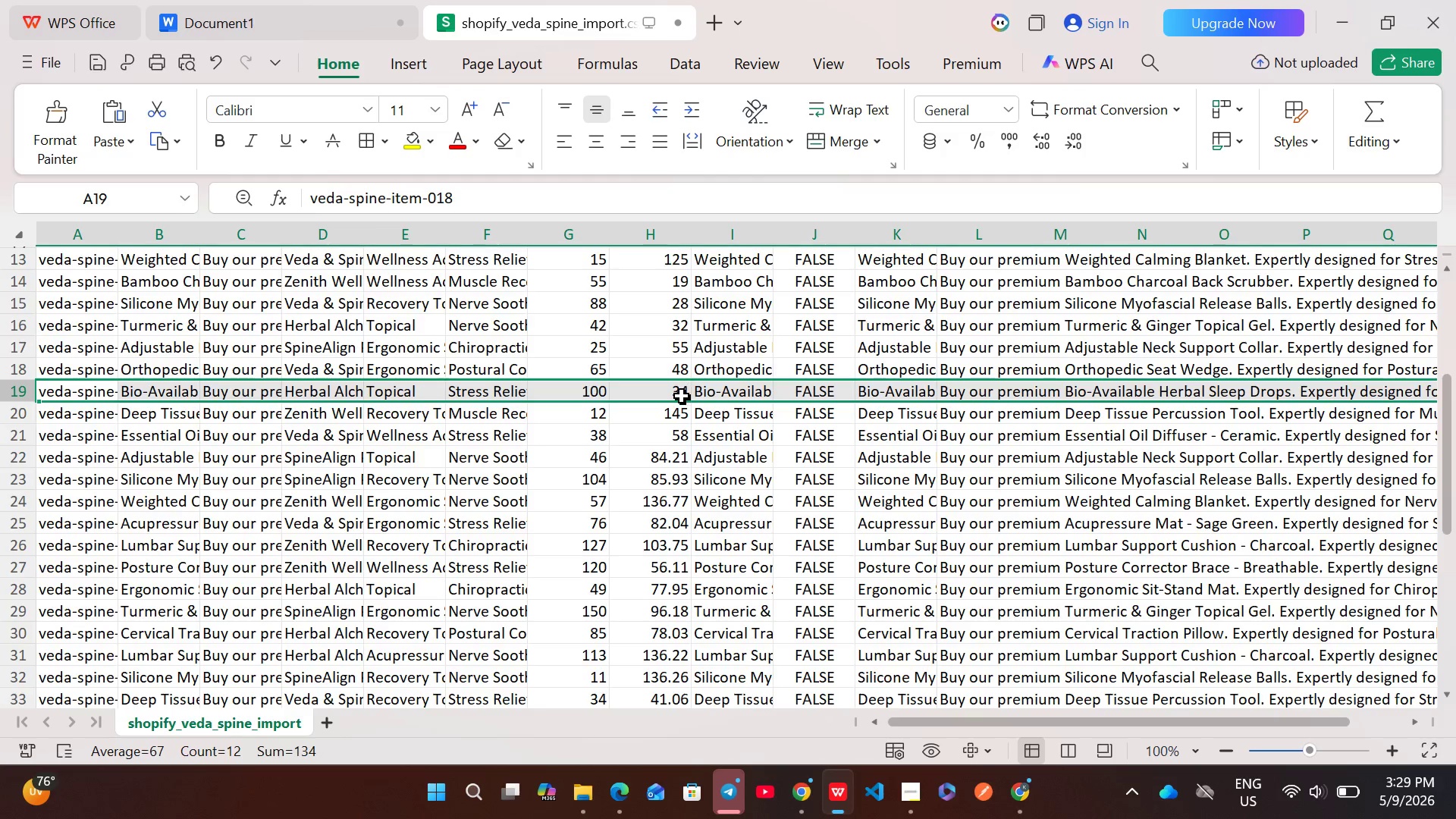 
double_click([681, 396])
 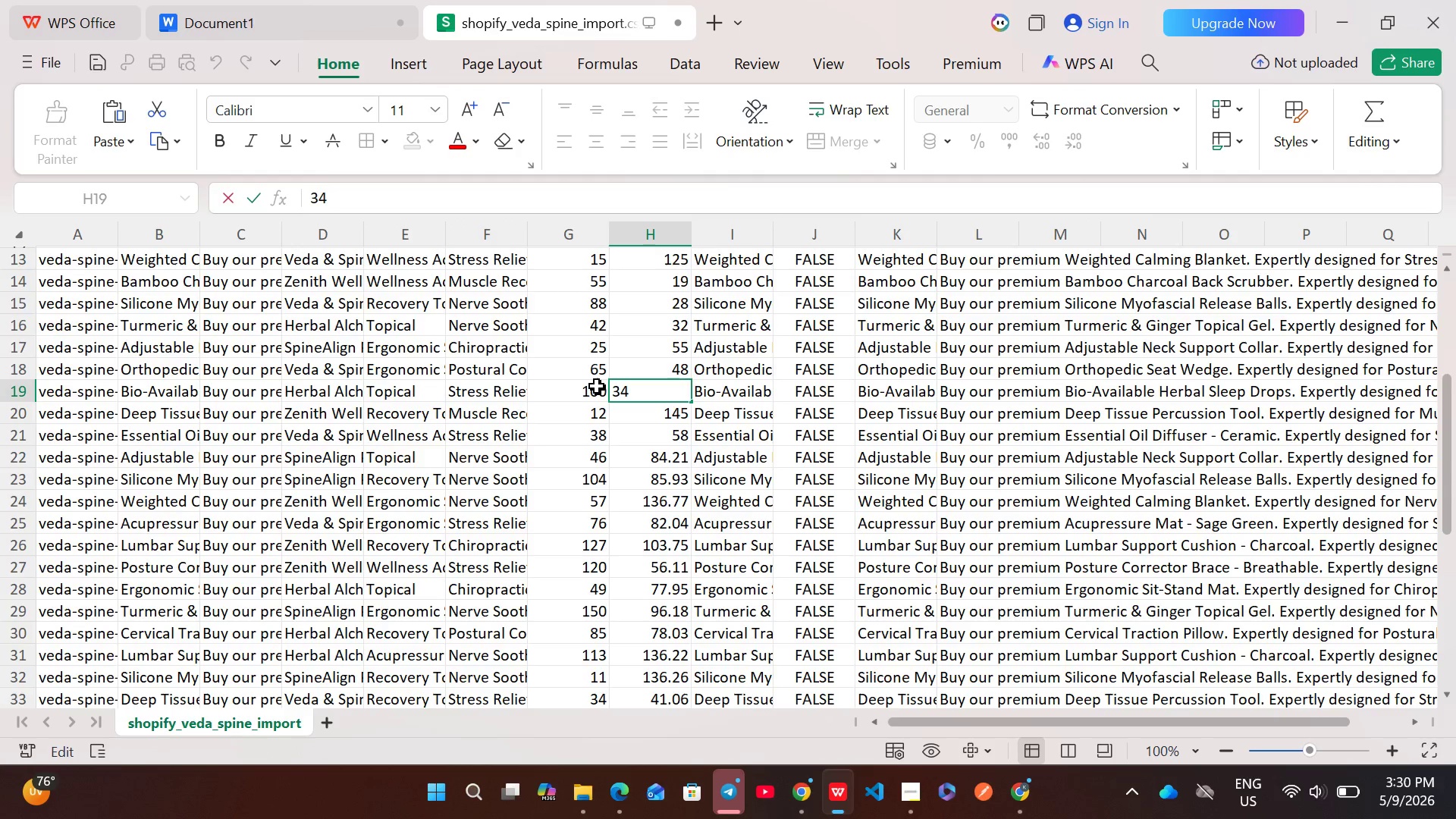 
double_click([597, 386])
 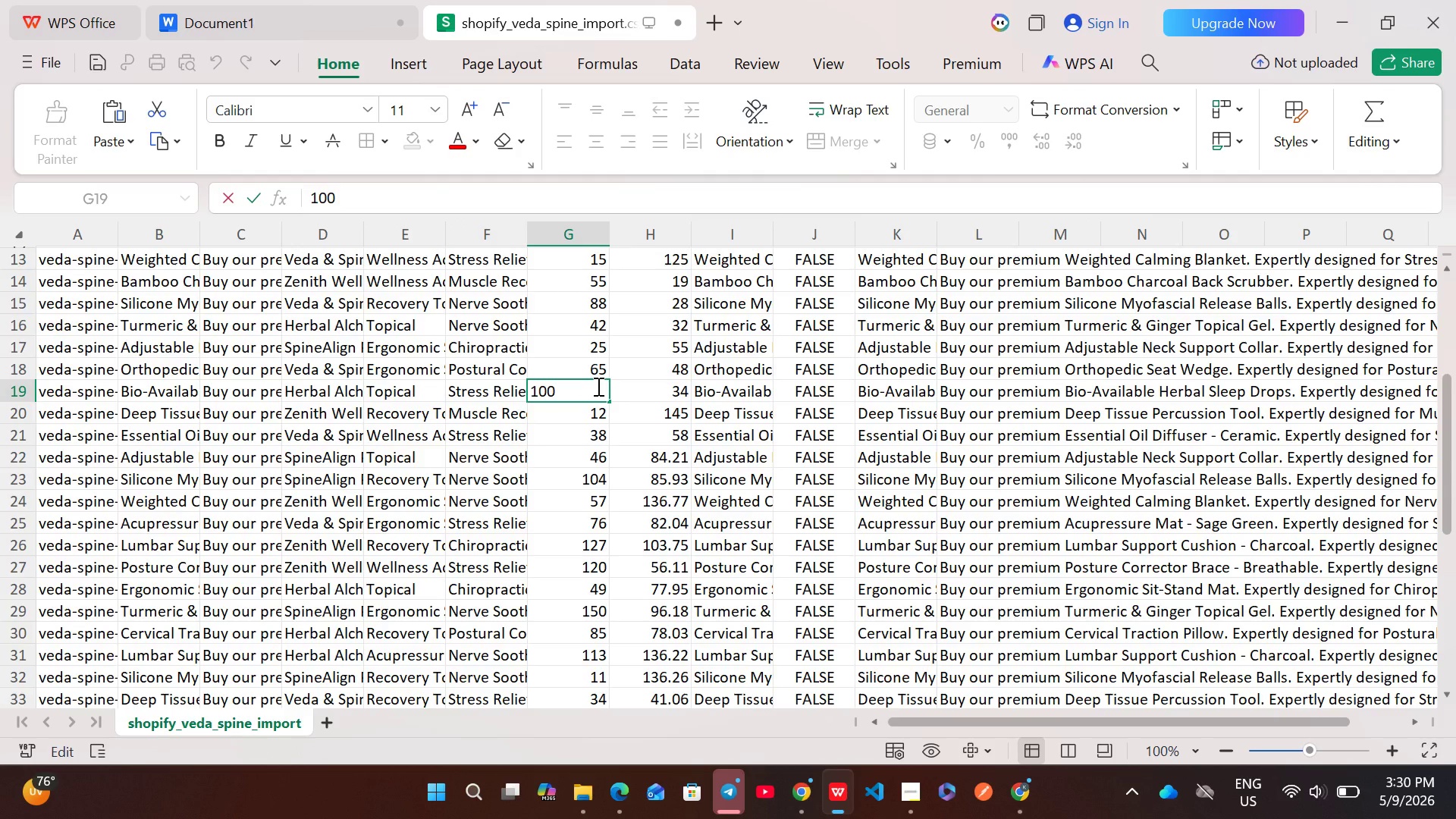 
key(Control+A)
 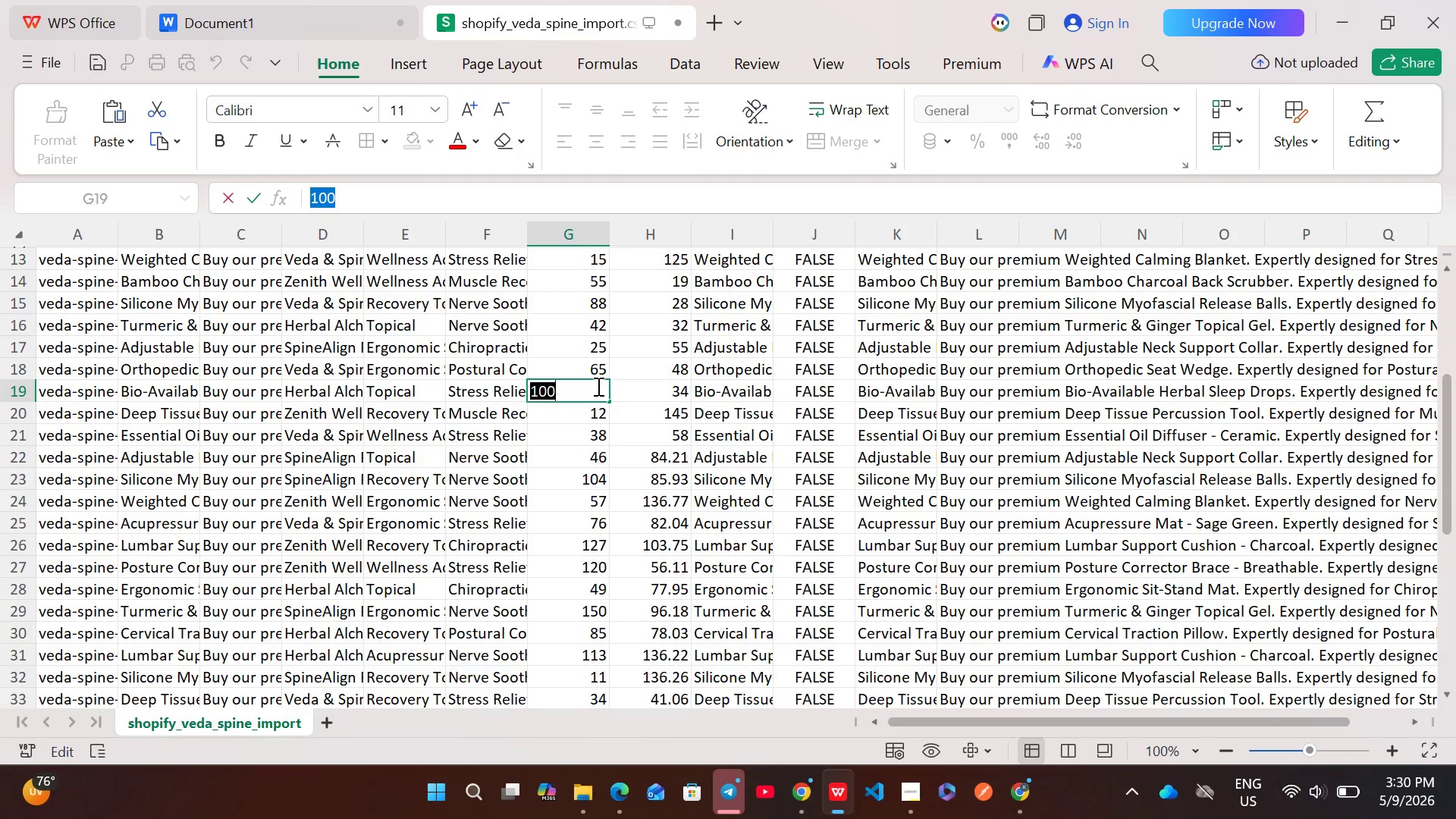 
key(Control+C)
 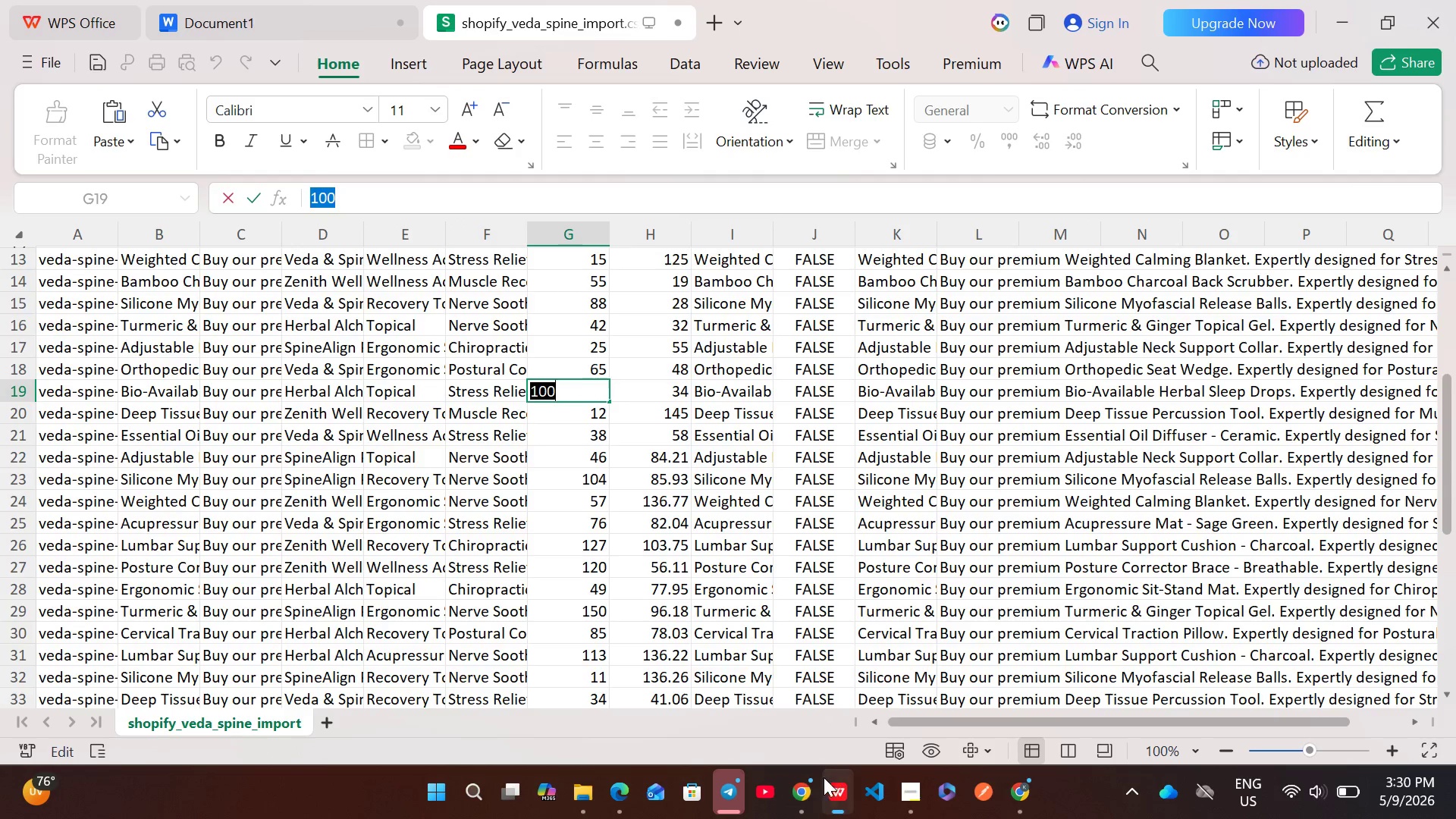 
left_click([805, 806])
 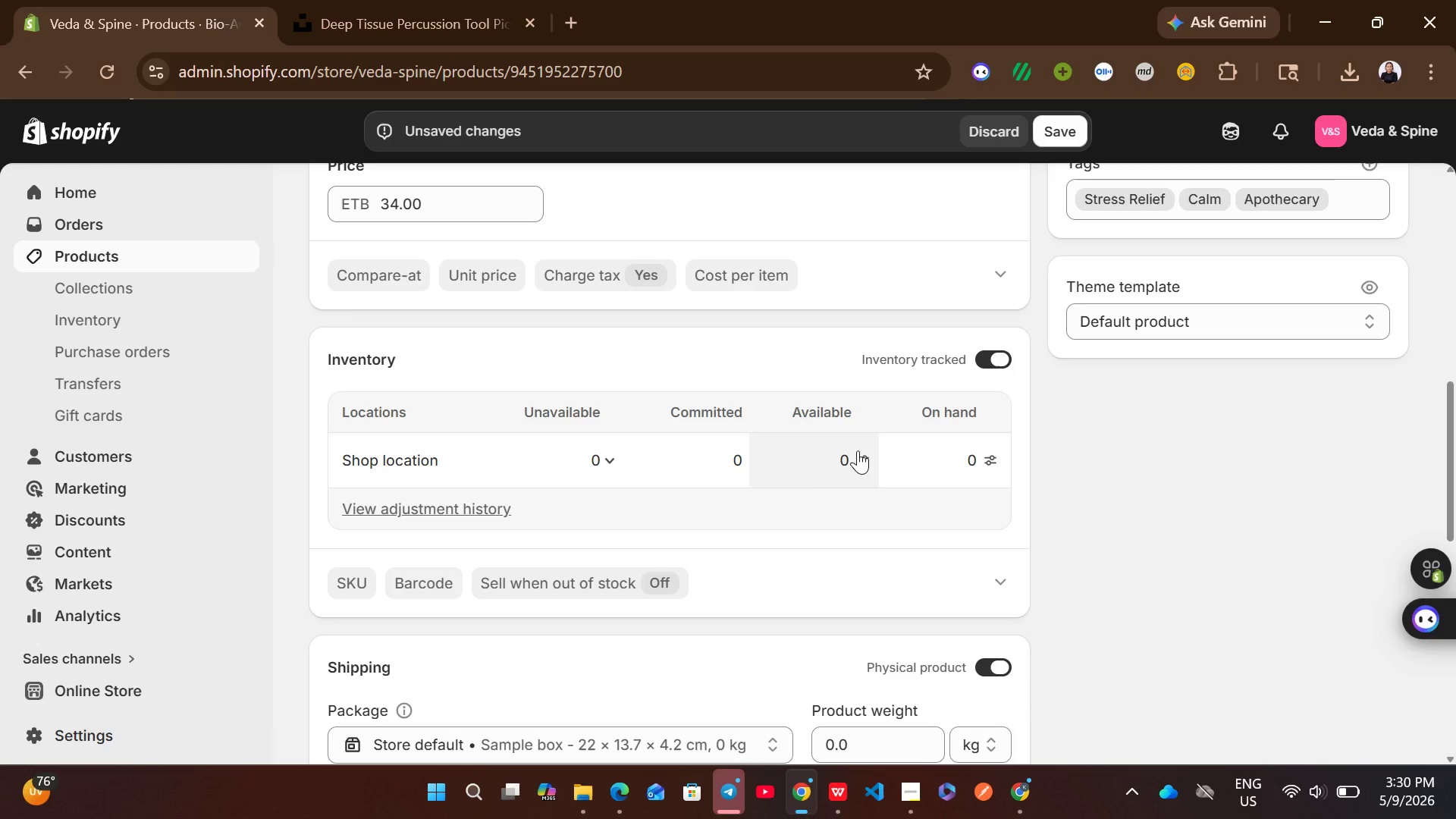 
left_click([826, 463])
 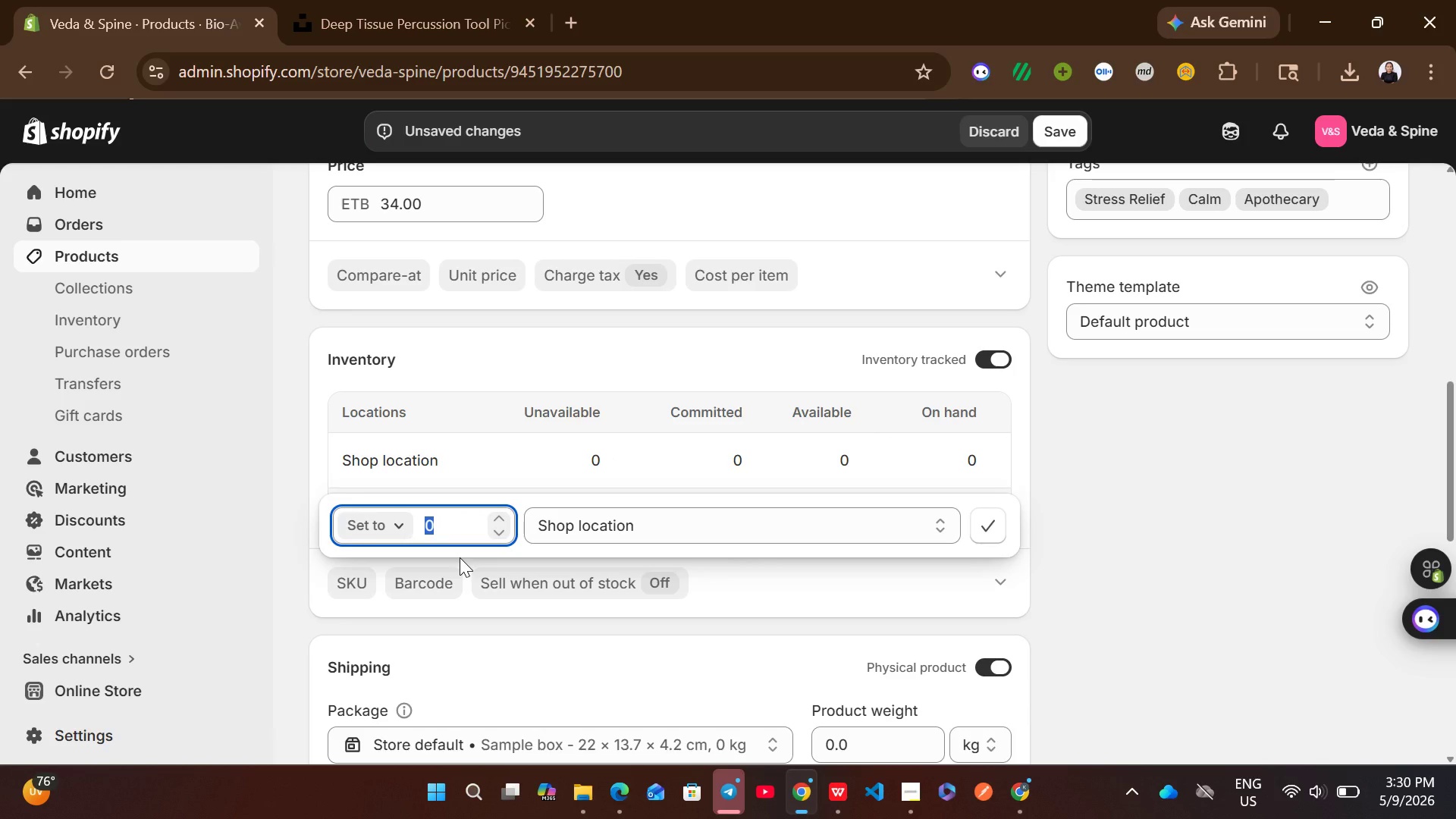 
key(Control+V)
 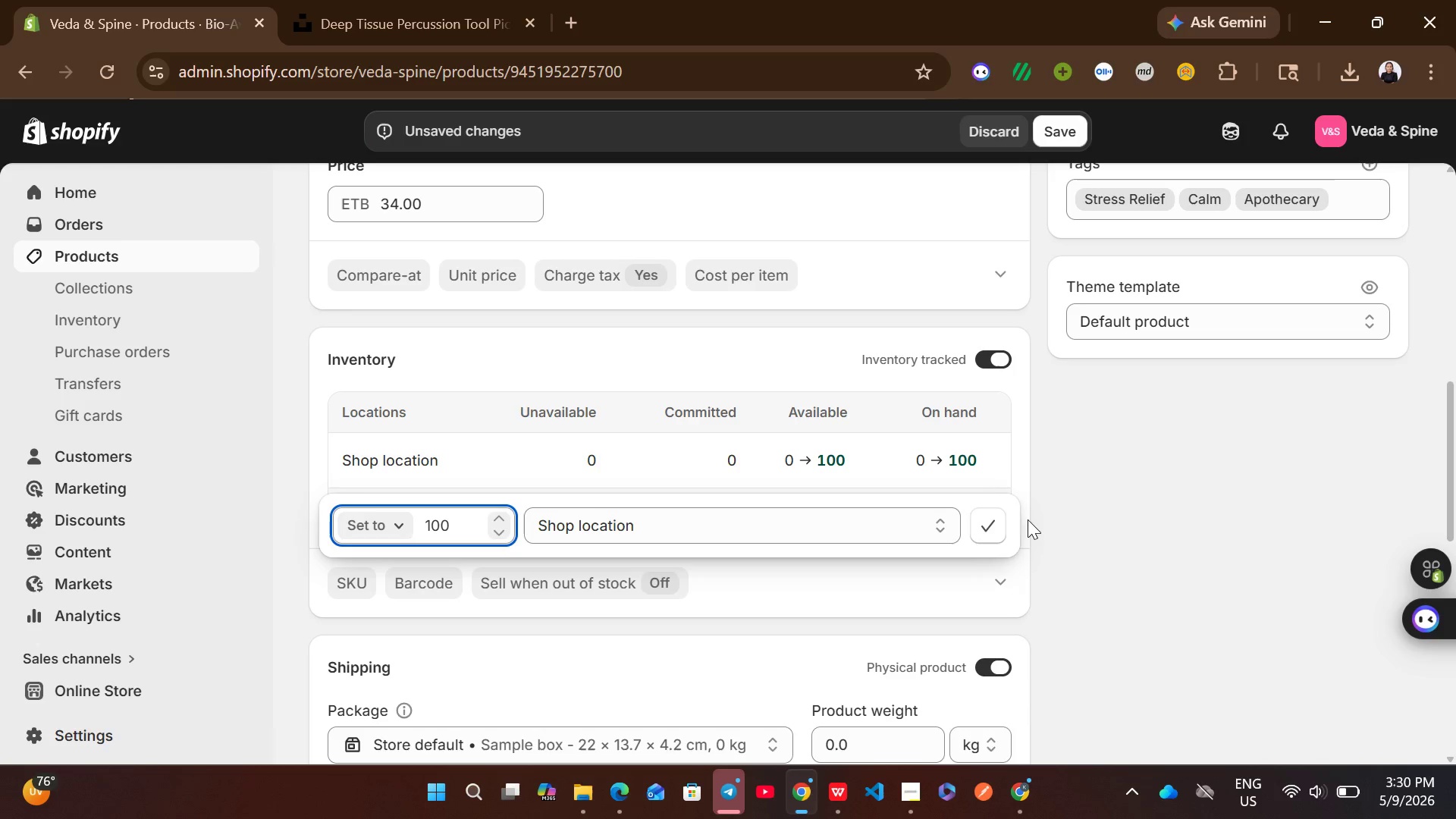 
left_click([984, 536])
 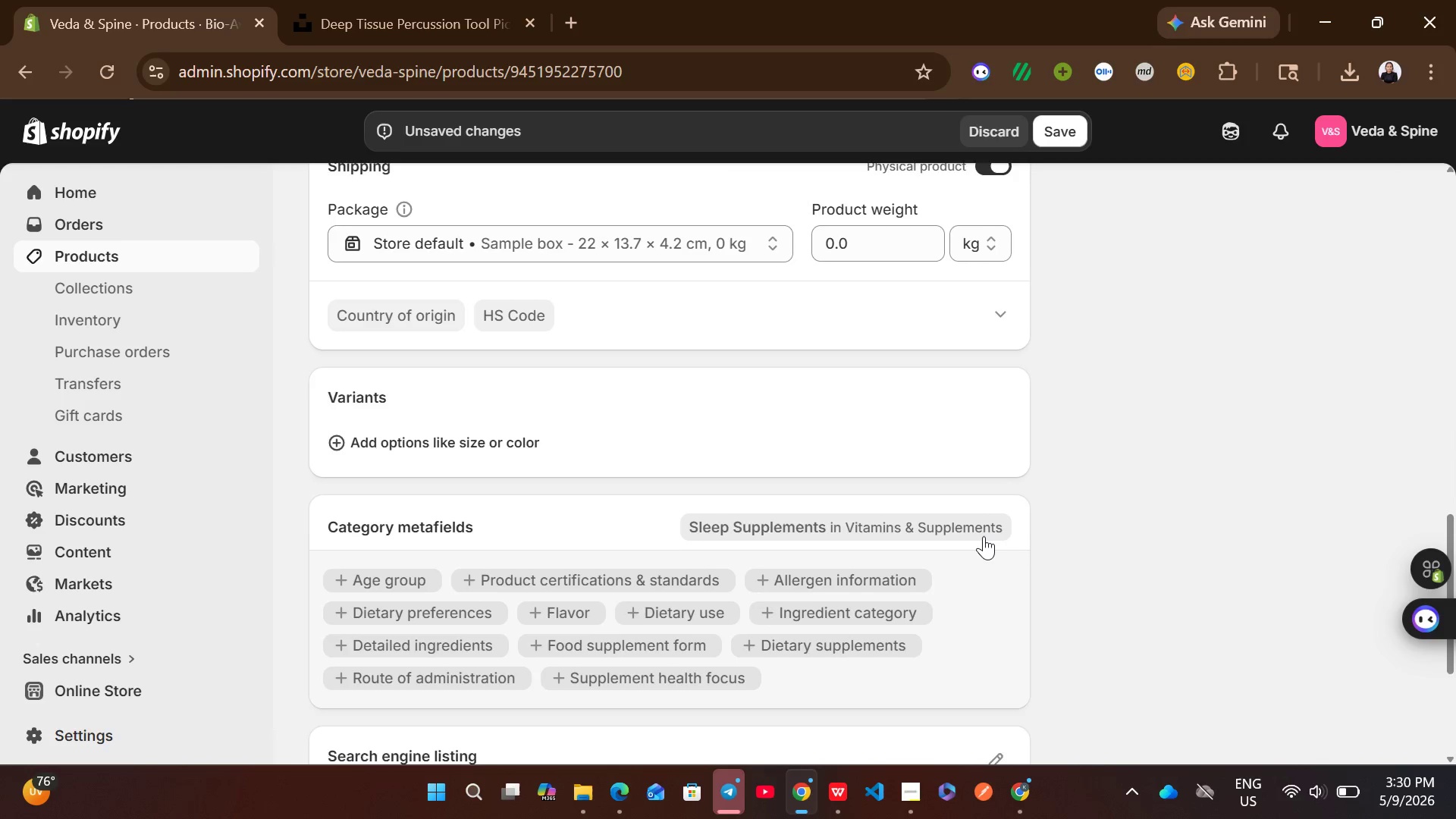 
left_click([988, 491])
 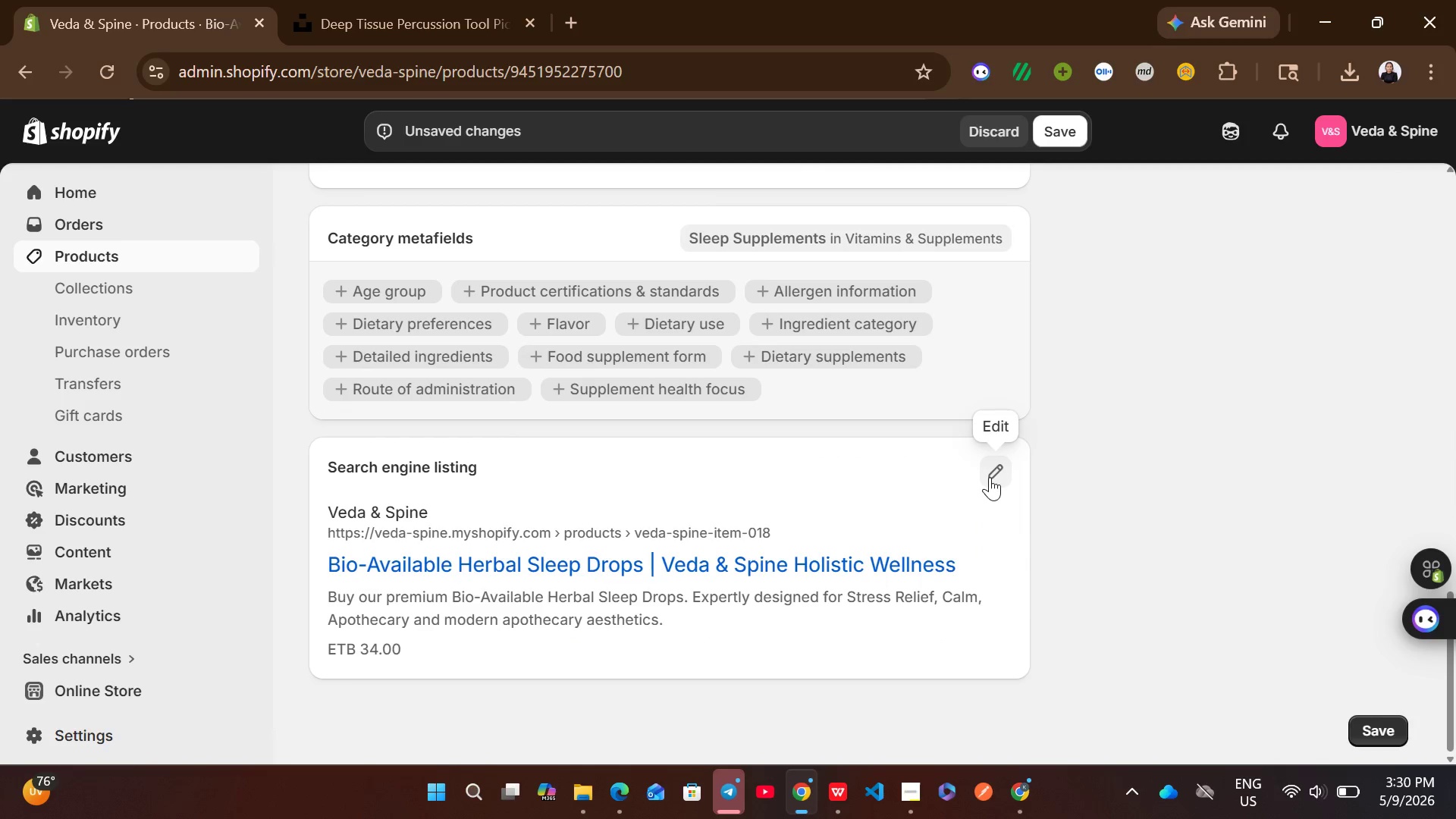 
left_click([990, 477])
 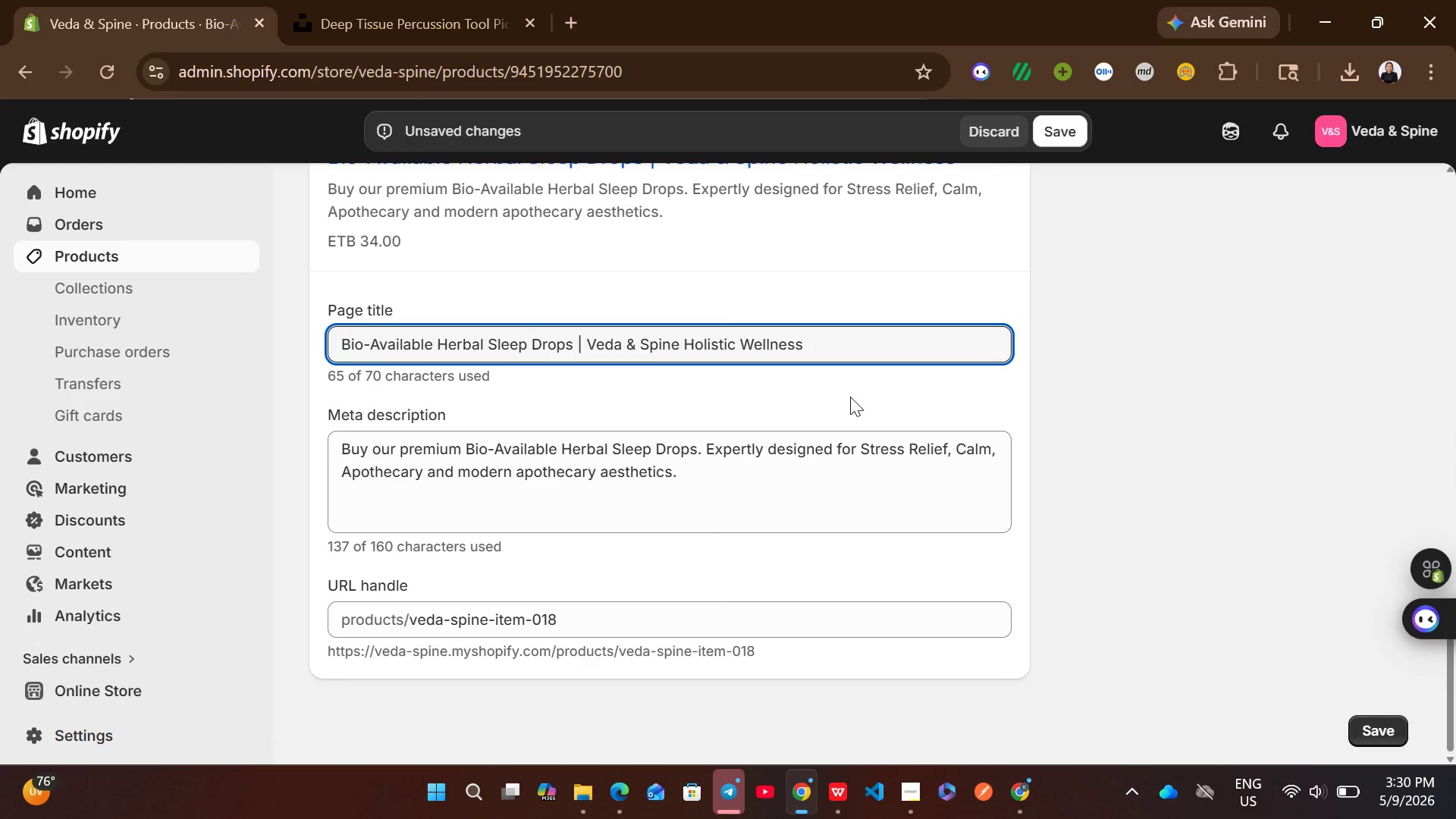 
left_click([851, 490])
 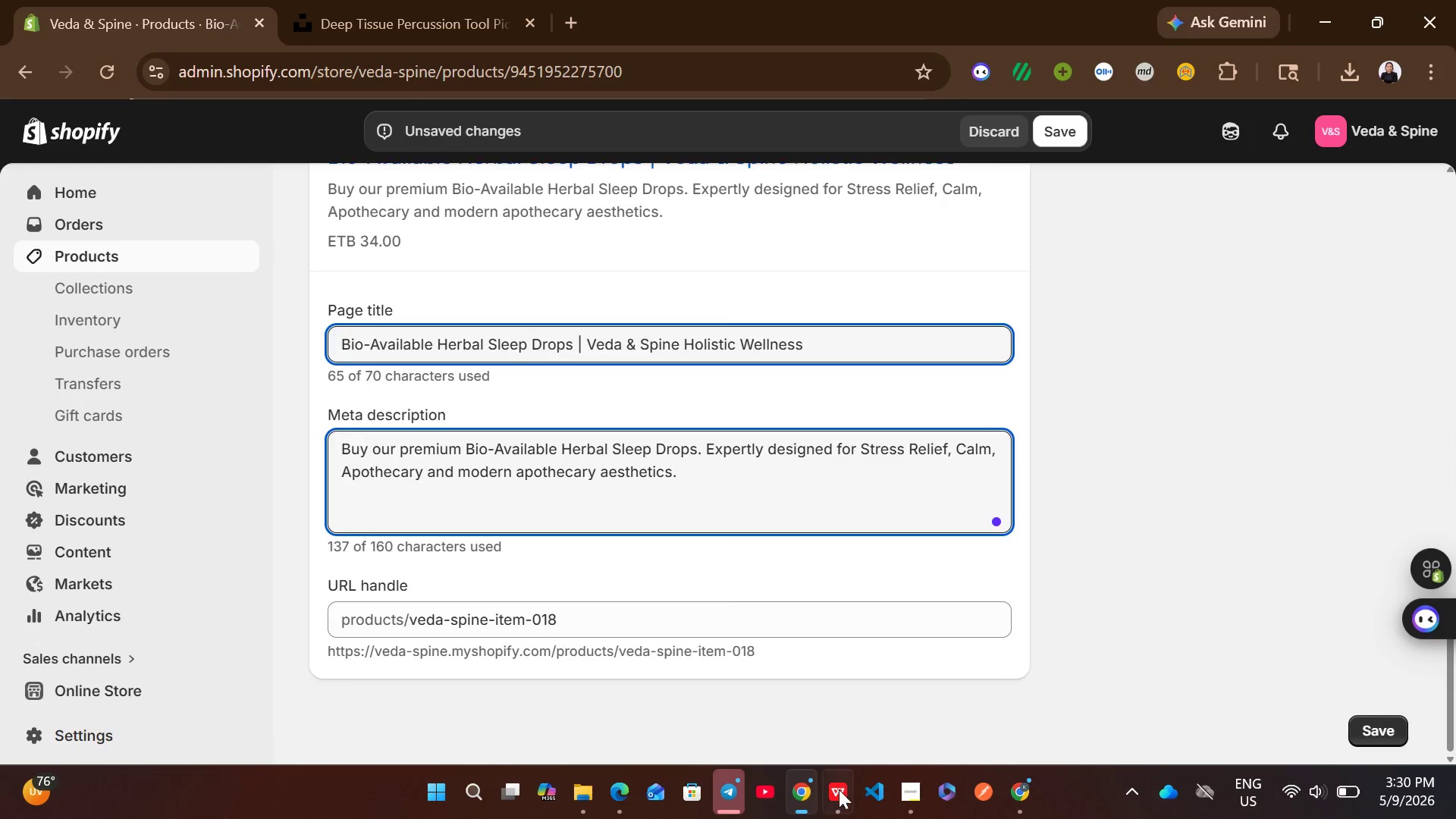 
left_click([839, 792])
 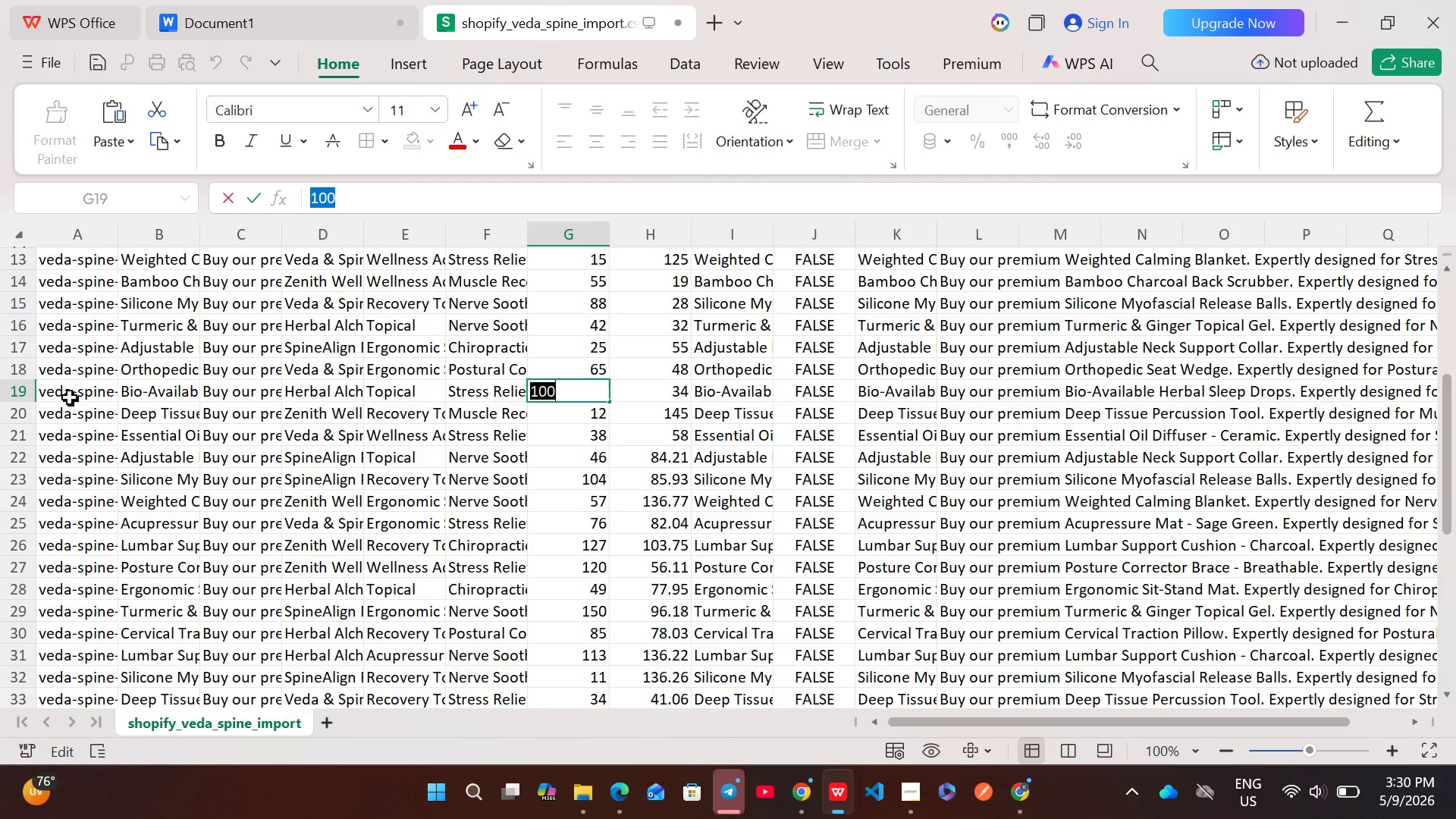 
left_click([25, 391])
 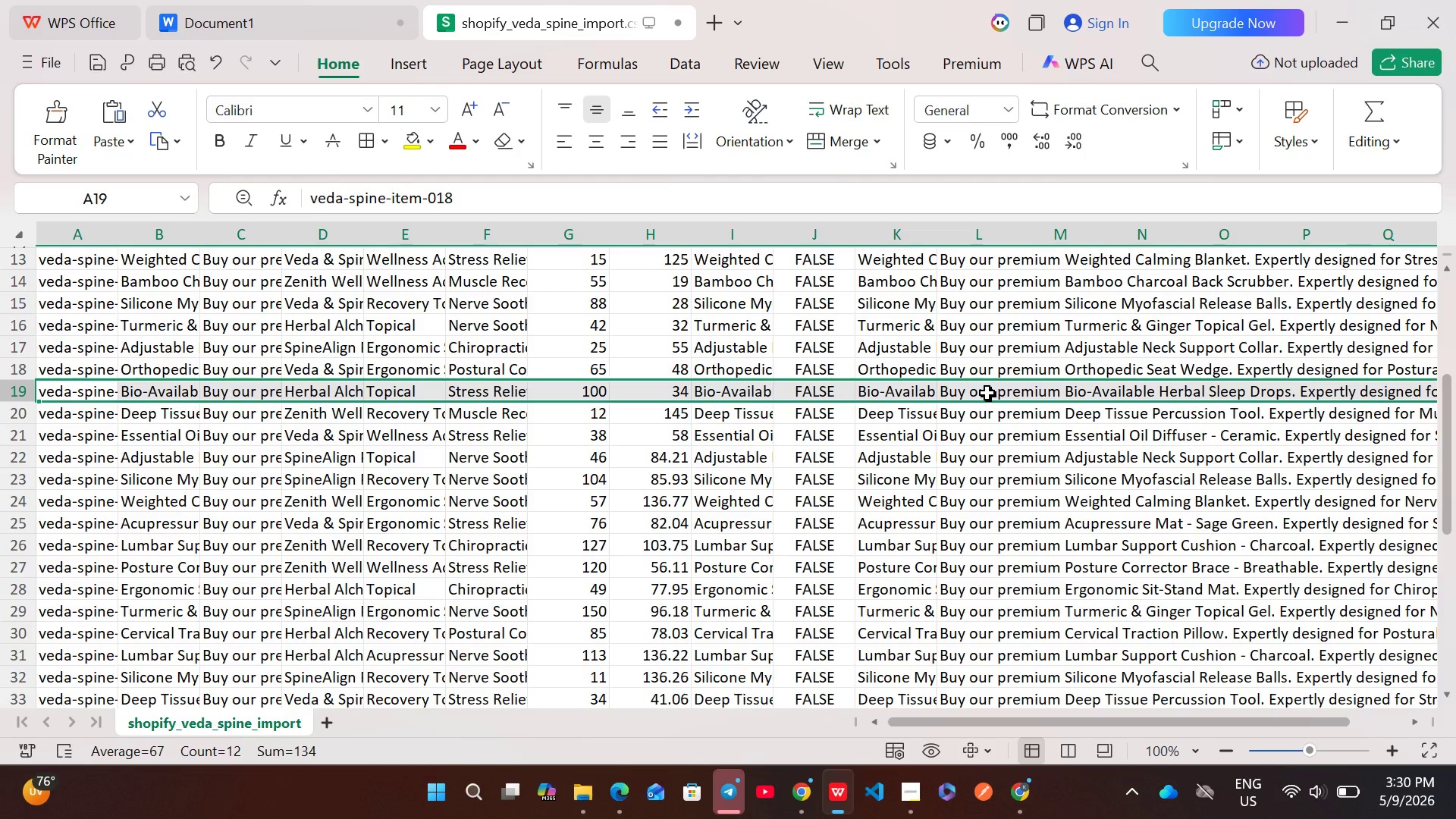 
double_click([987, 393])
 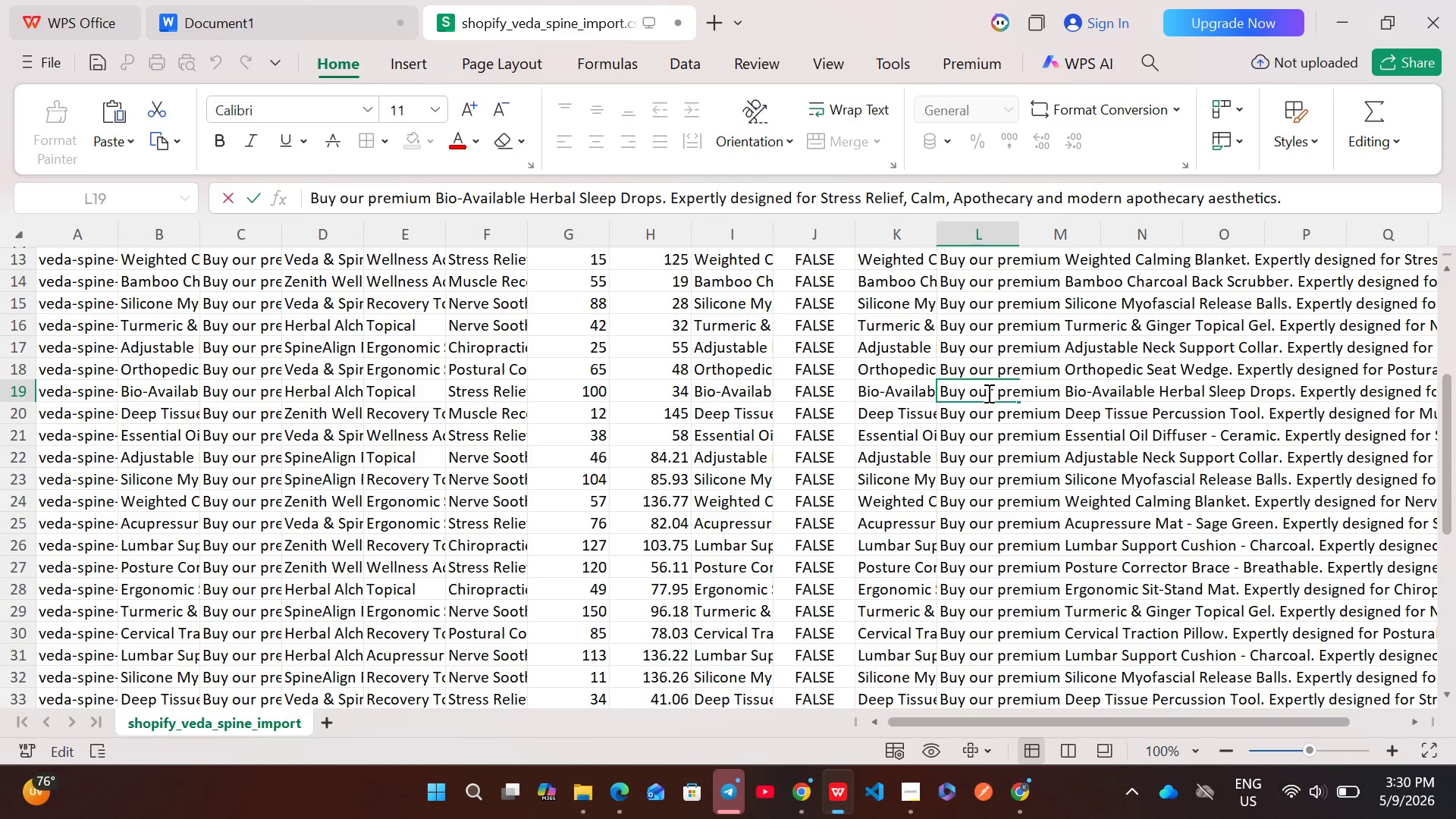 
key(Control+A)
 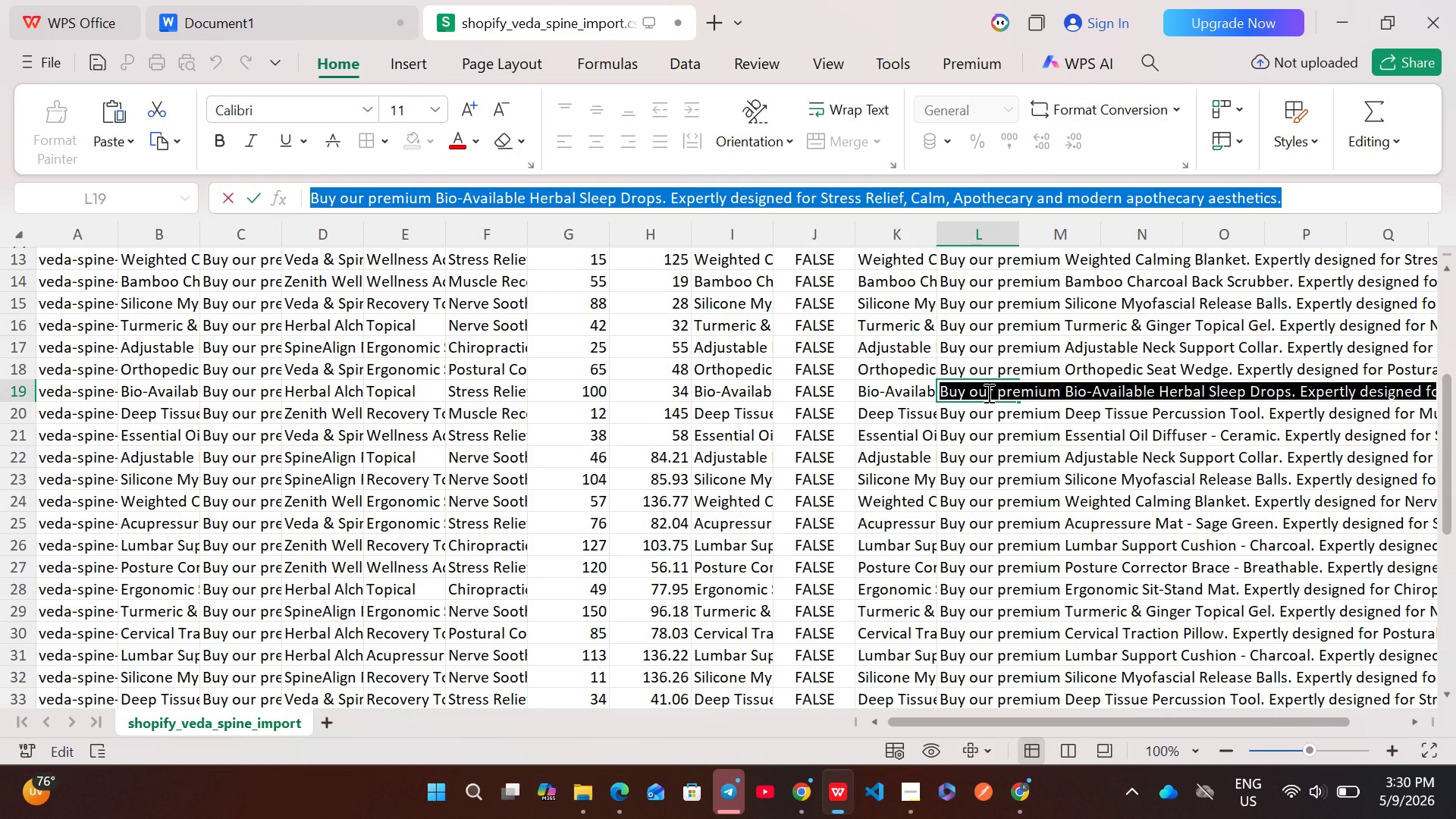 
key(Control+C)
 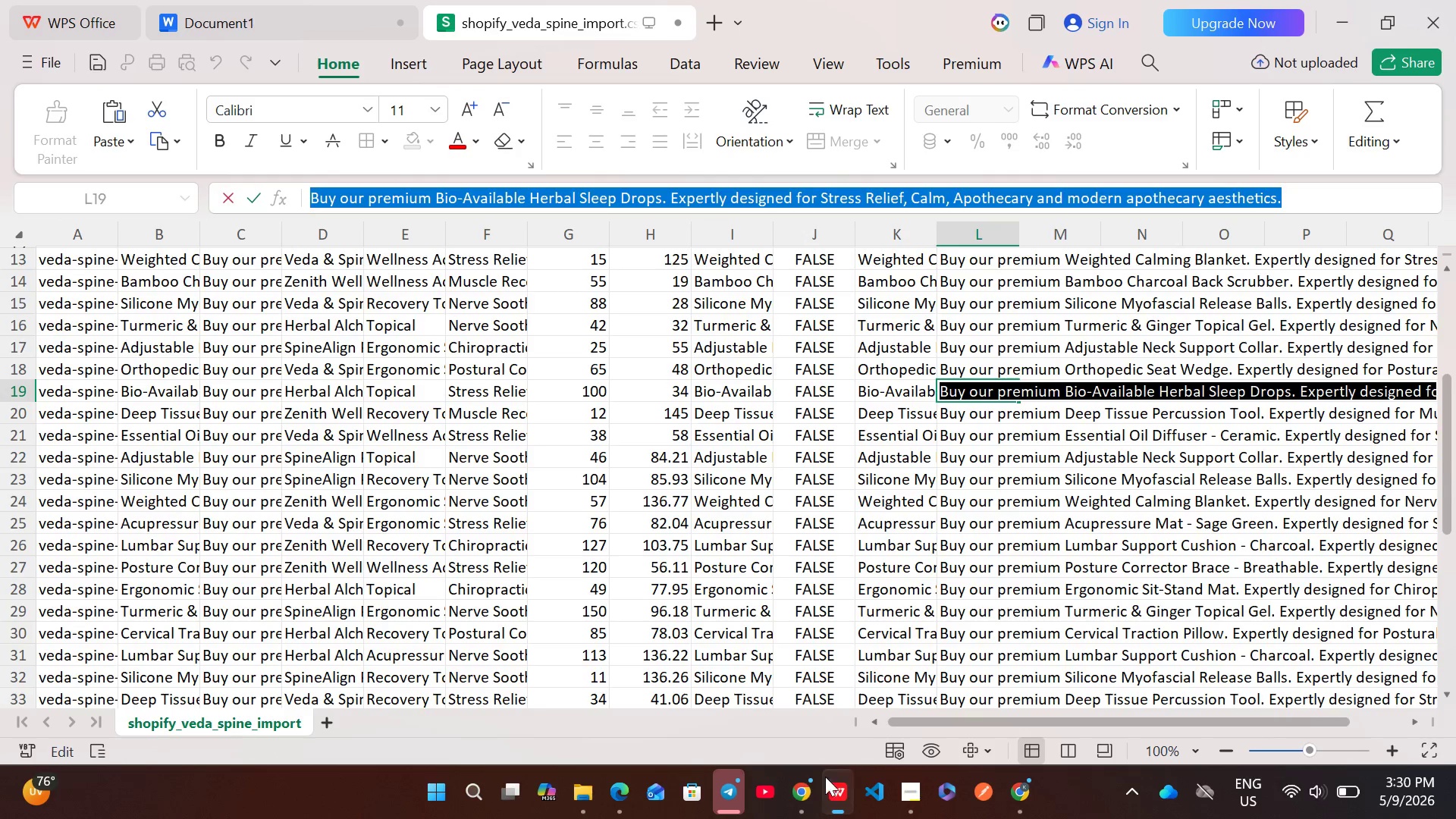 
left_click([810, 790])
 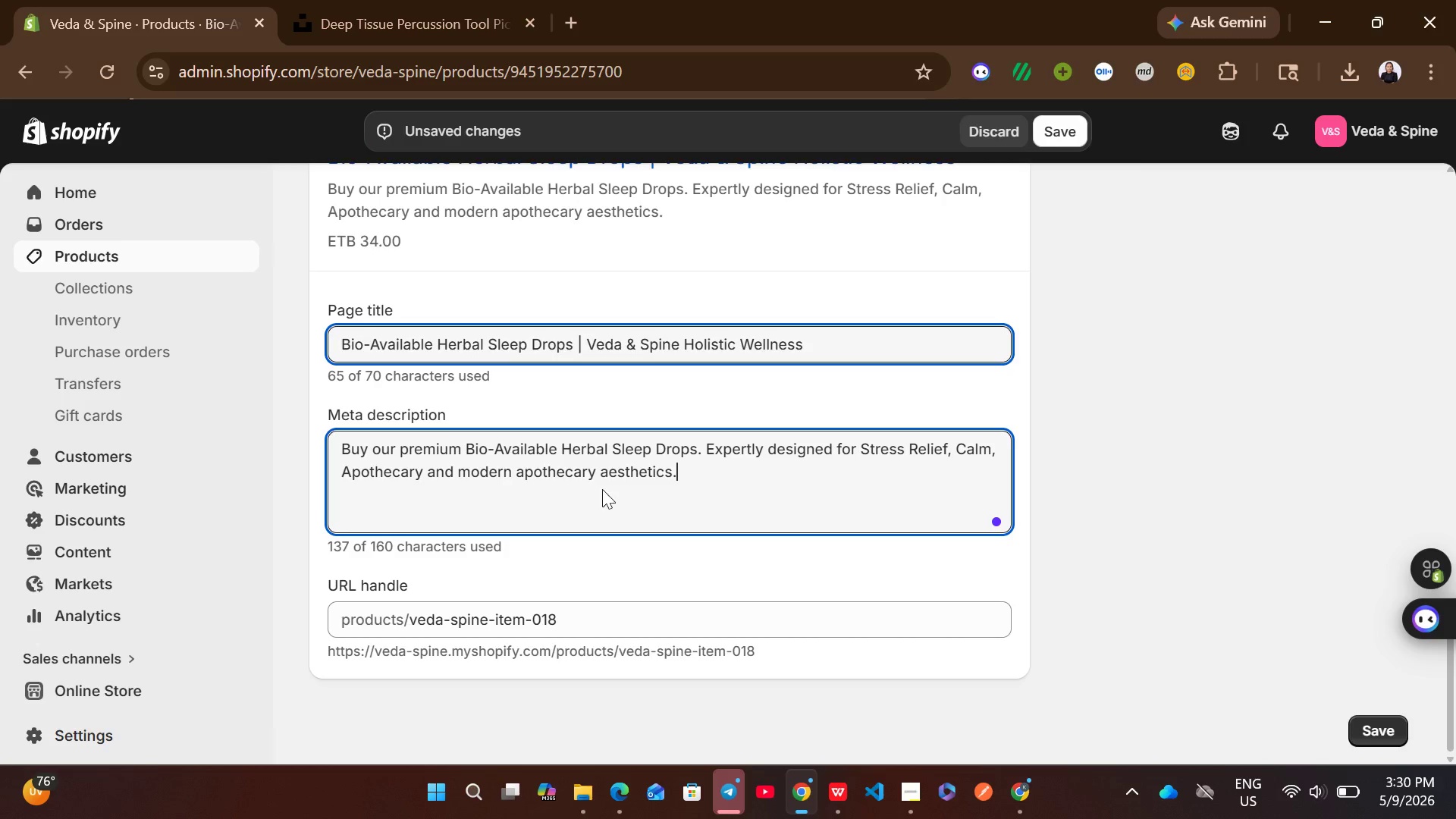 
left_click([593, 454])
 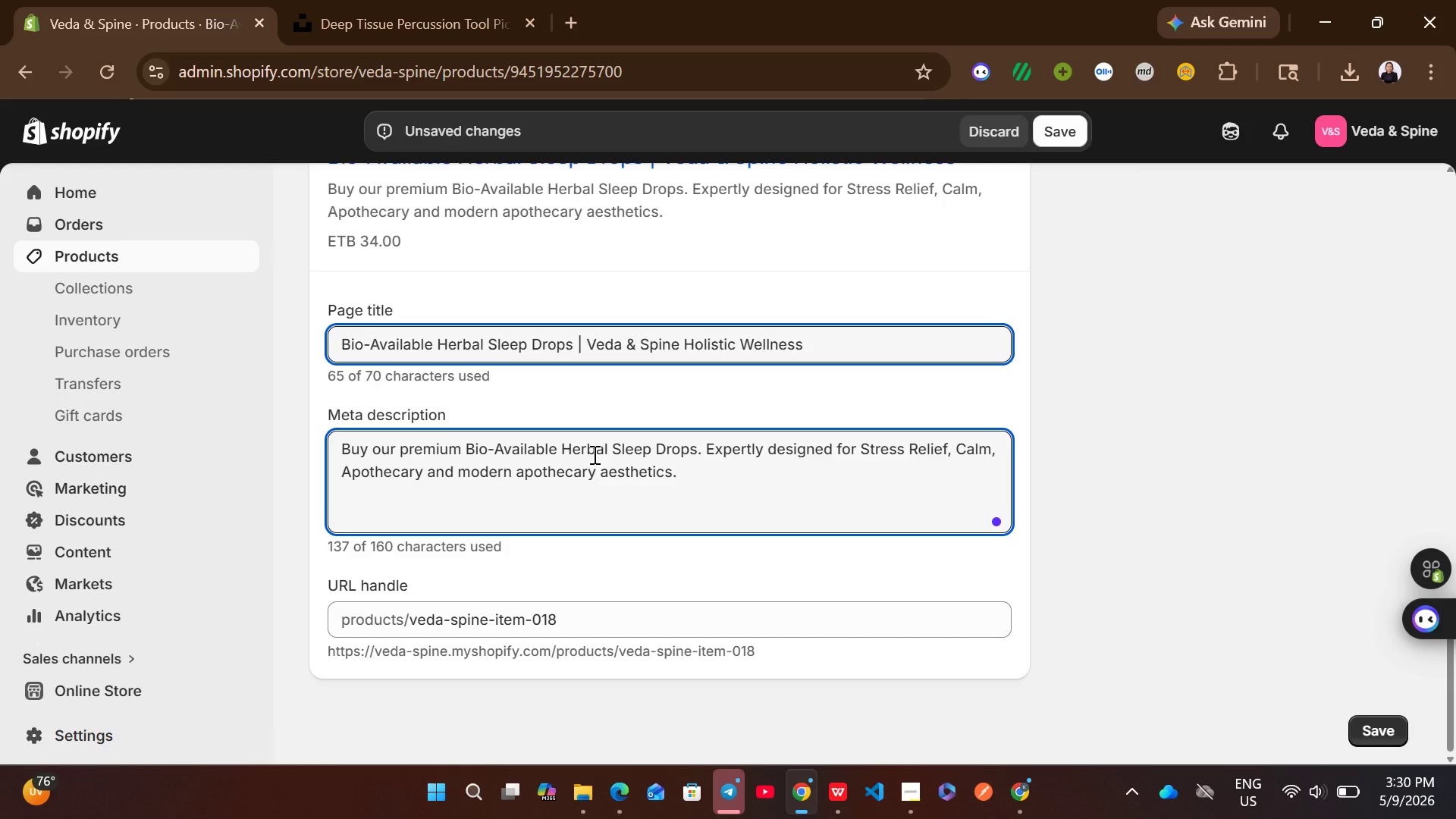 
key(Control+A)
 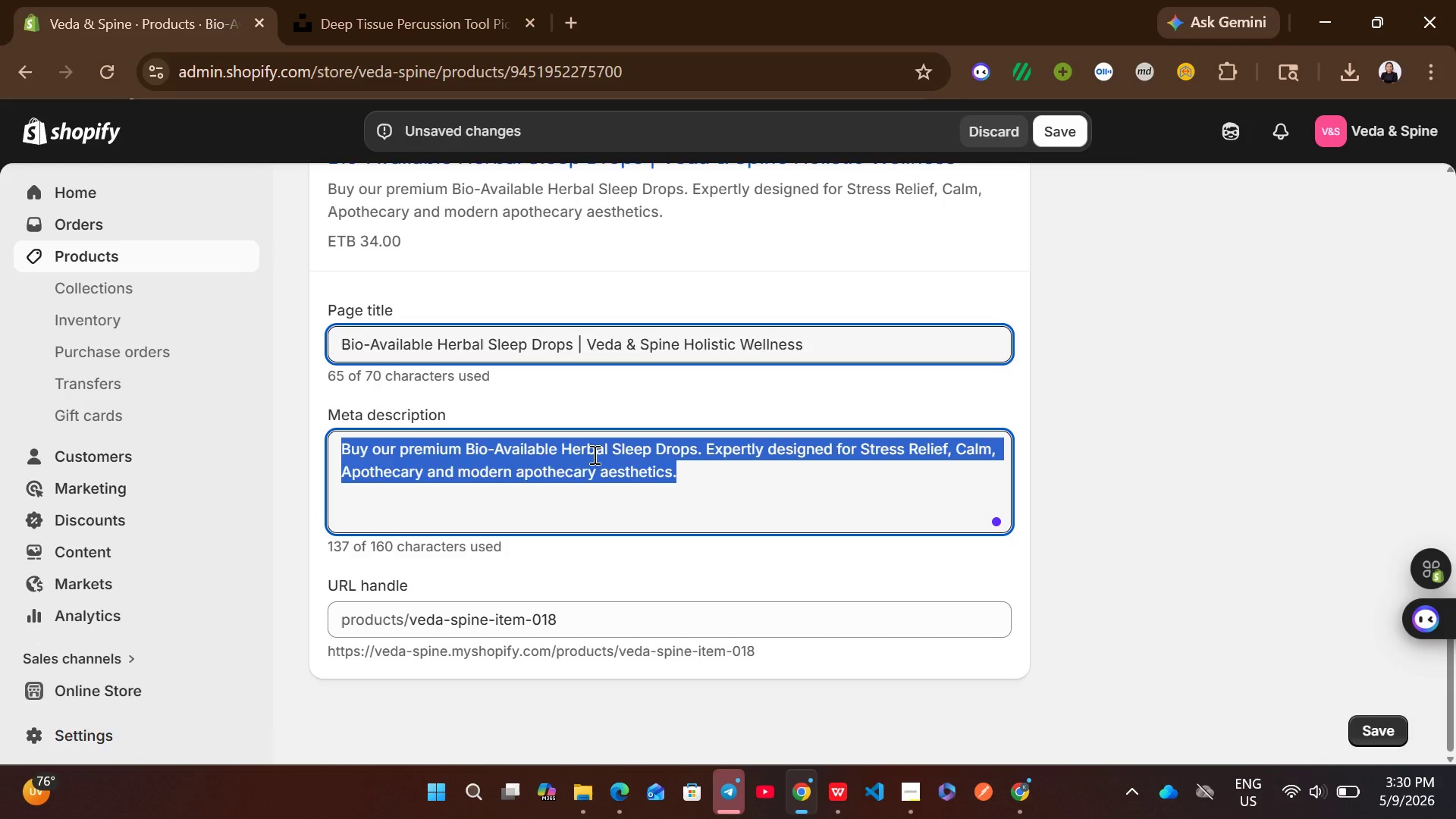 
key(Control+V)
 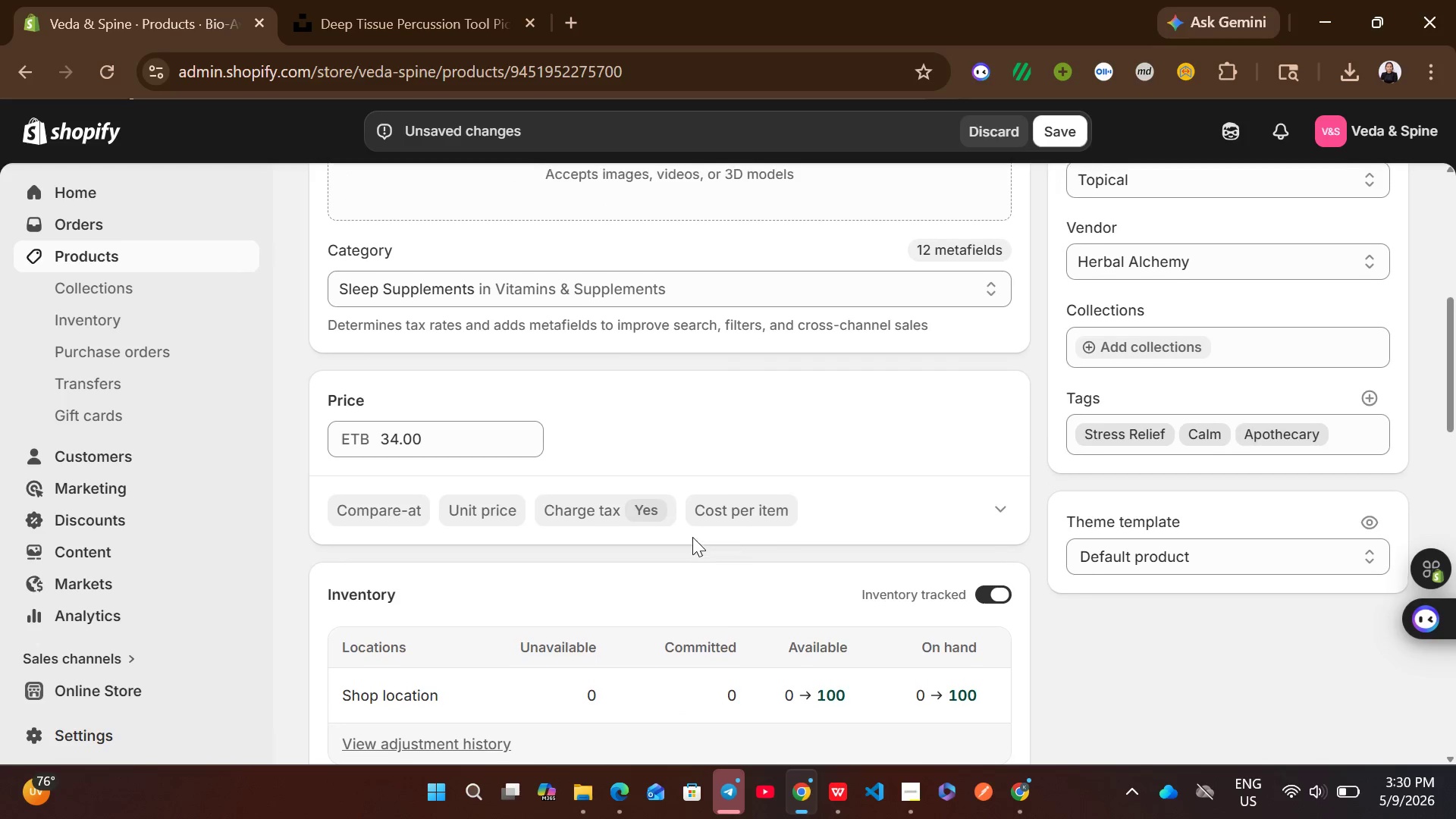 
wait(35.81)
 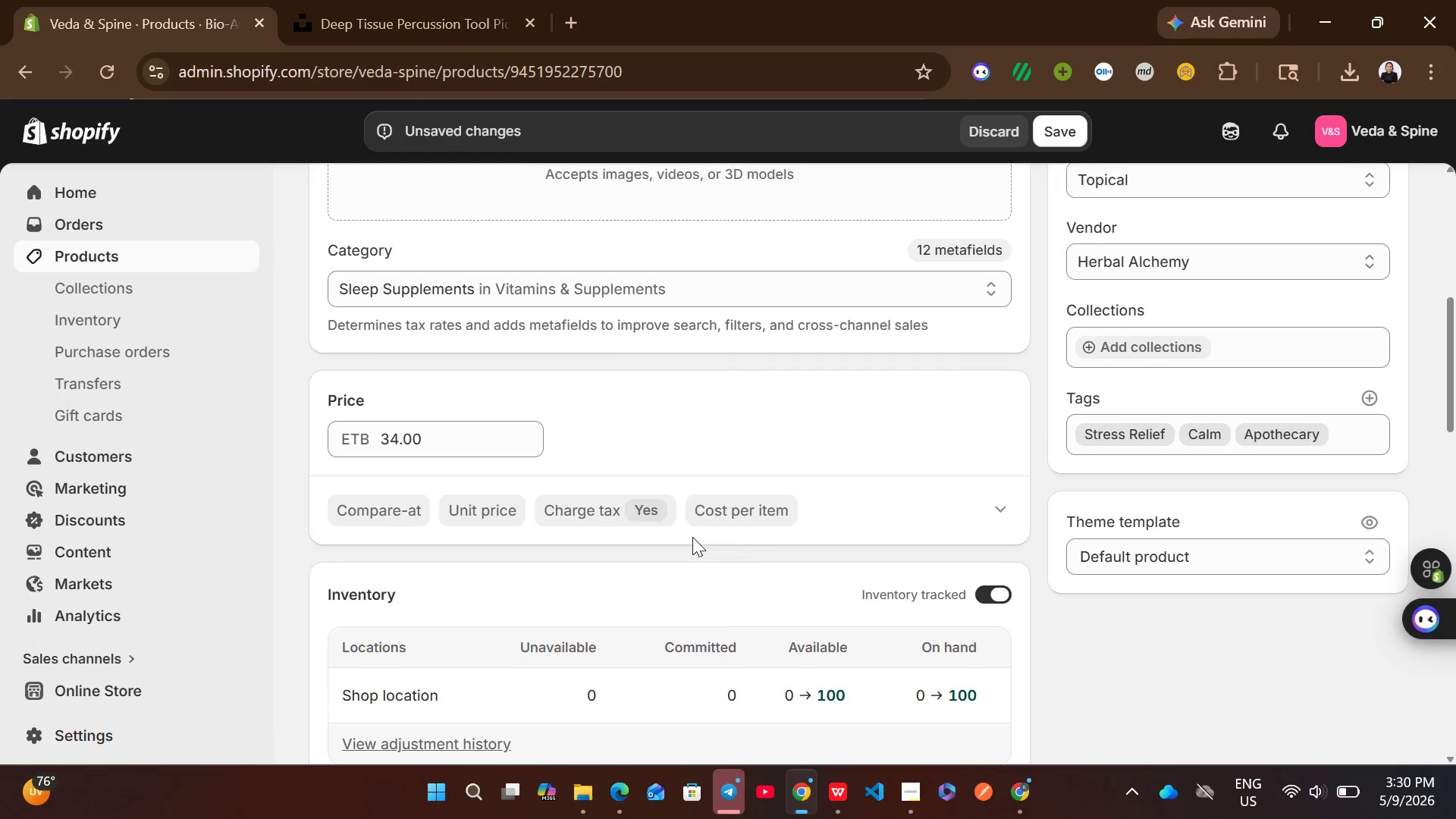 
left_click([827, 799])
 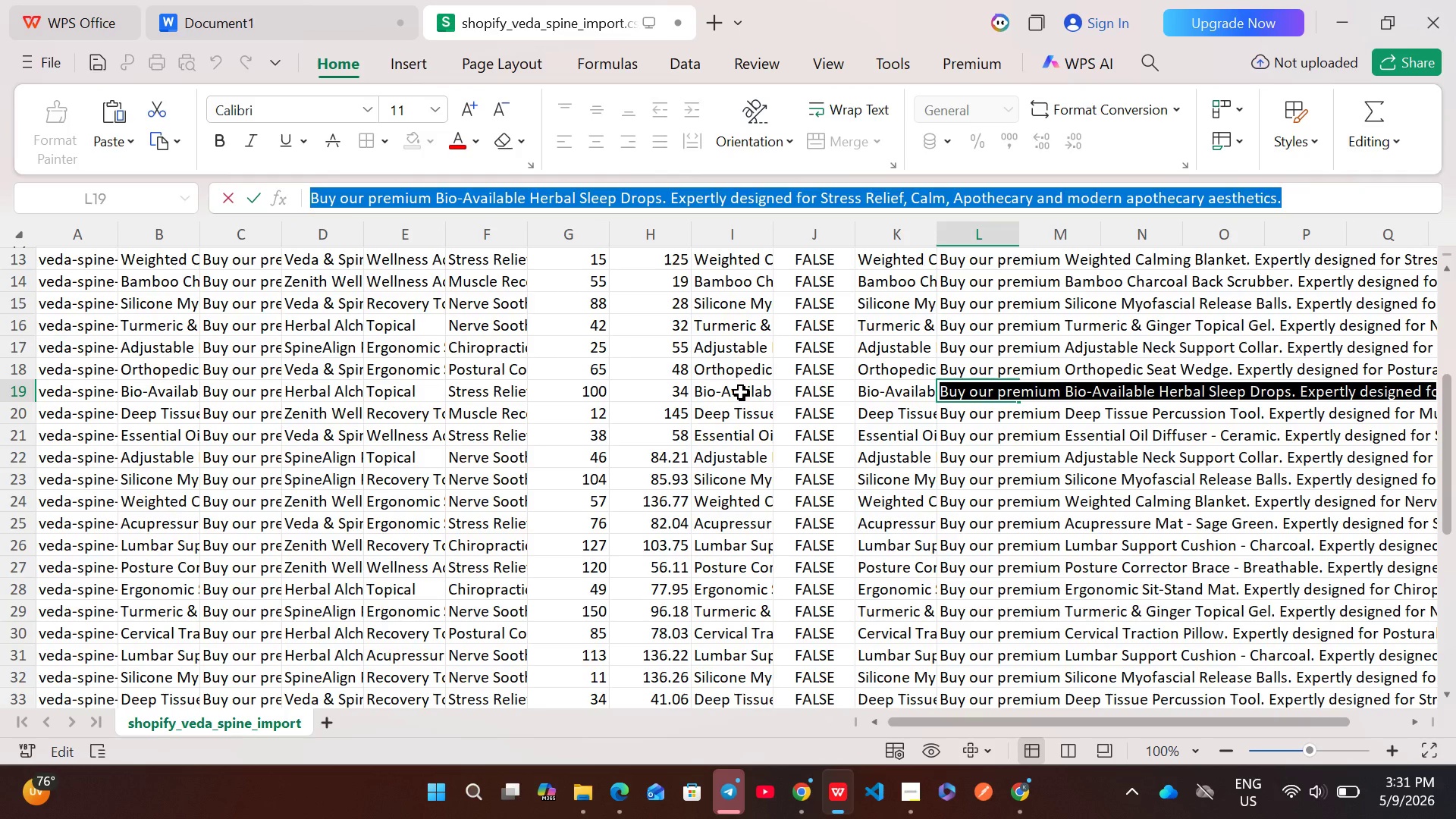 
double_click([741, 392])
 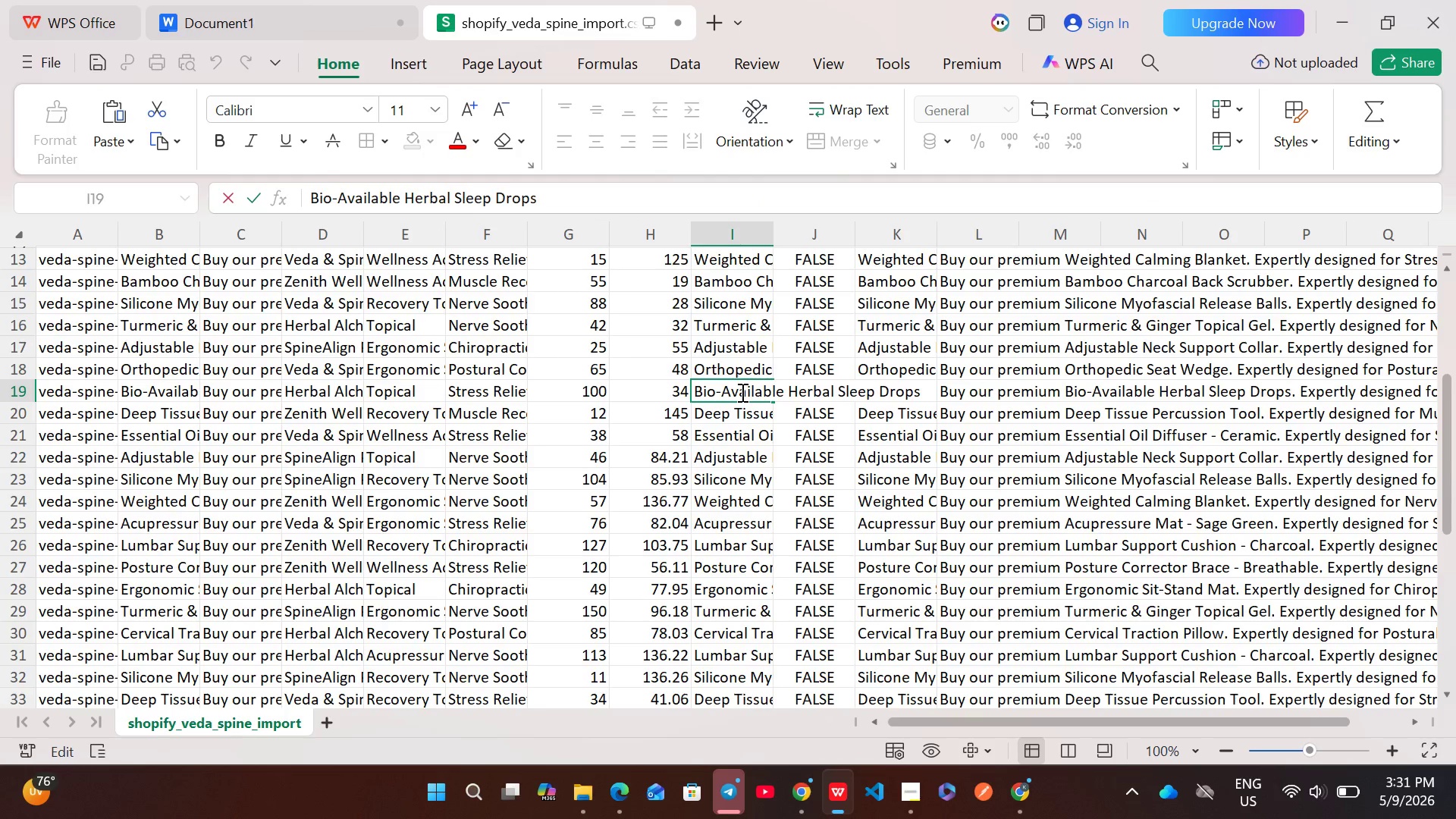 
key(Control+A)
 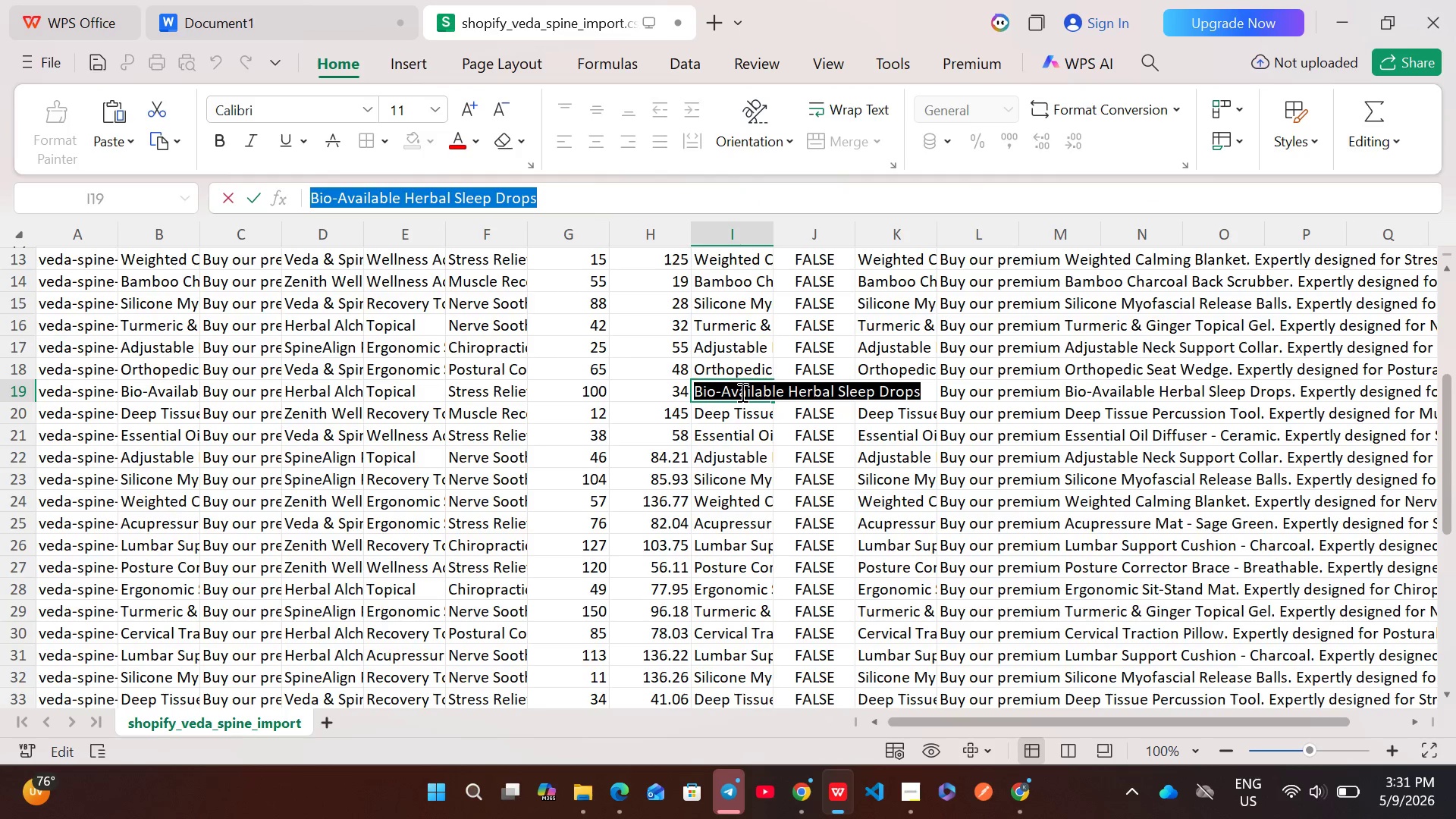 
key(Control+ControlLeft)
 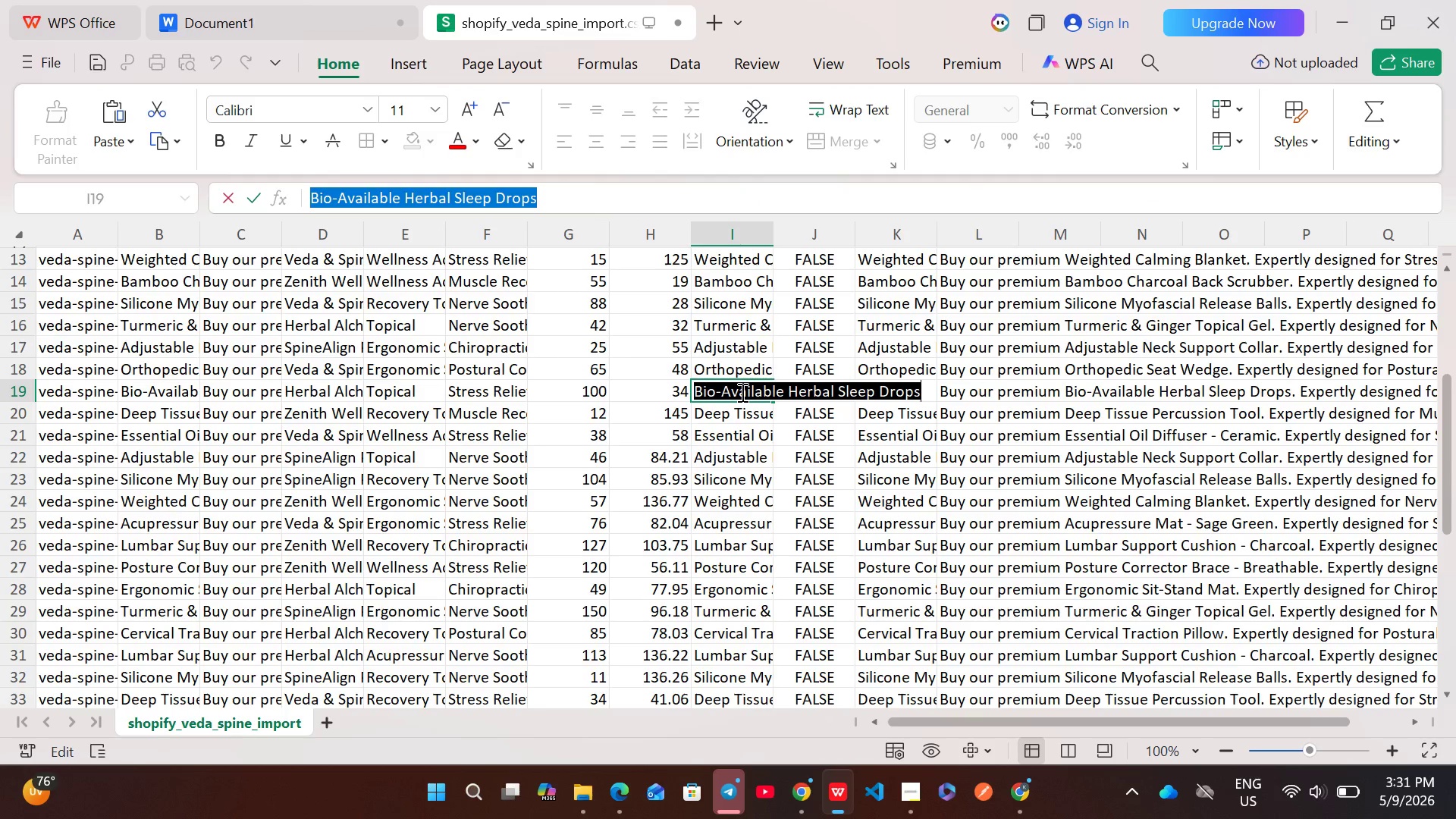 
key(Control+C)
 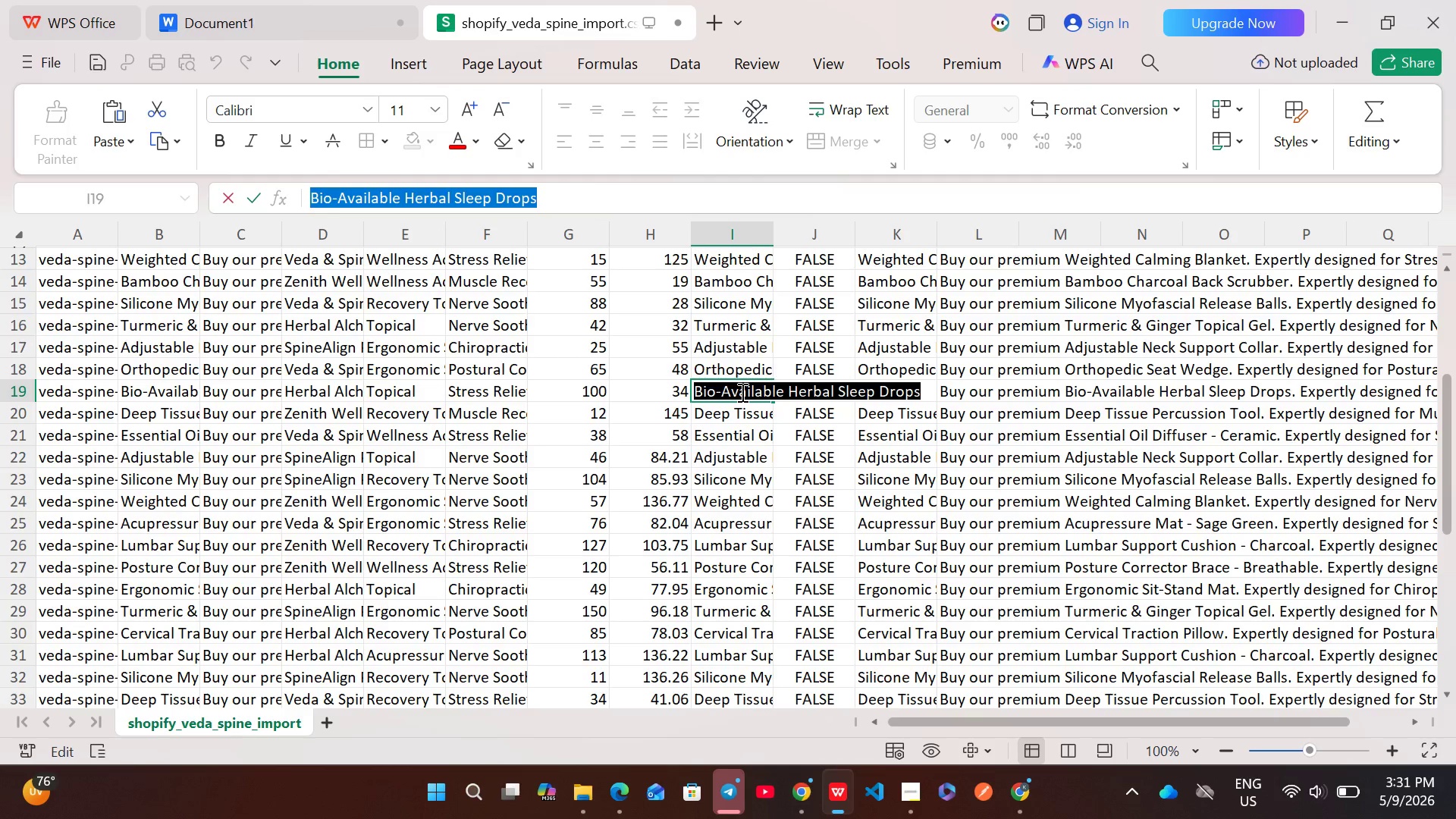 
wait(5.69)
 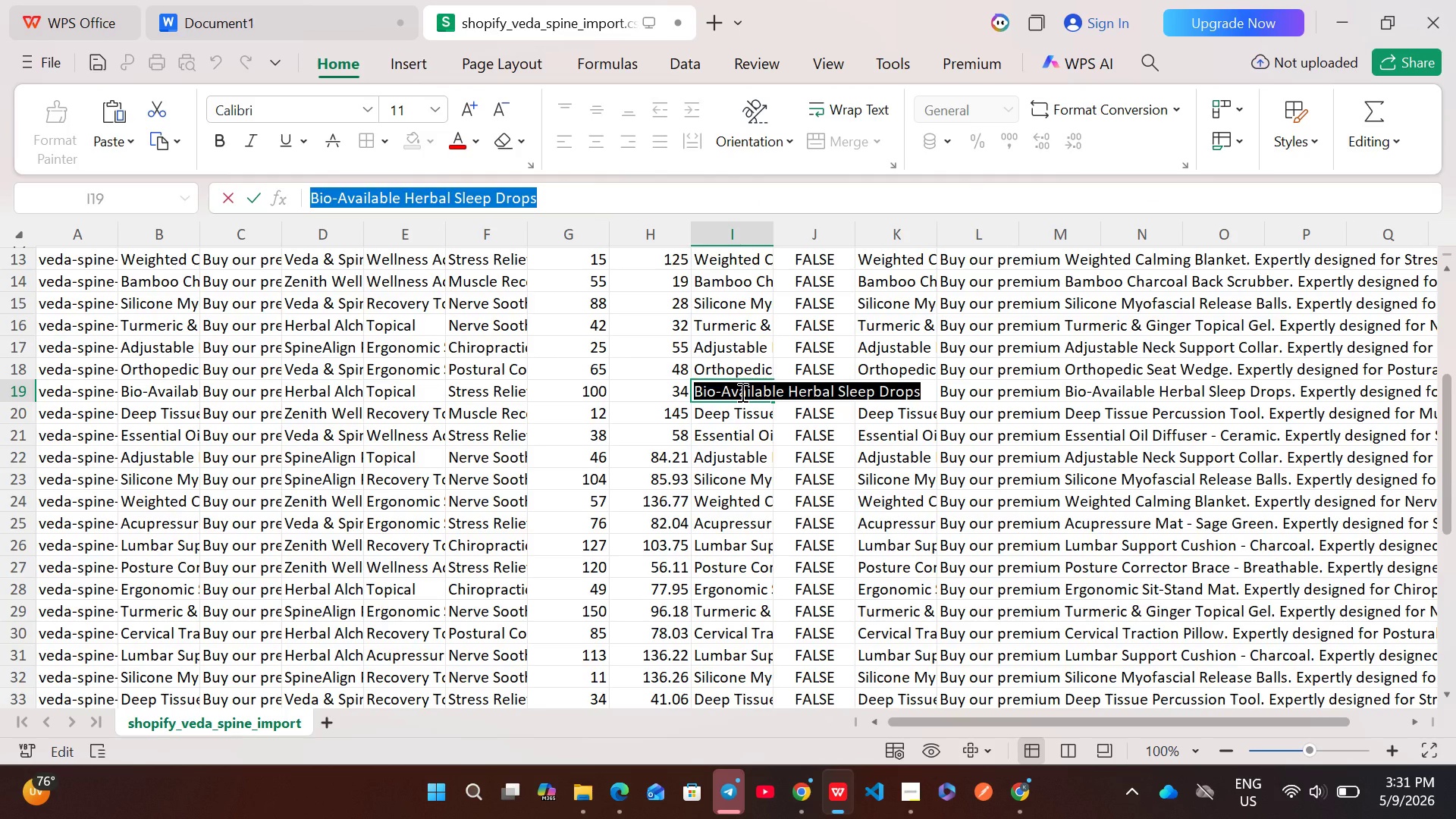 
left_click([800, 784])
 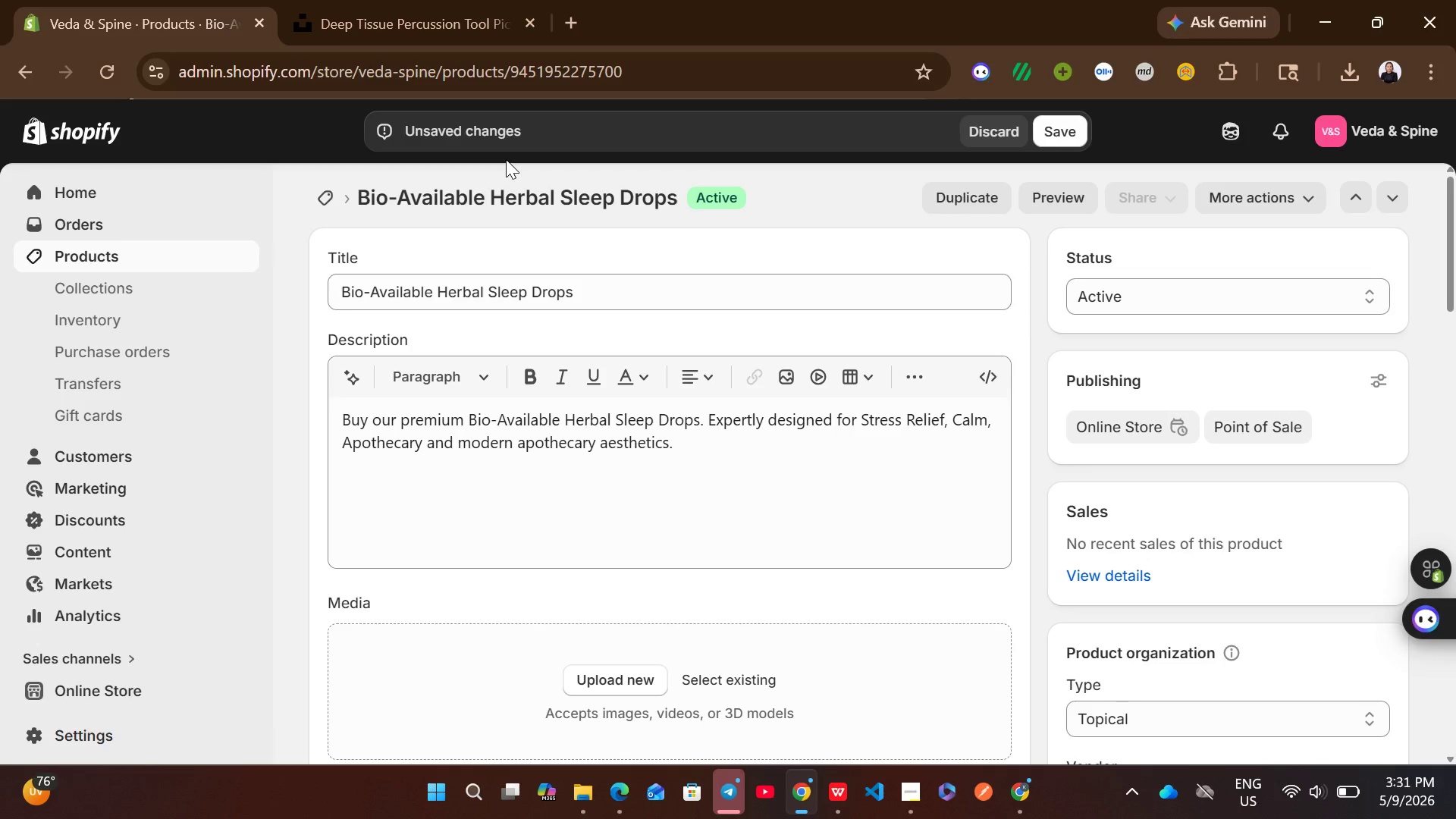 
left_click([429, 0])
 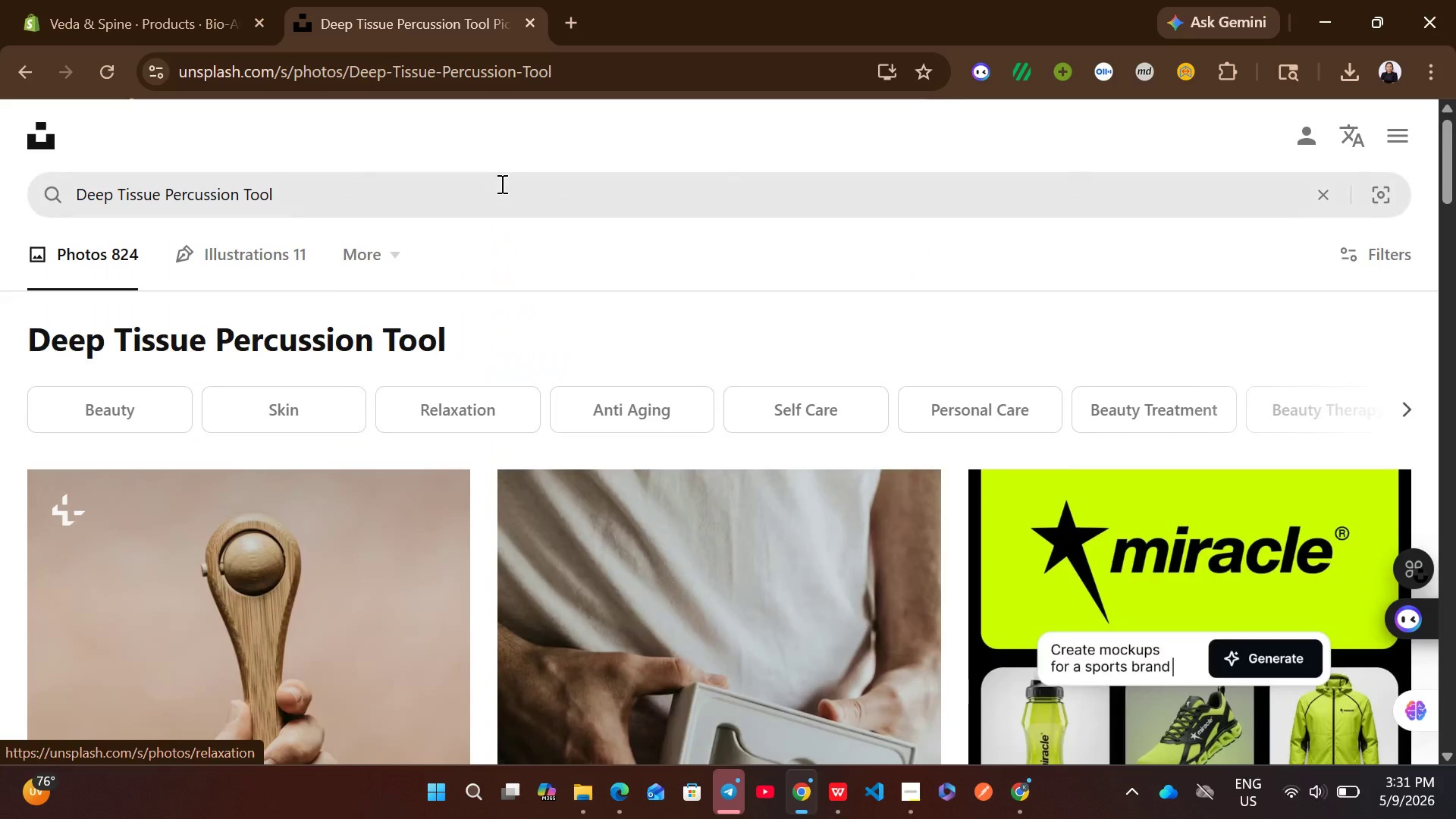 
left_click([469, 189])
 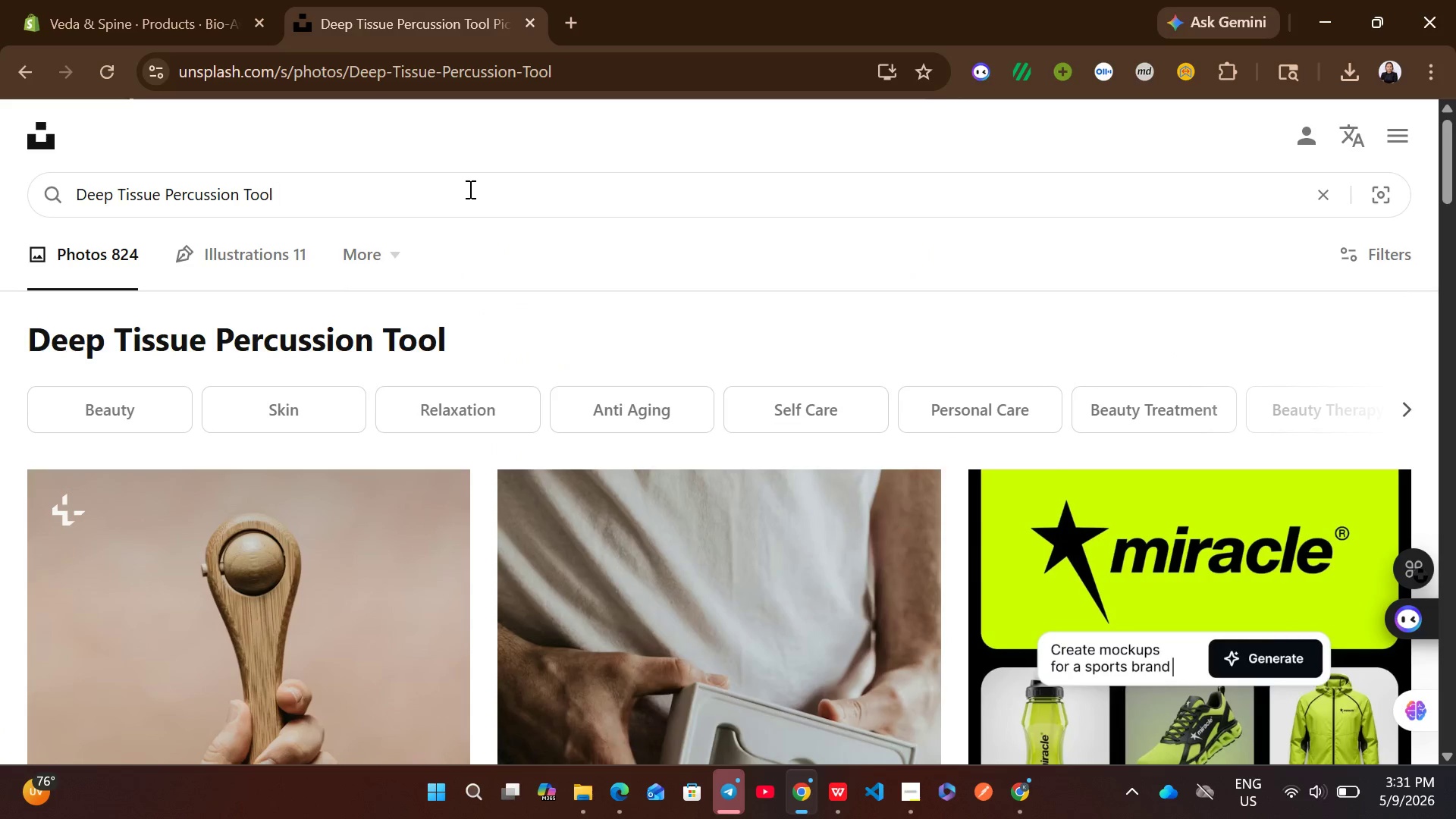 
key(Control+A)
 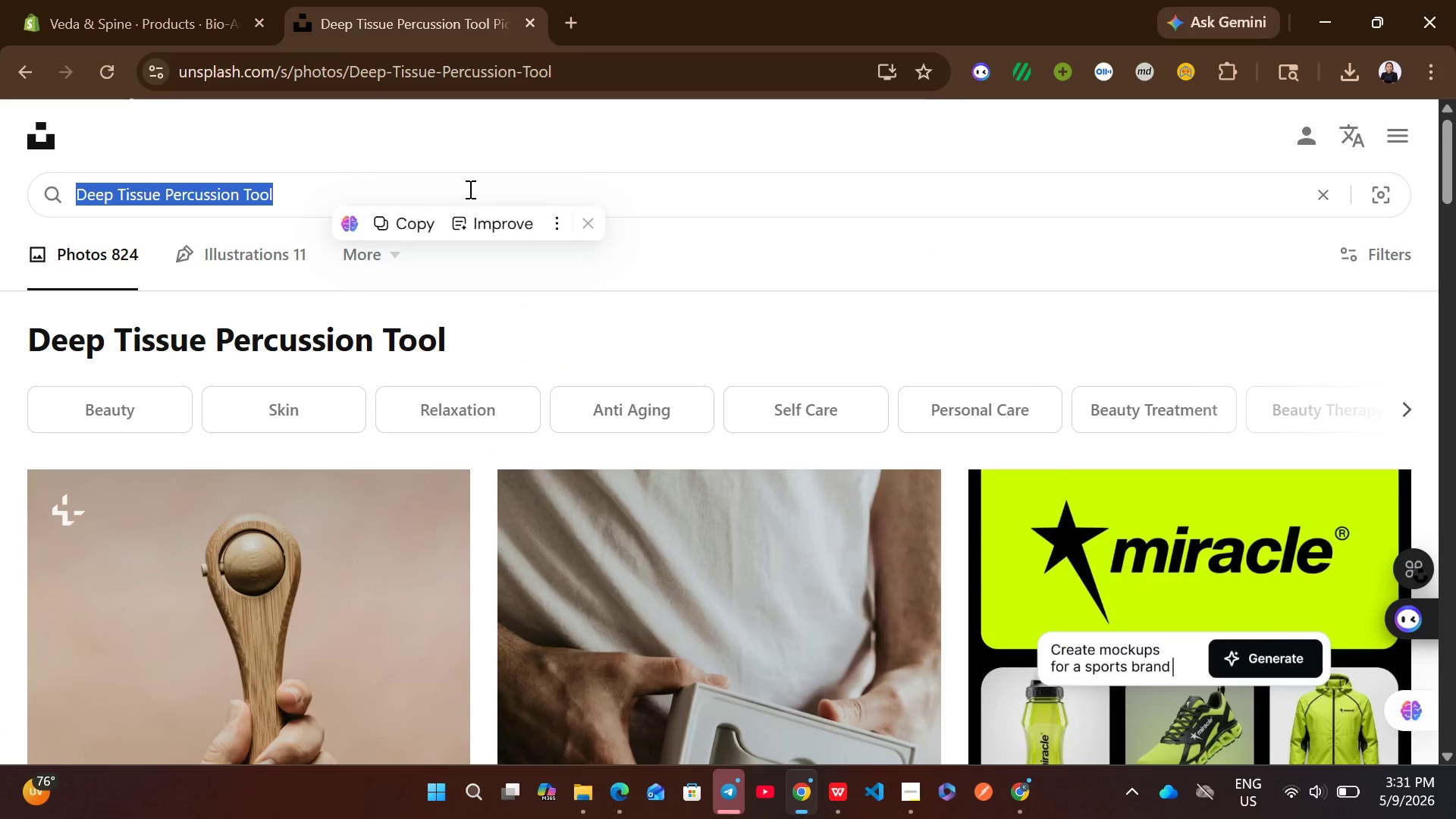 
key(Control+ControlLeft)
 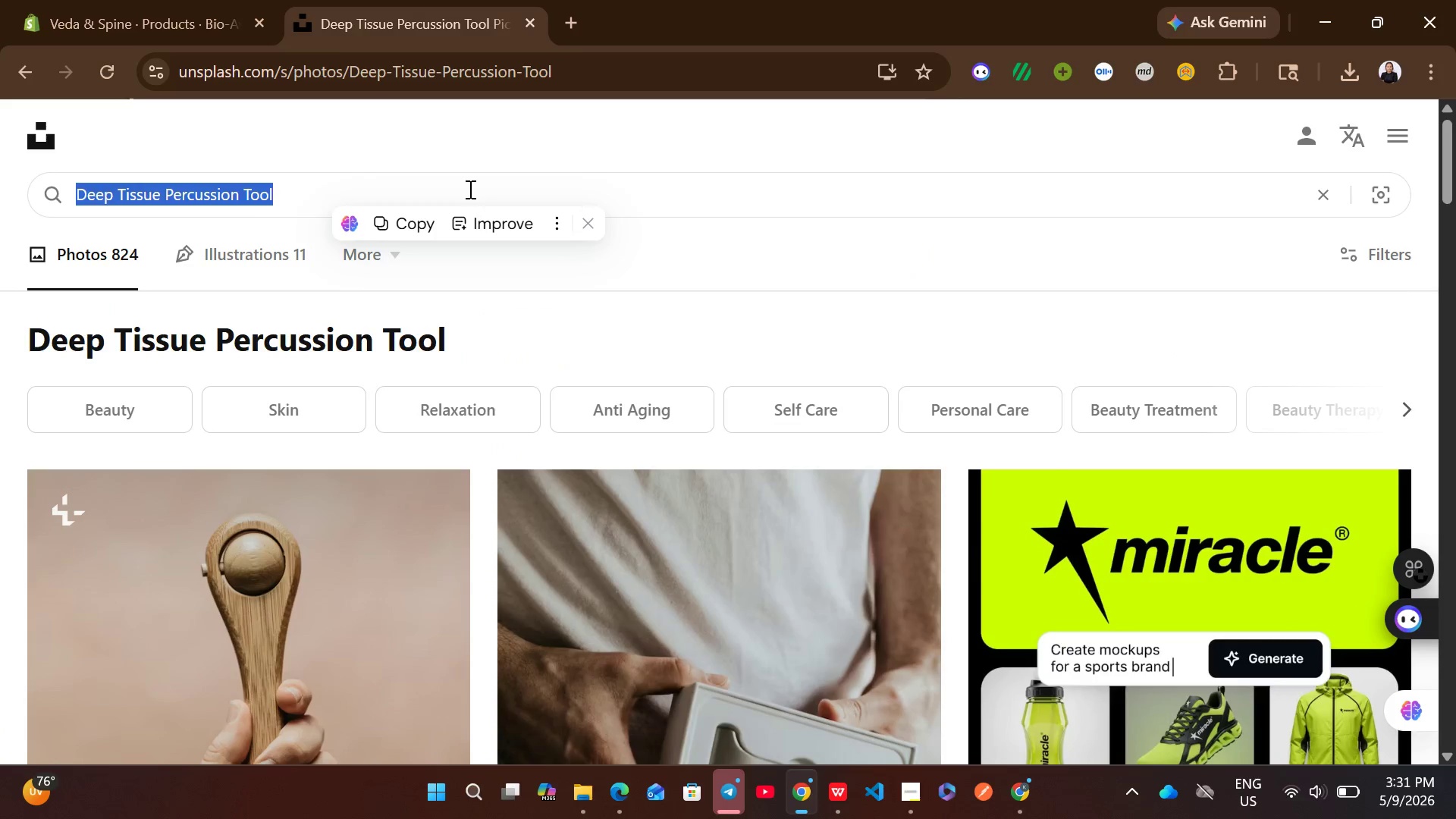 
key(Control+V)
 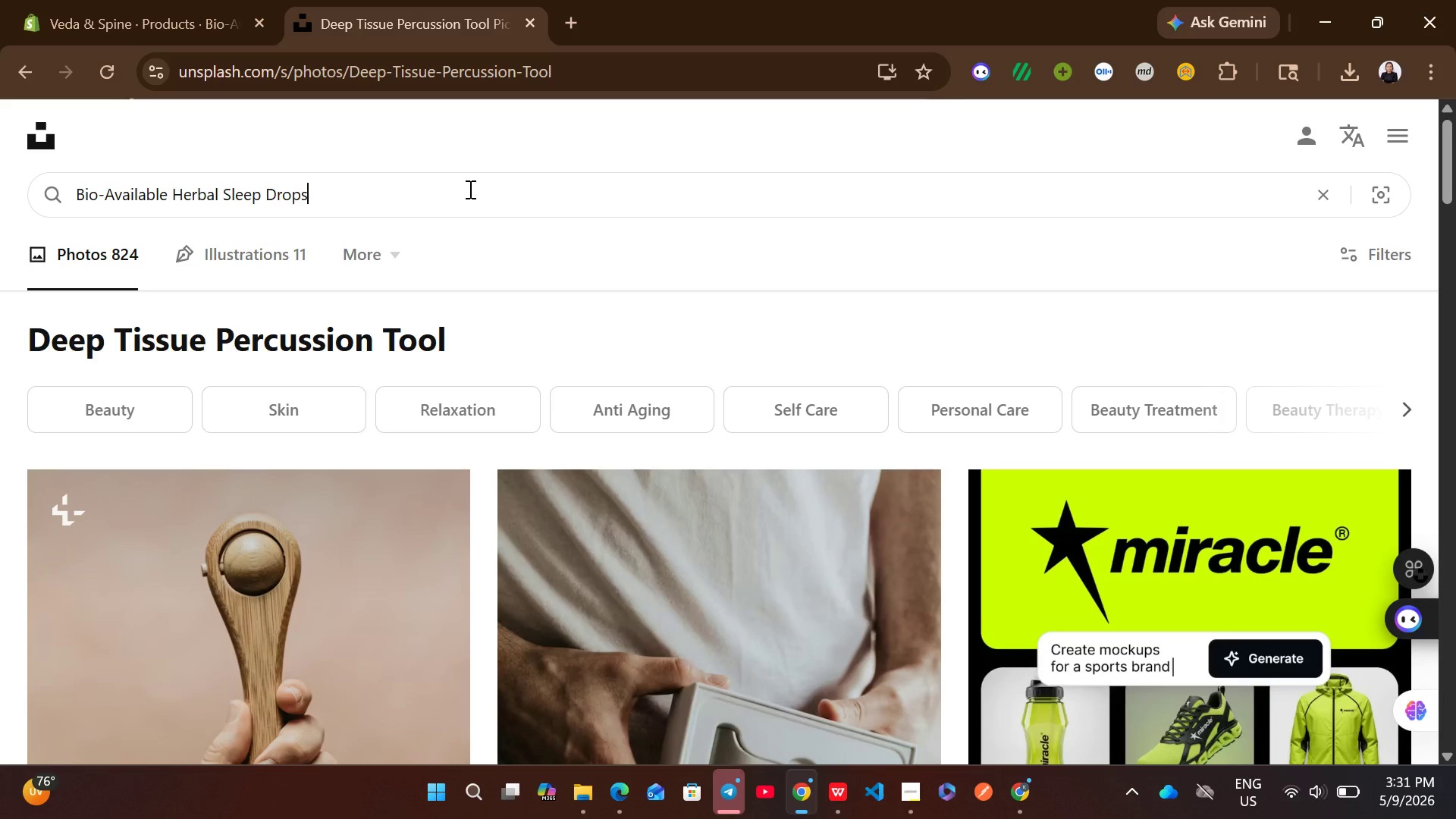 
key(Enter)
 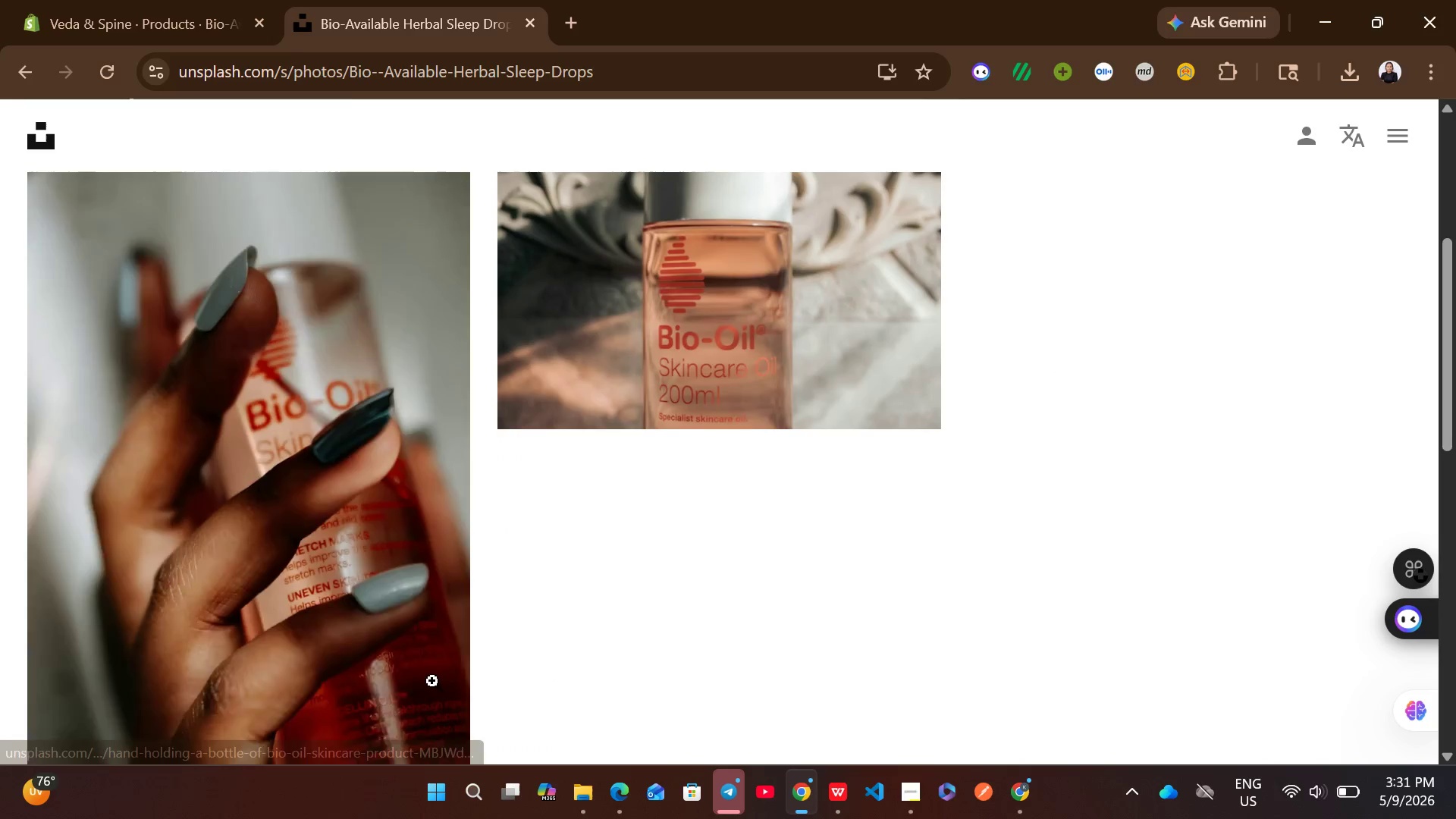 
left_click([424, 543])
 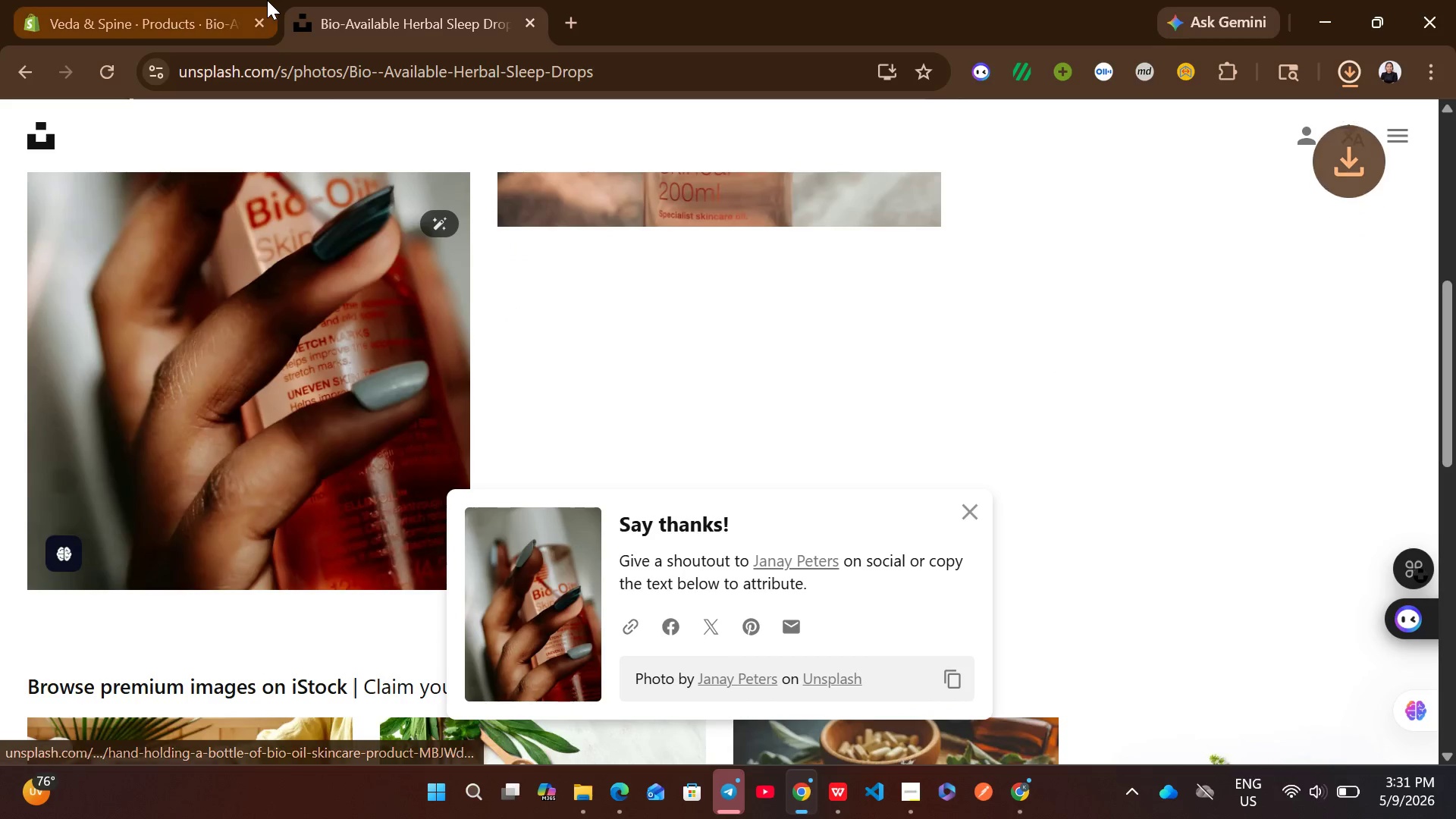 
left_click([212, 0])
 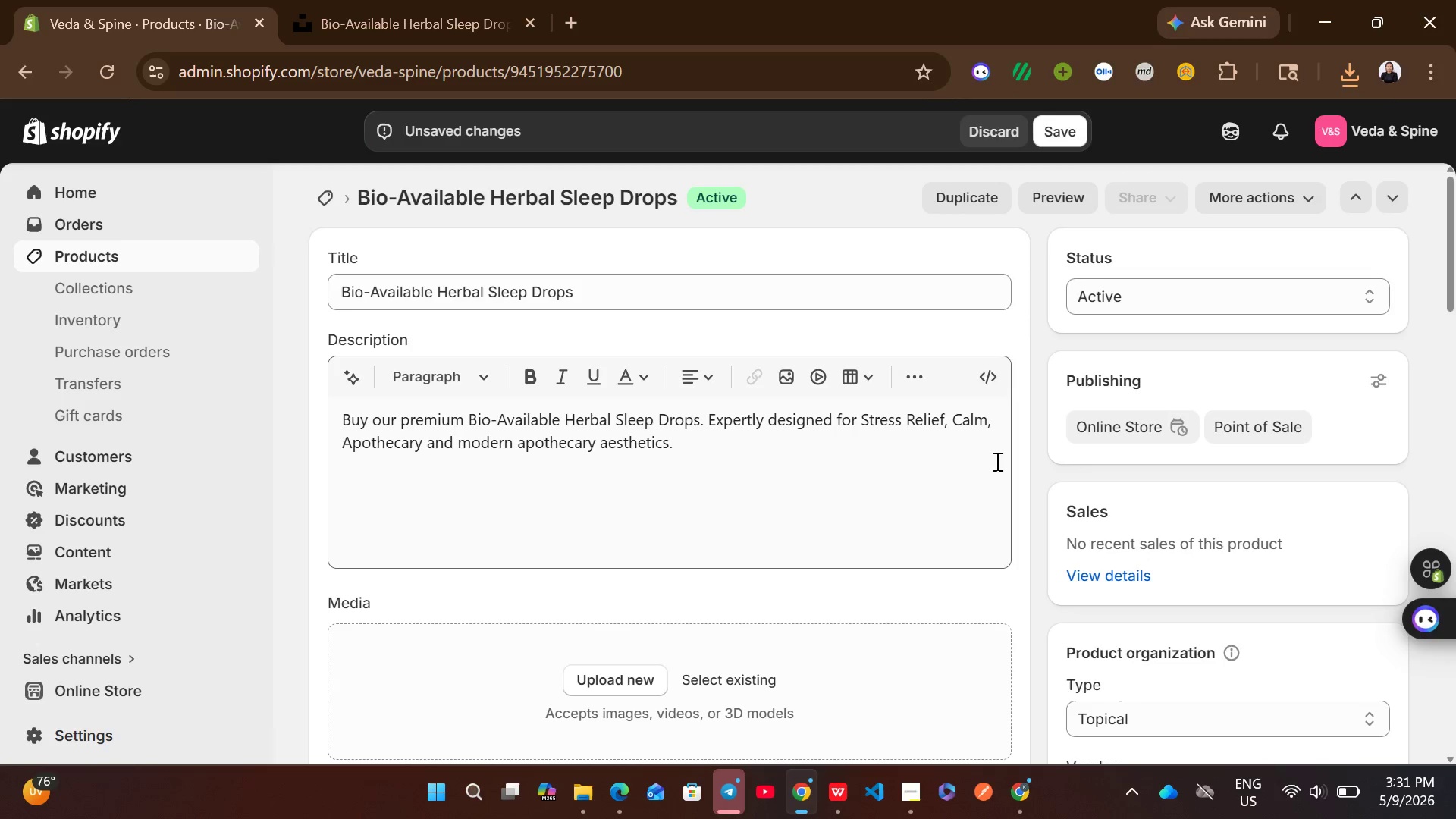 
mouse_move([894, 450])
 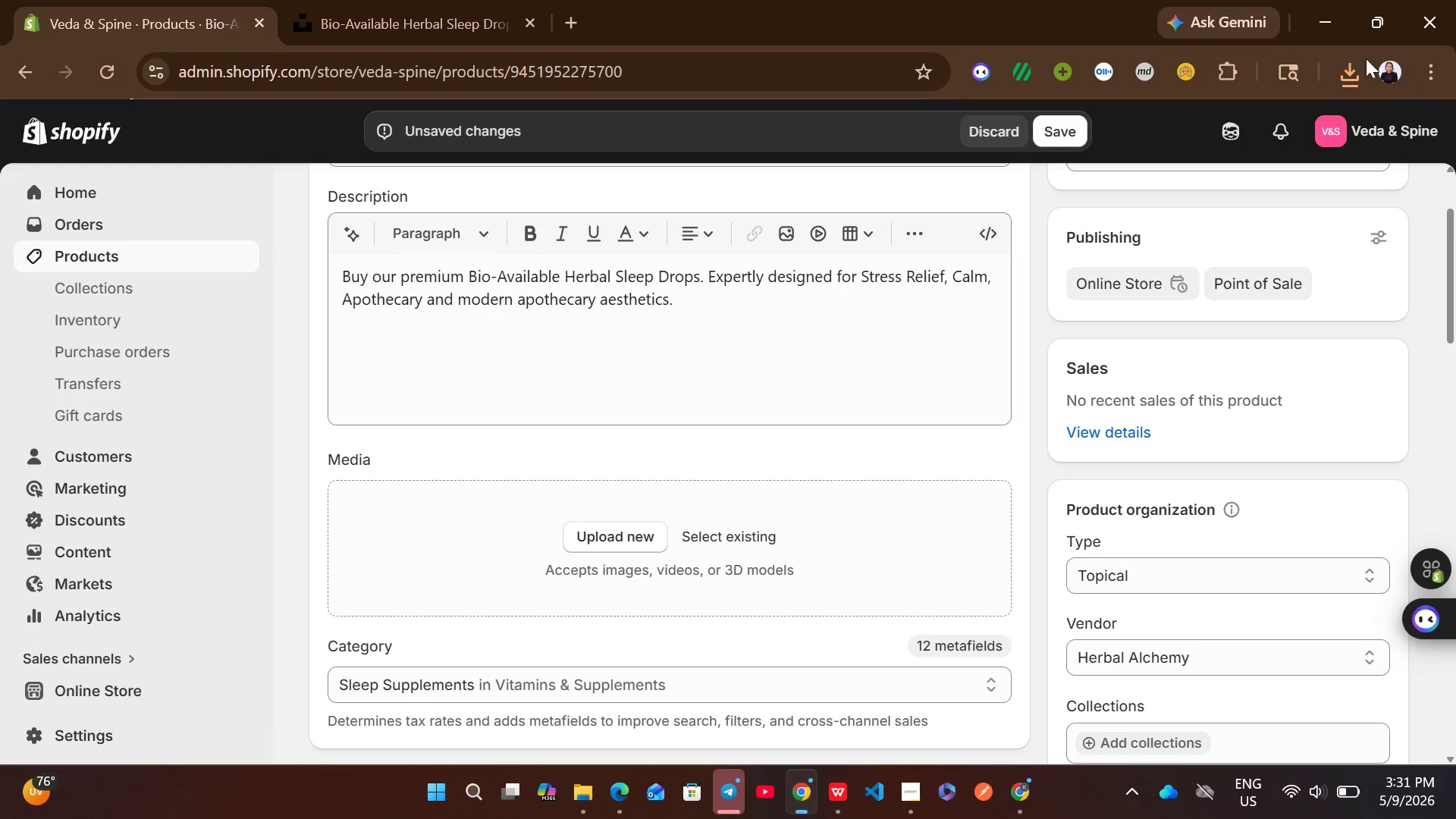 
left_click([1366, 58])
 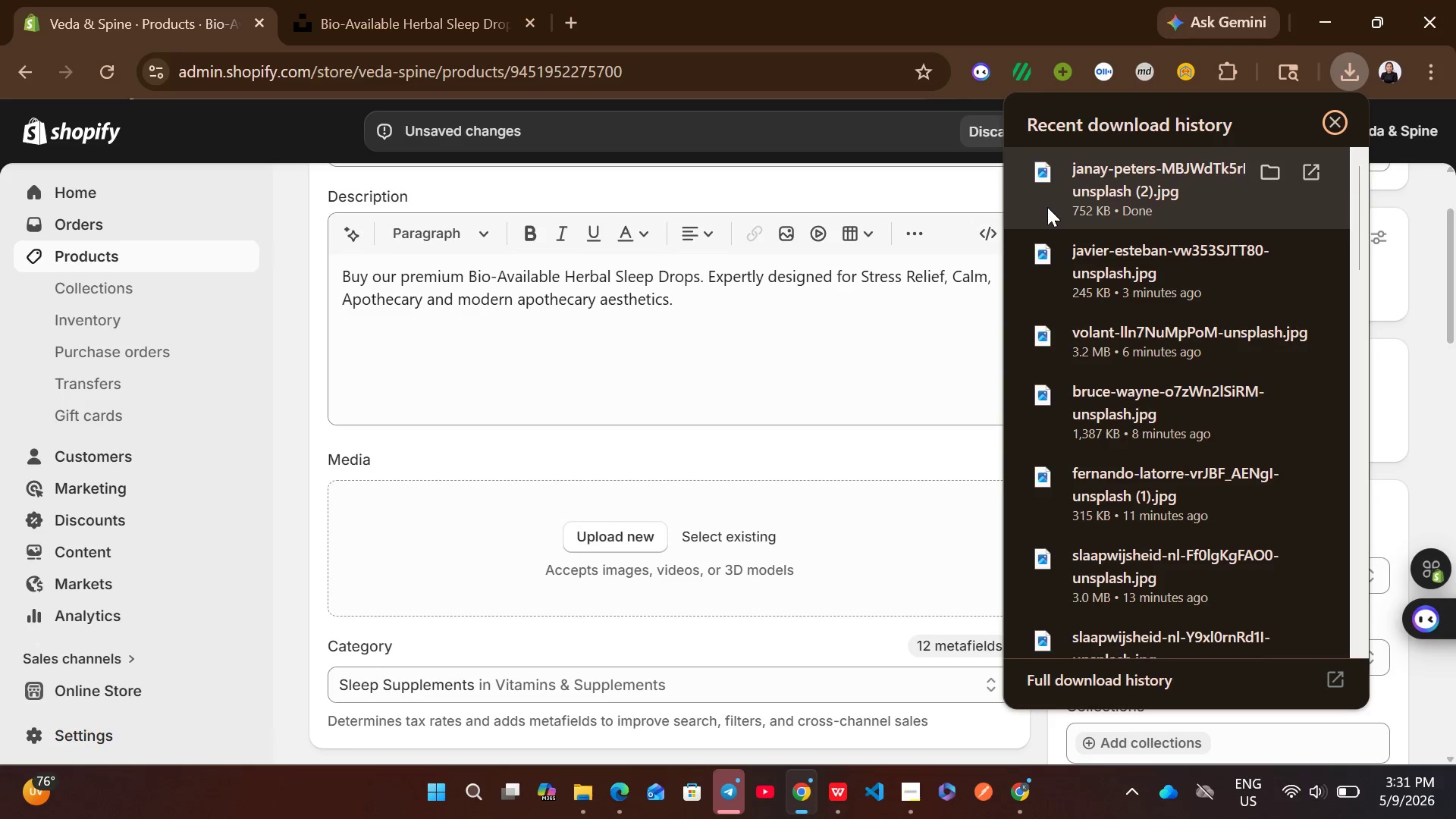 
left_click_drag(start_coordinate=[1106, 184], to_coordinate=[773, 560])
 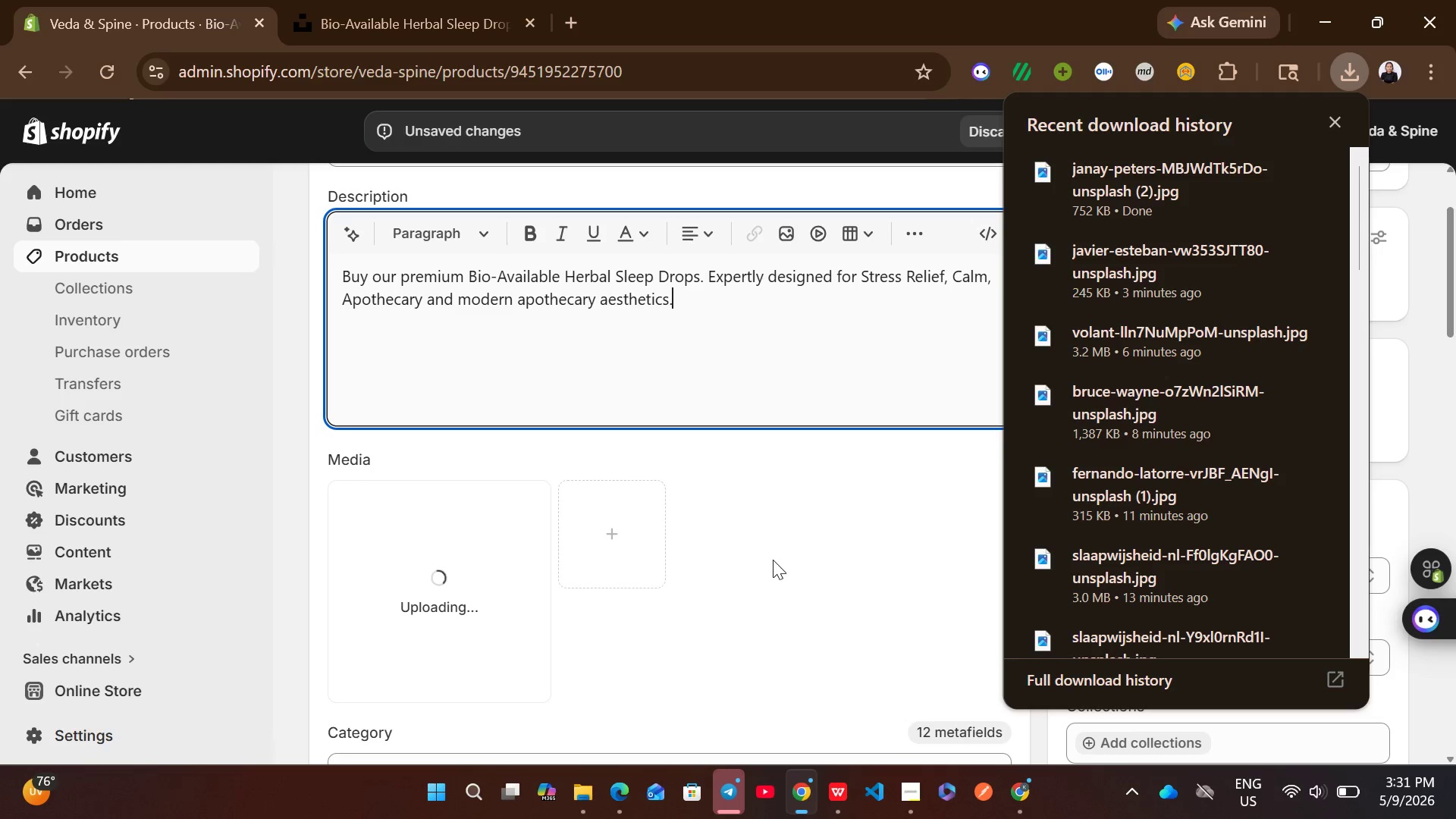 
wait(14.12)
 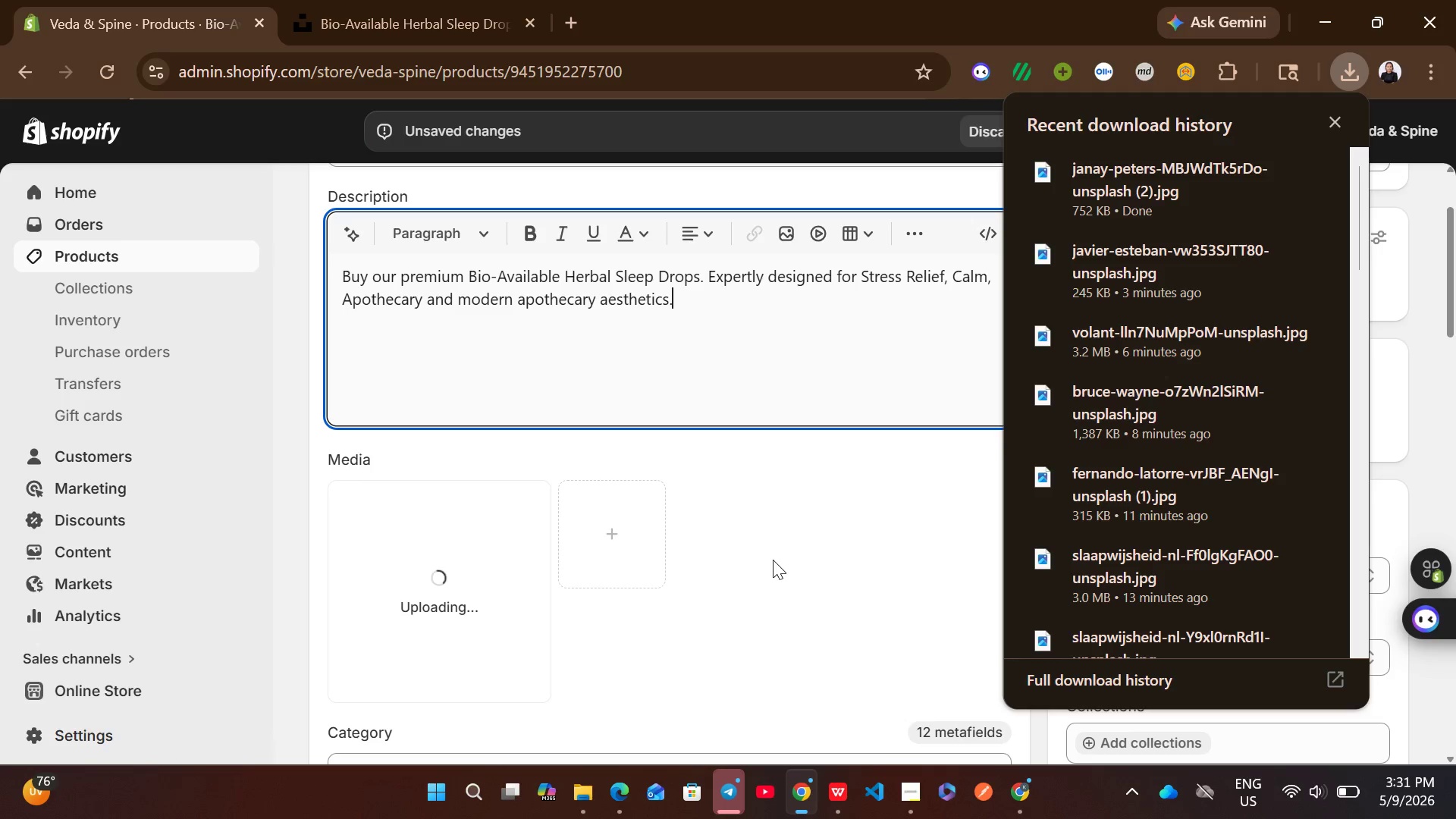 
left_click([1337, 122])
 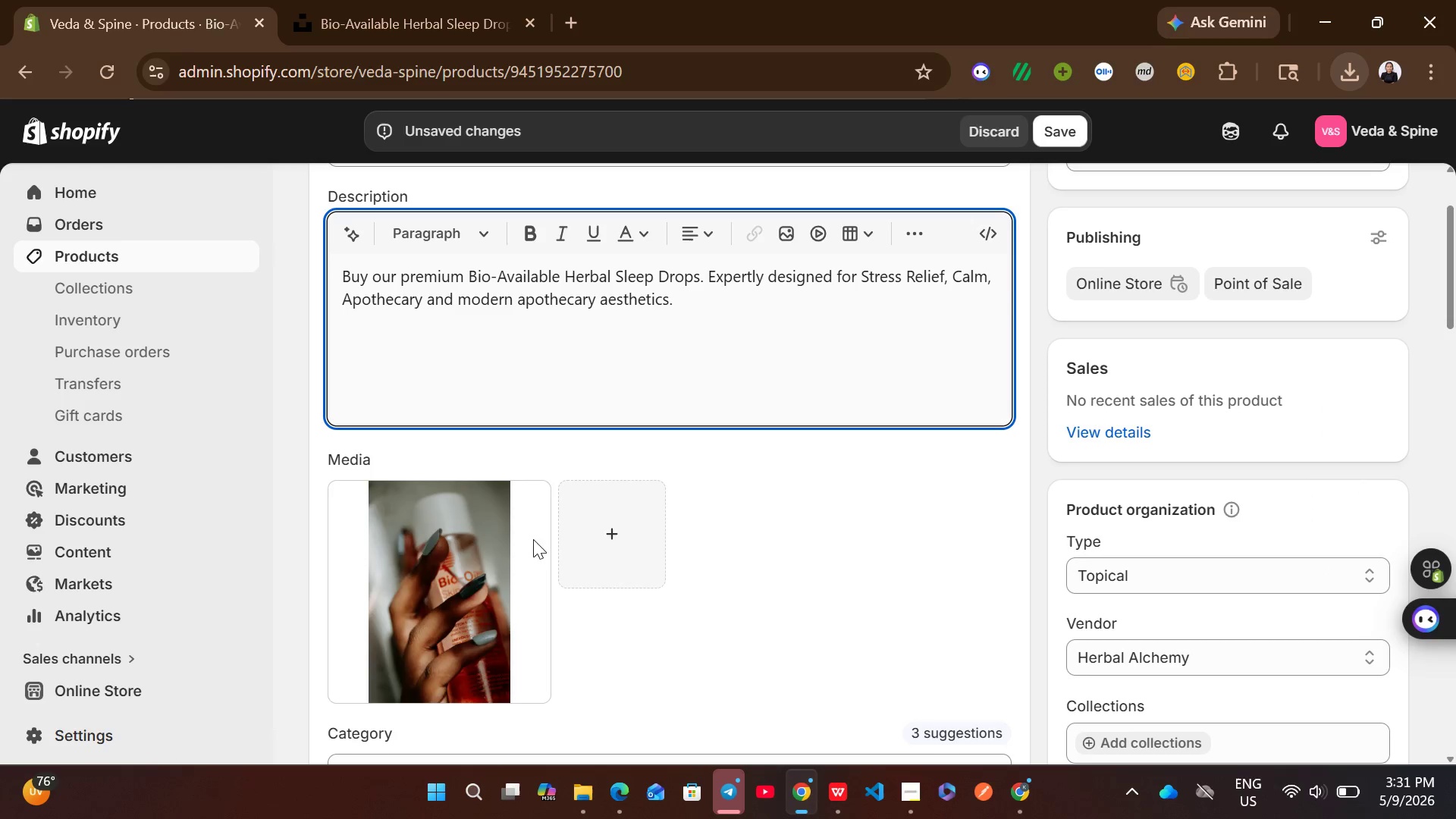 
left_click([490, 572])
 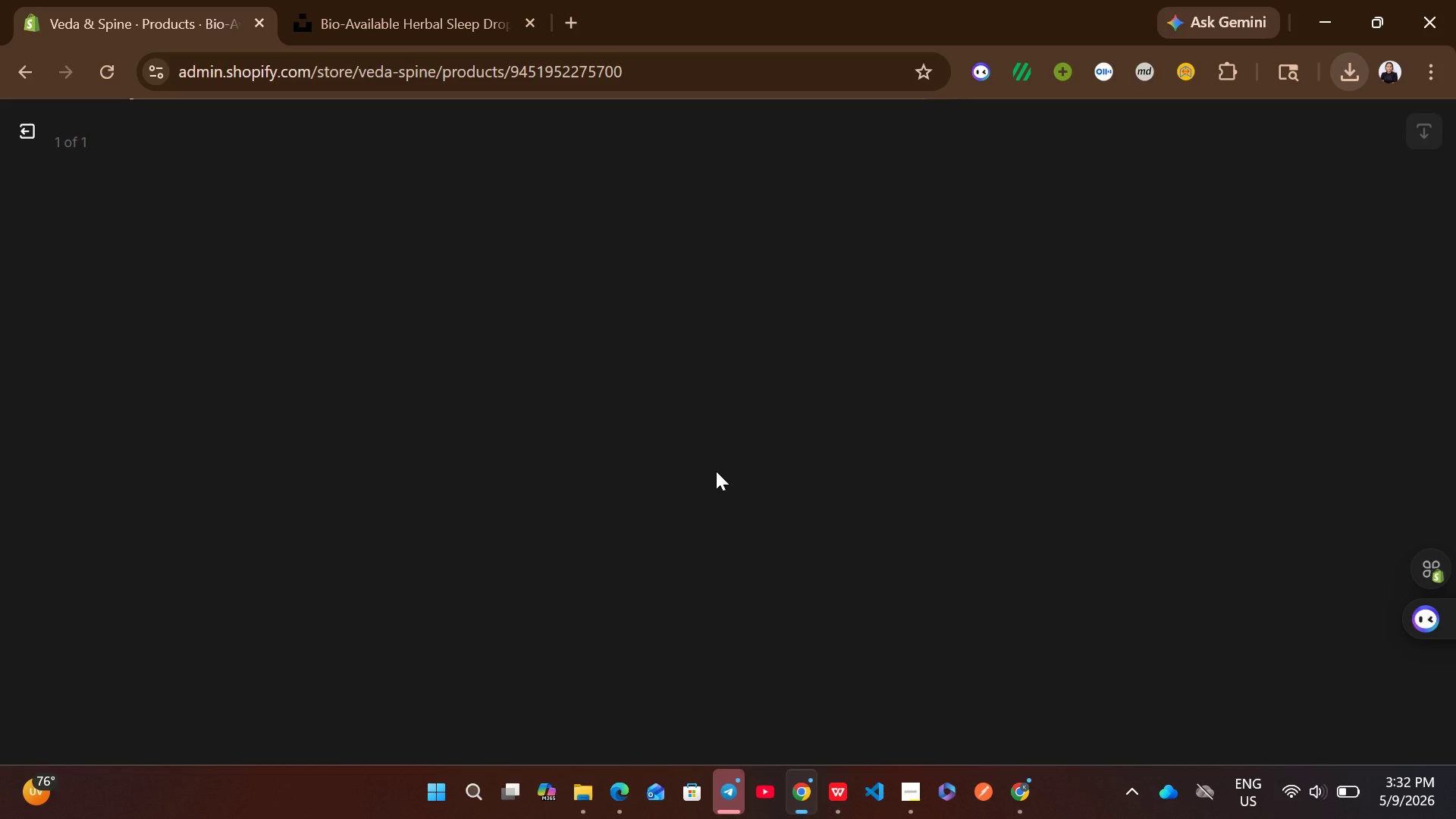 
wait(10.3)
 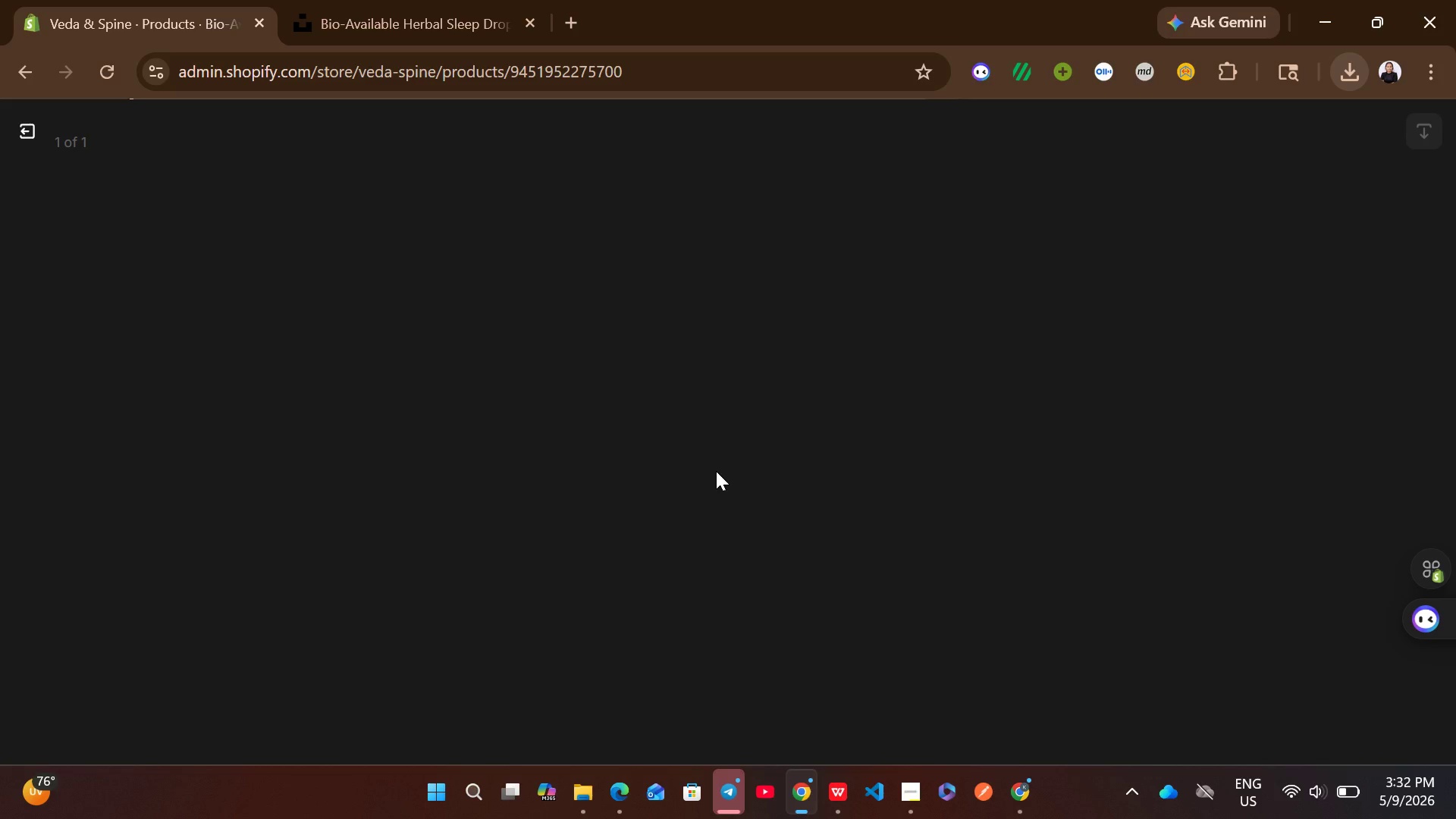 
left_click([1122, 397])
 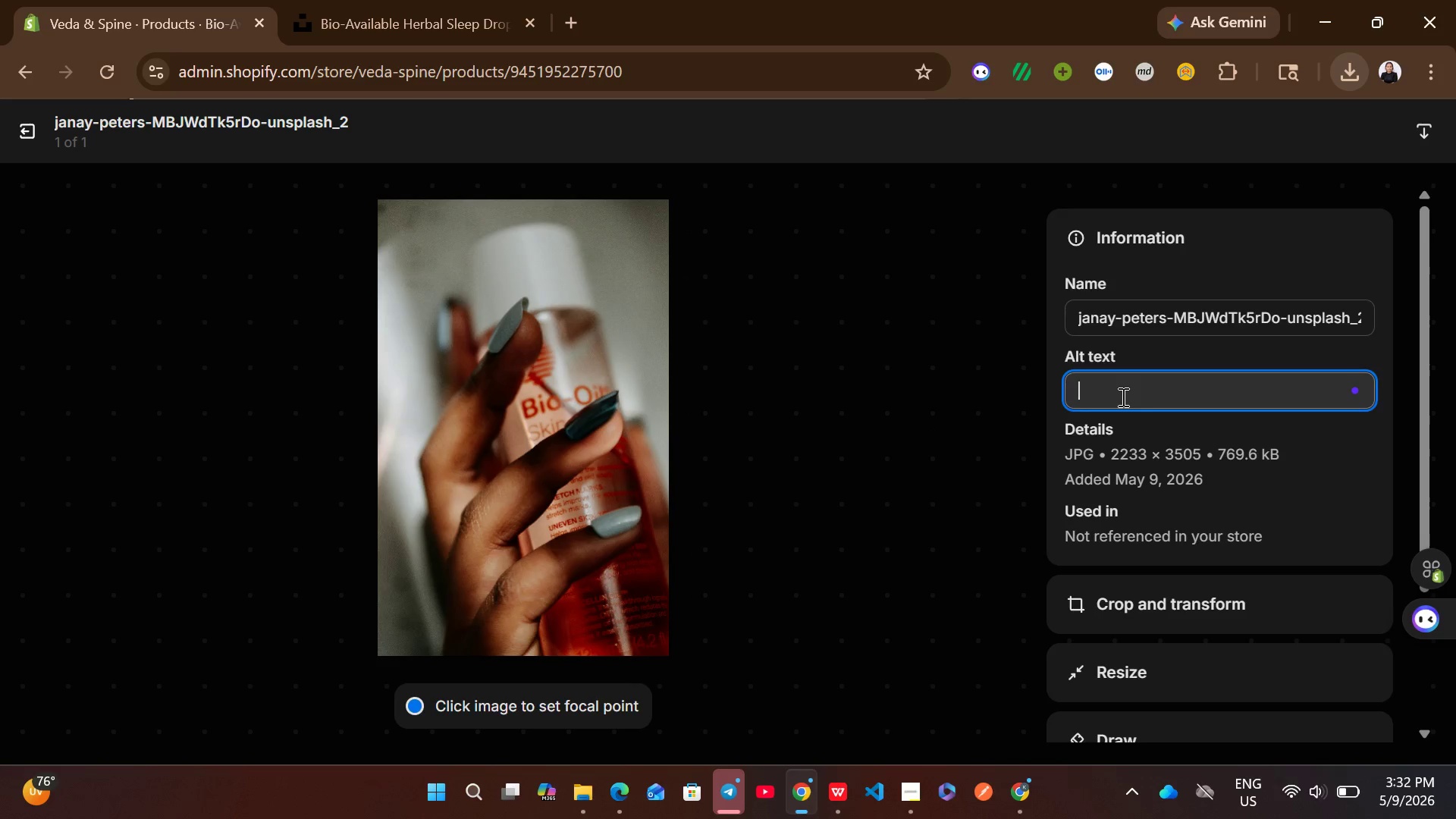 
key(Control+V)
 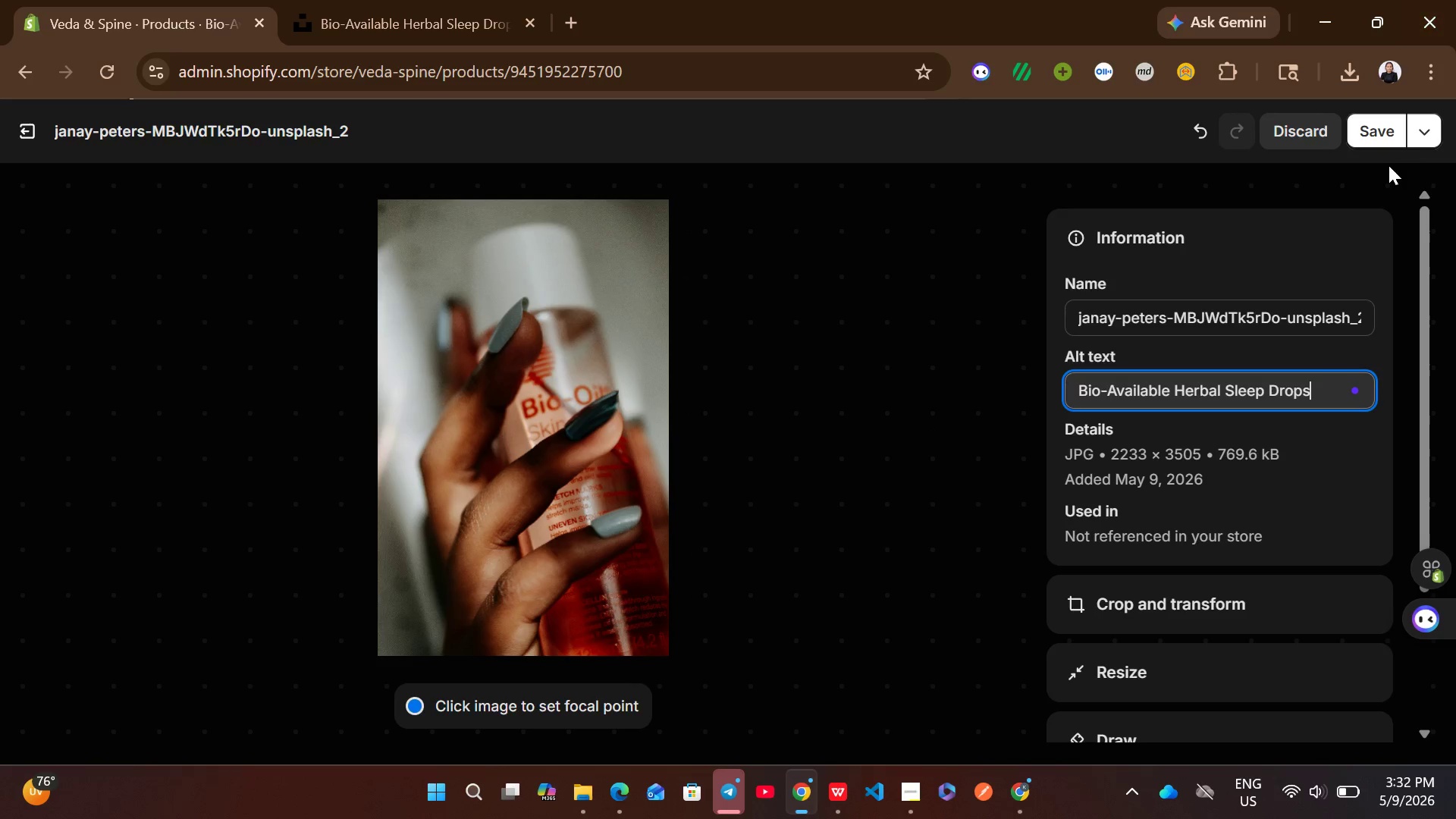 
left_click([1382, 146])
 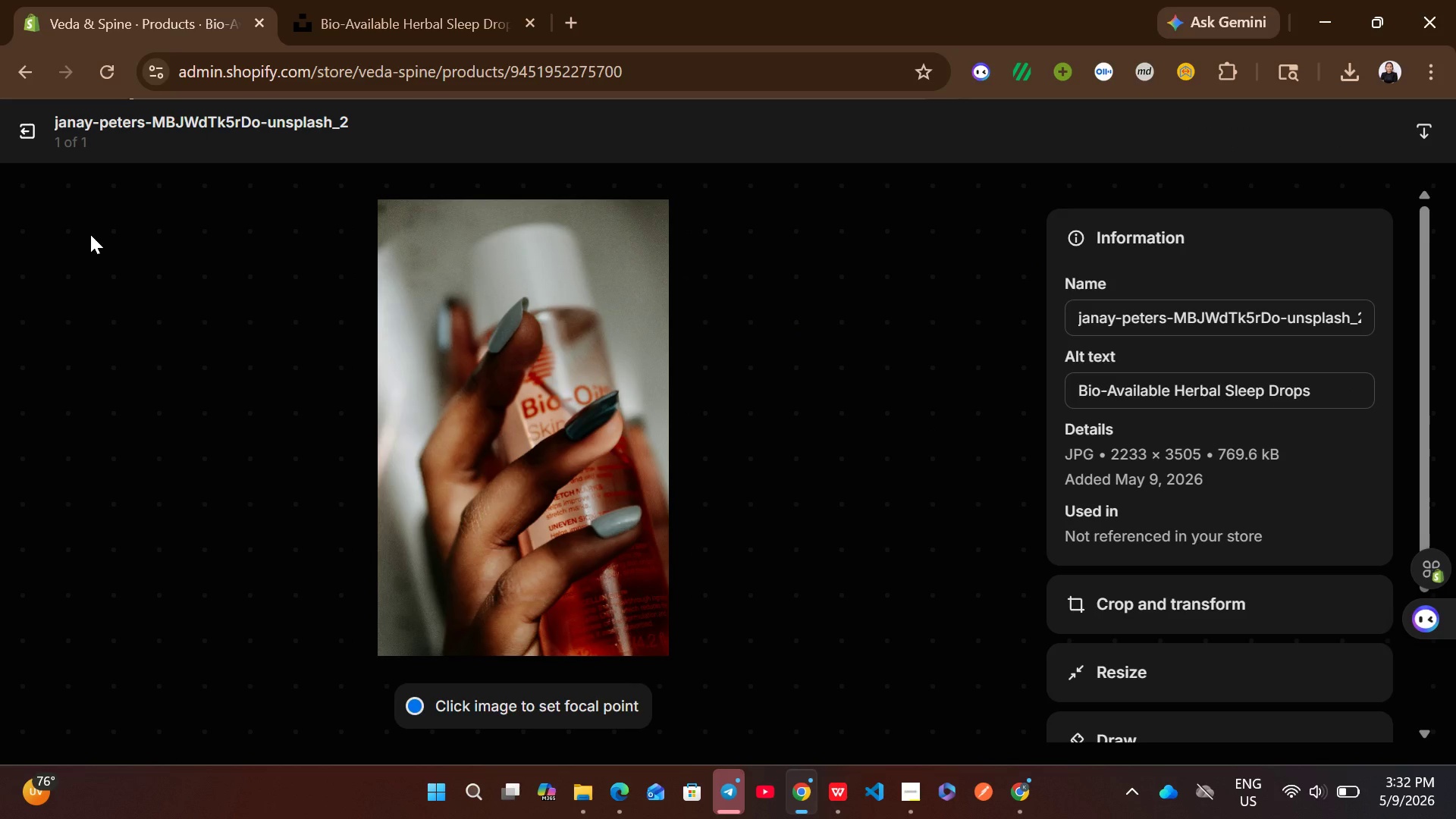 
left_click([30, 131])
 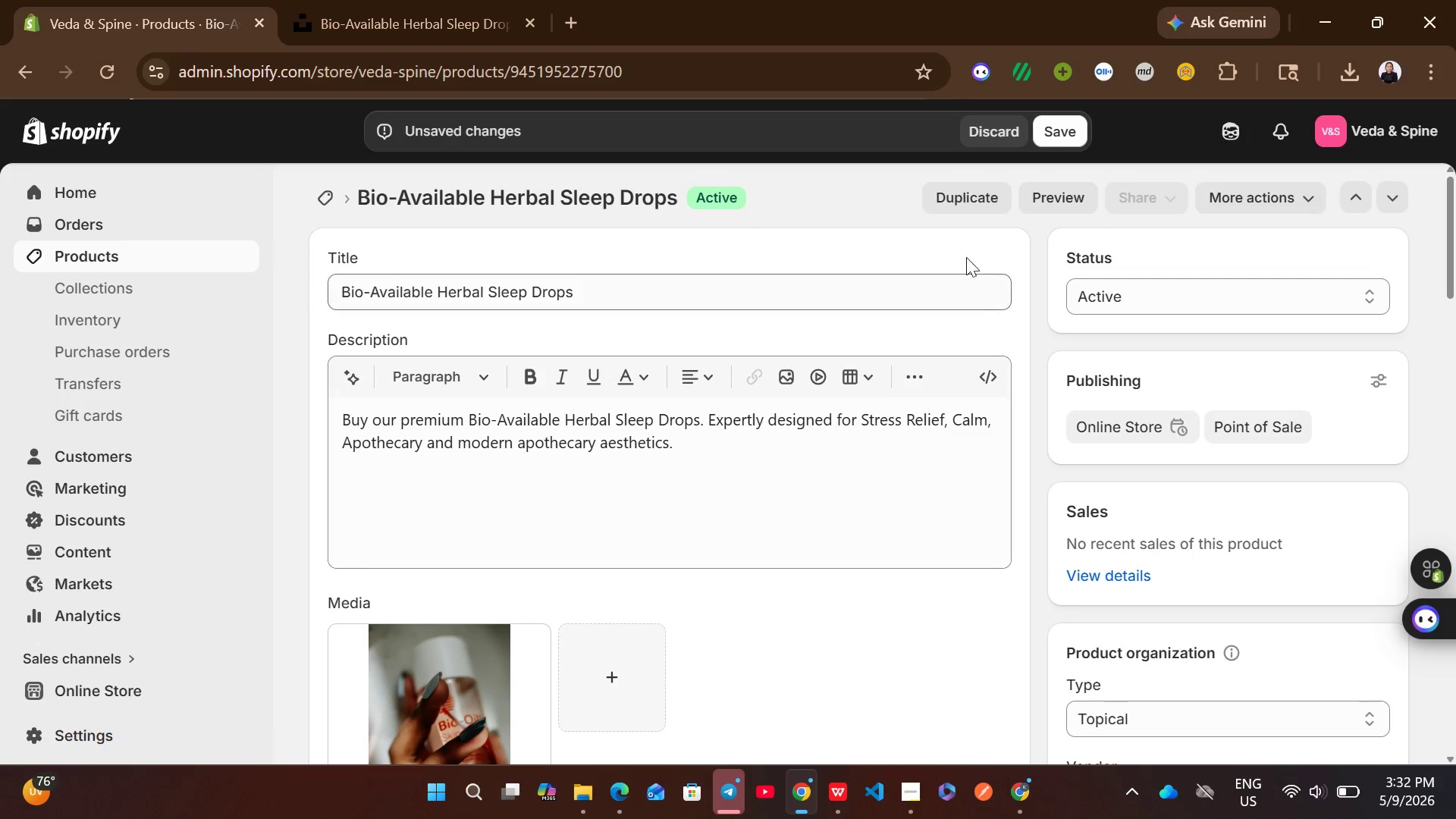 
left_click([1051, 133])
 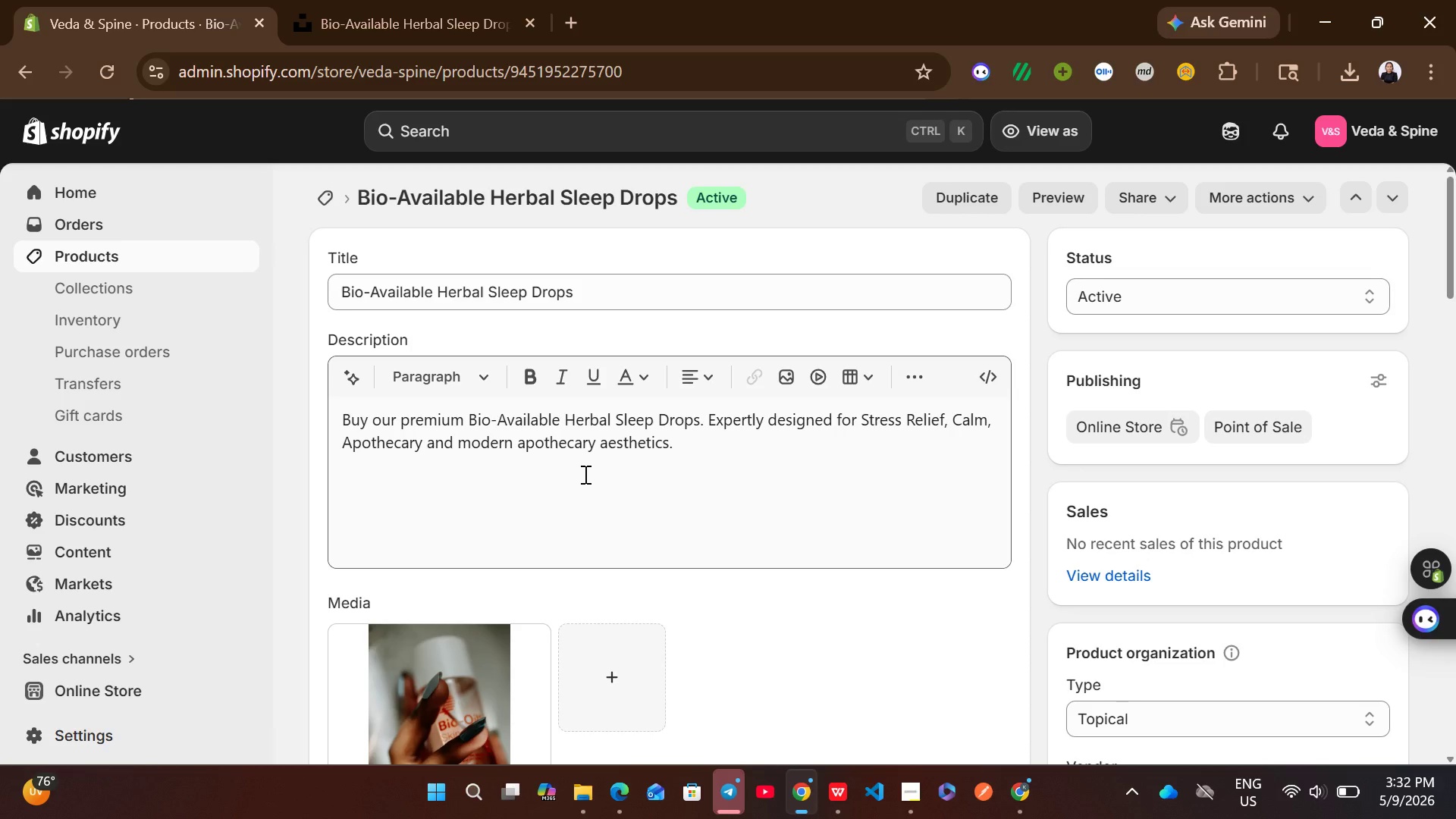 
wait(16.91)
 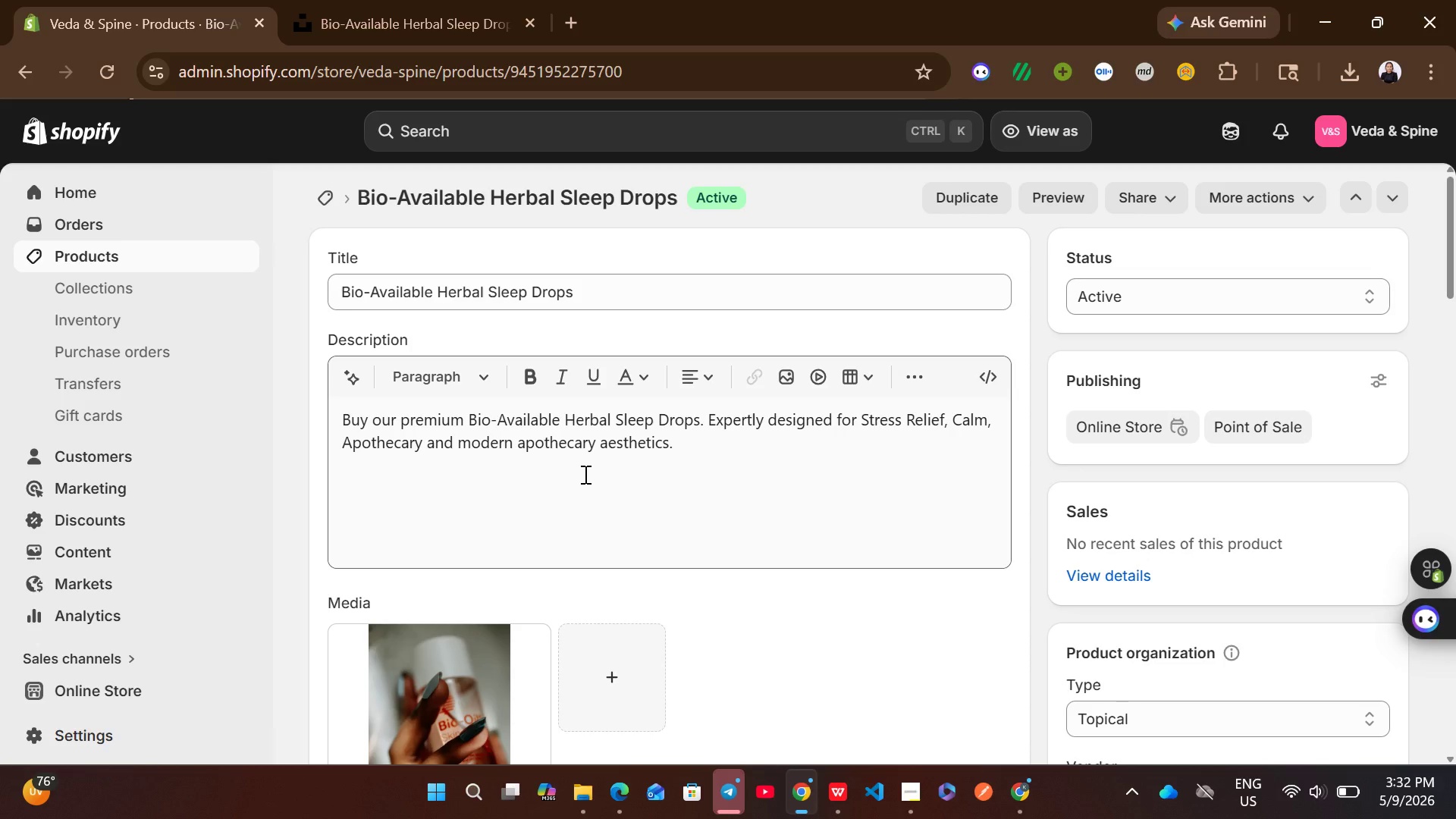 
left_click([320, 200])
 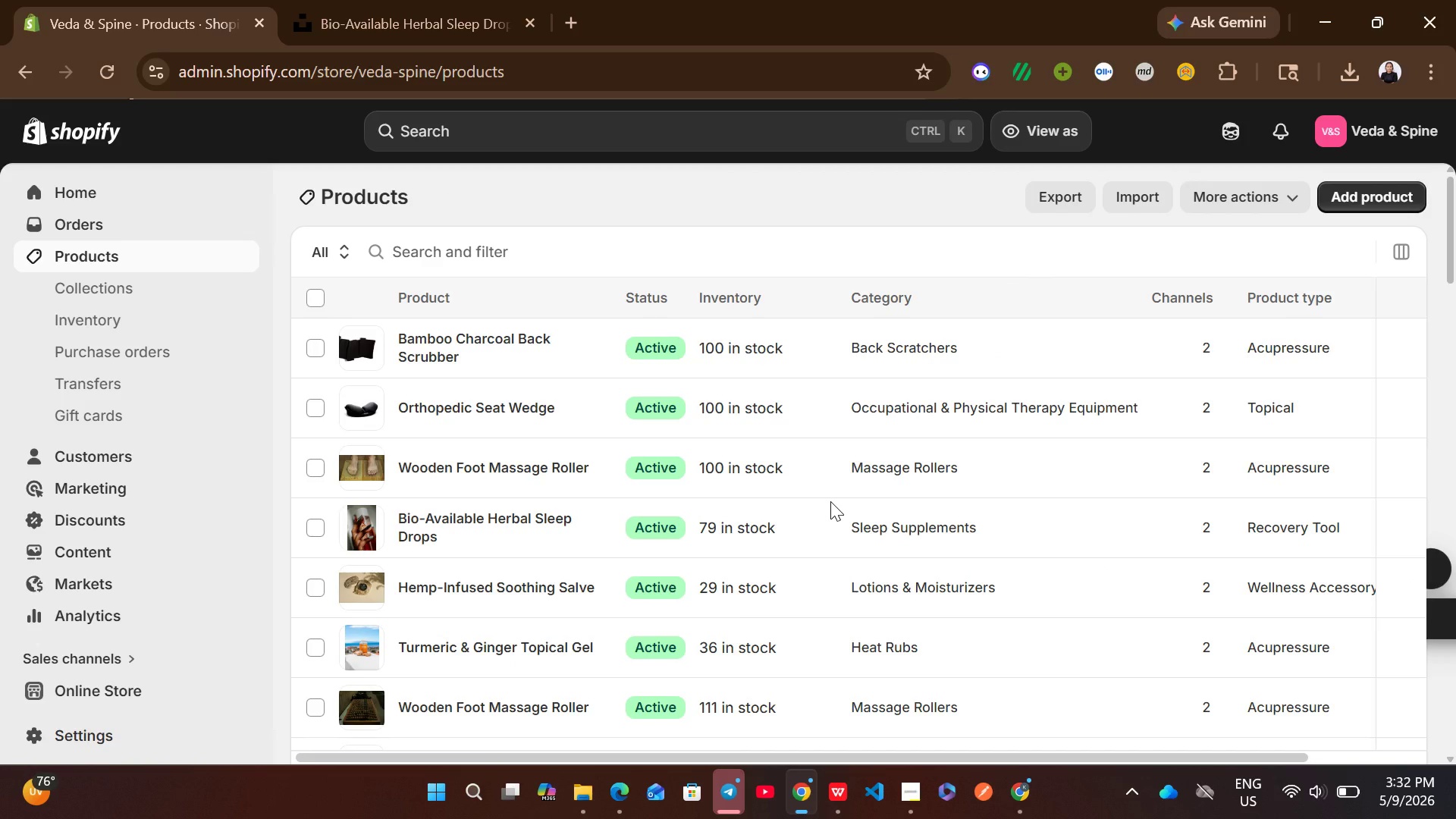 
wait(8.66)
 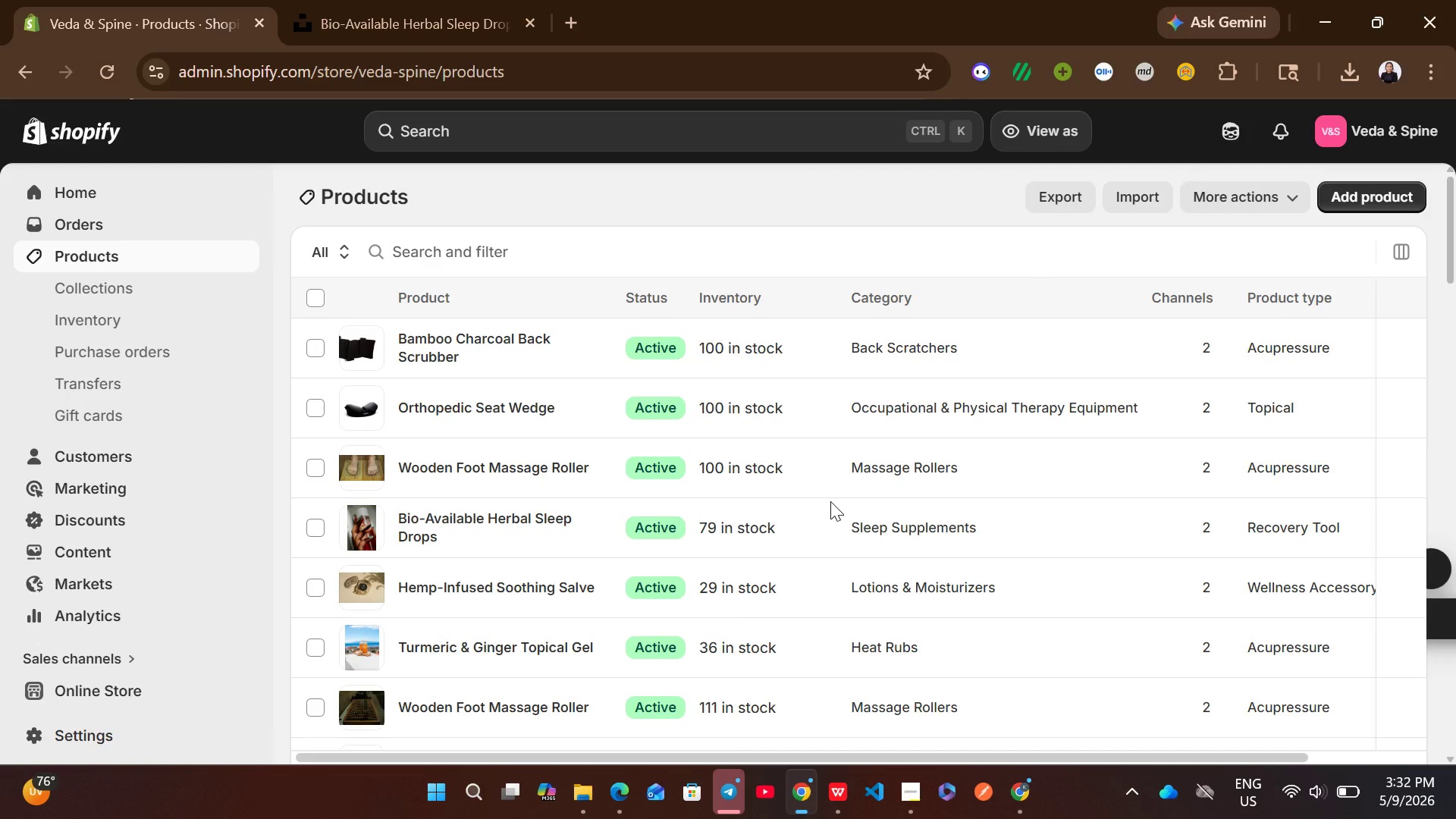 
left_click([880, 369])
 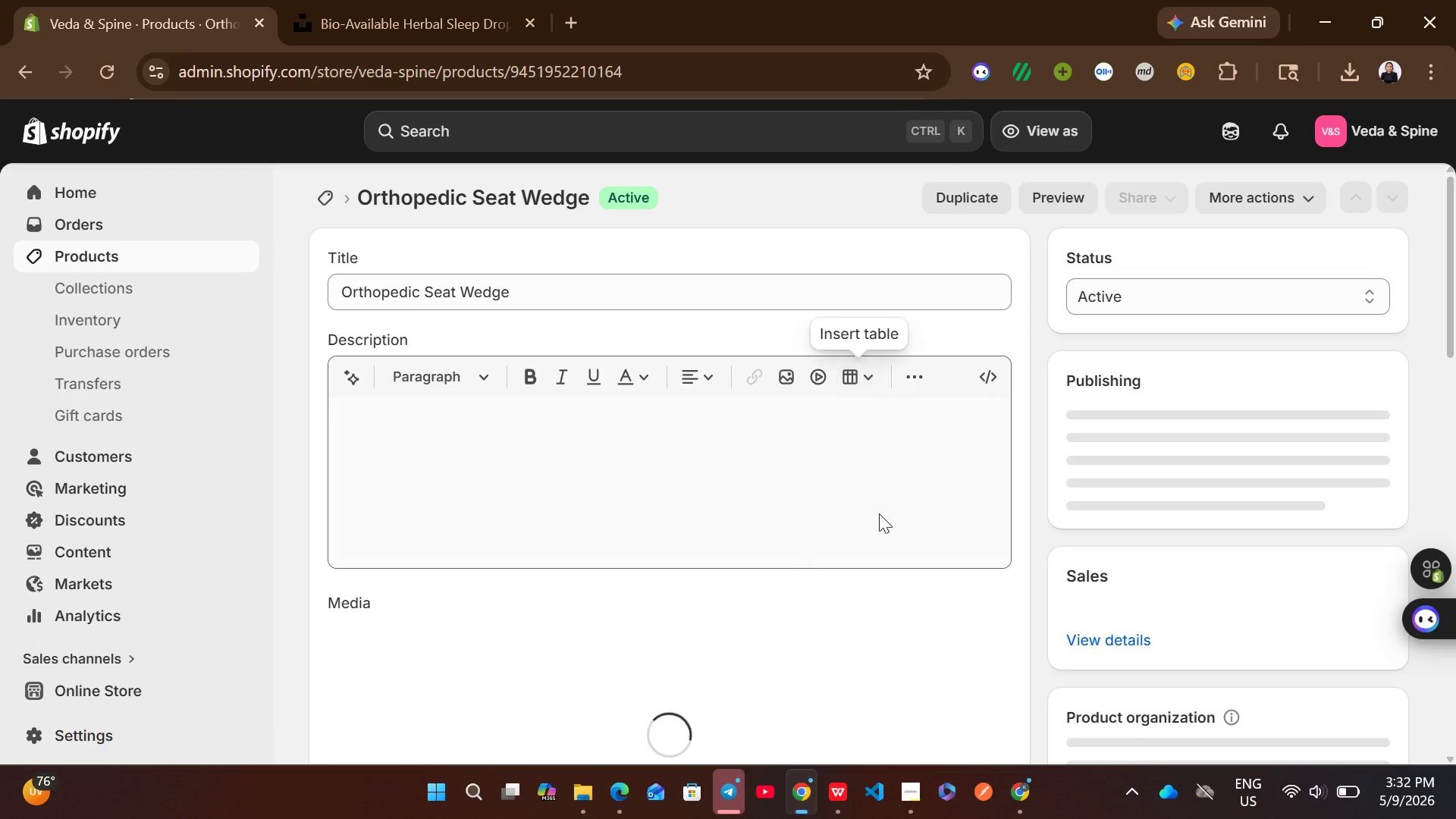 
double_click([691, 491])
 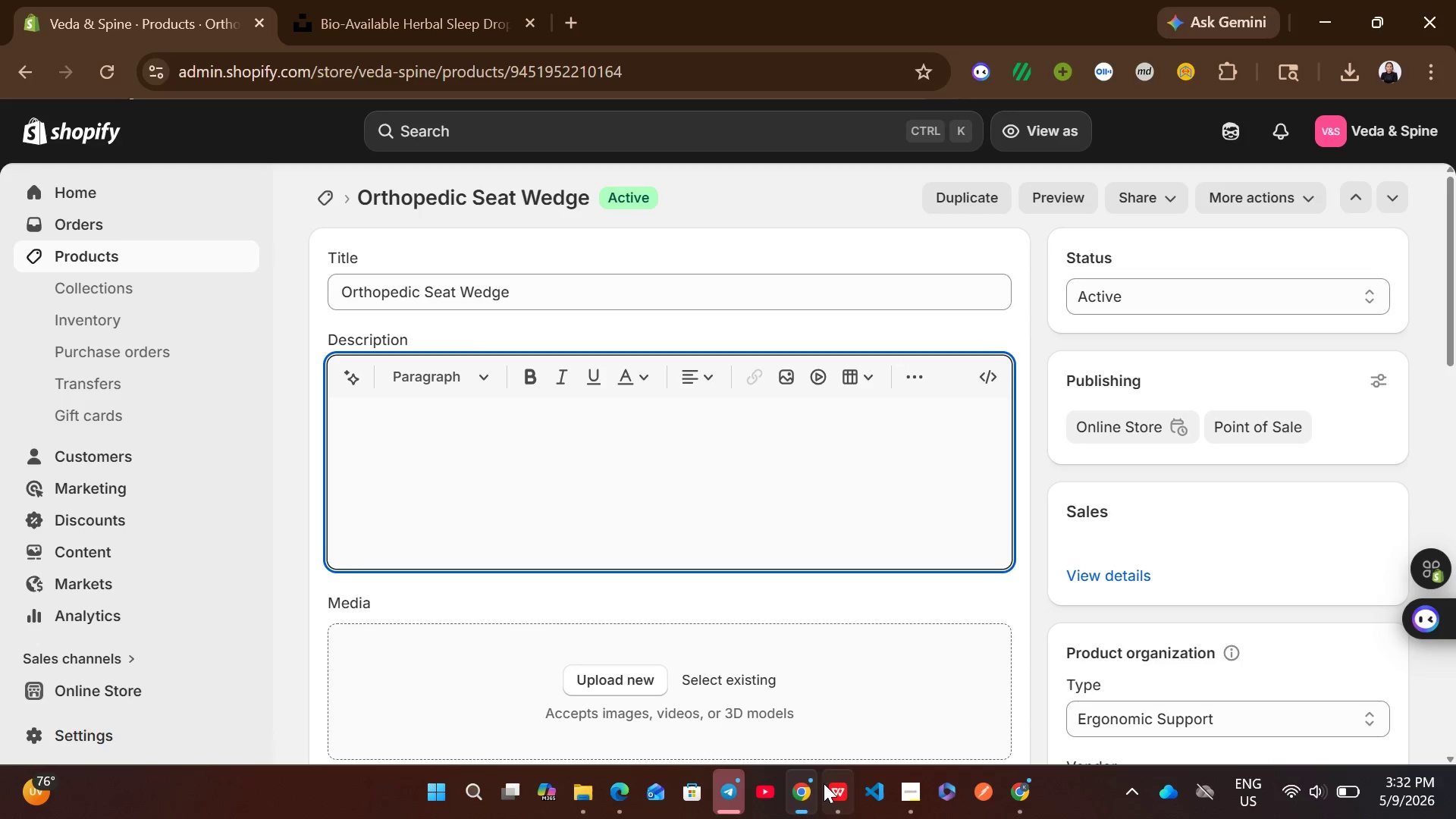 
left_click([827, 788])
 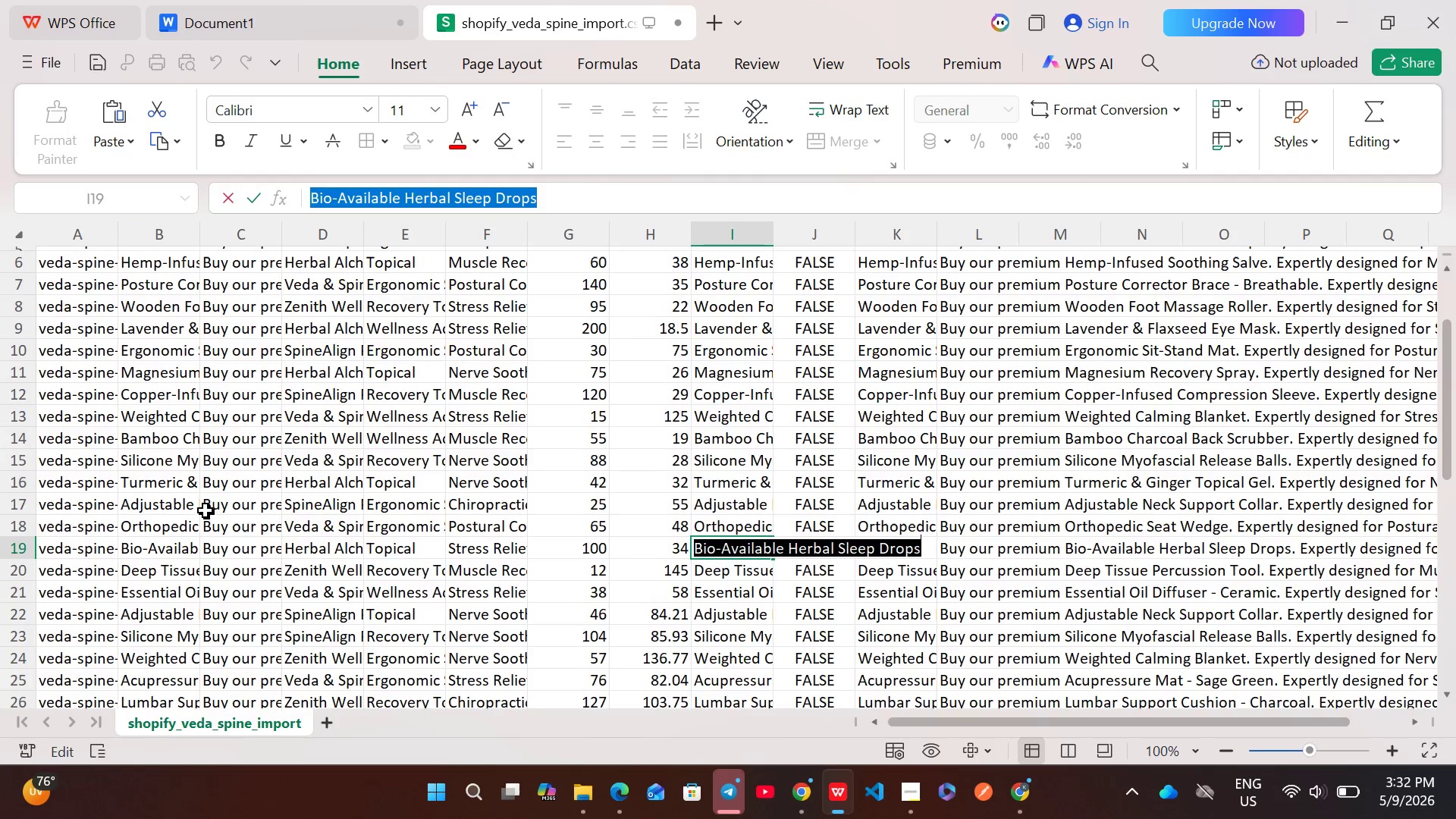 
left_click([18, 531])
 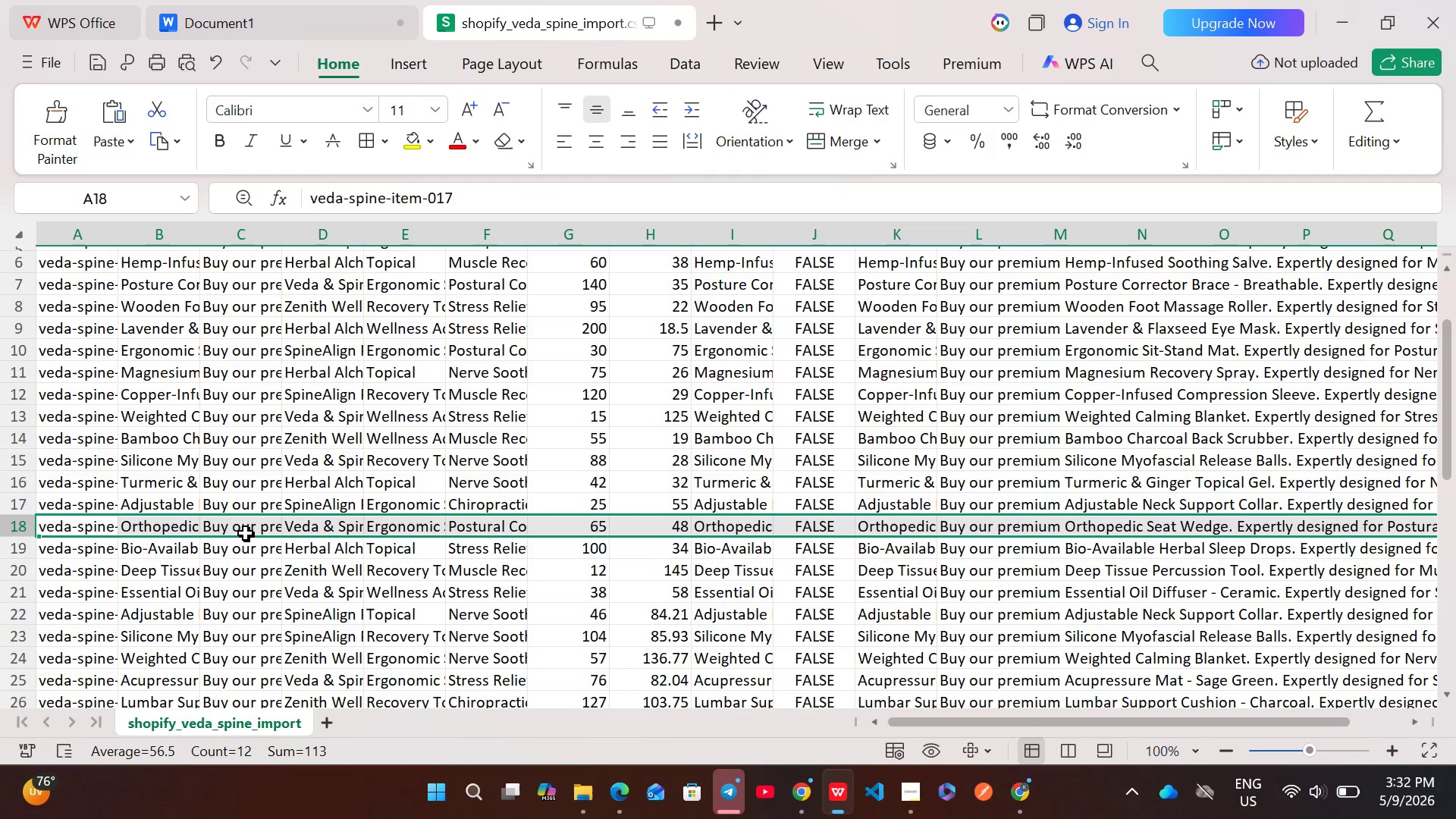 
double_click([245, 528])
 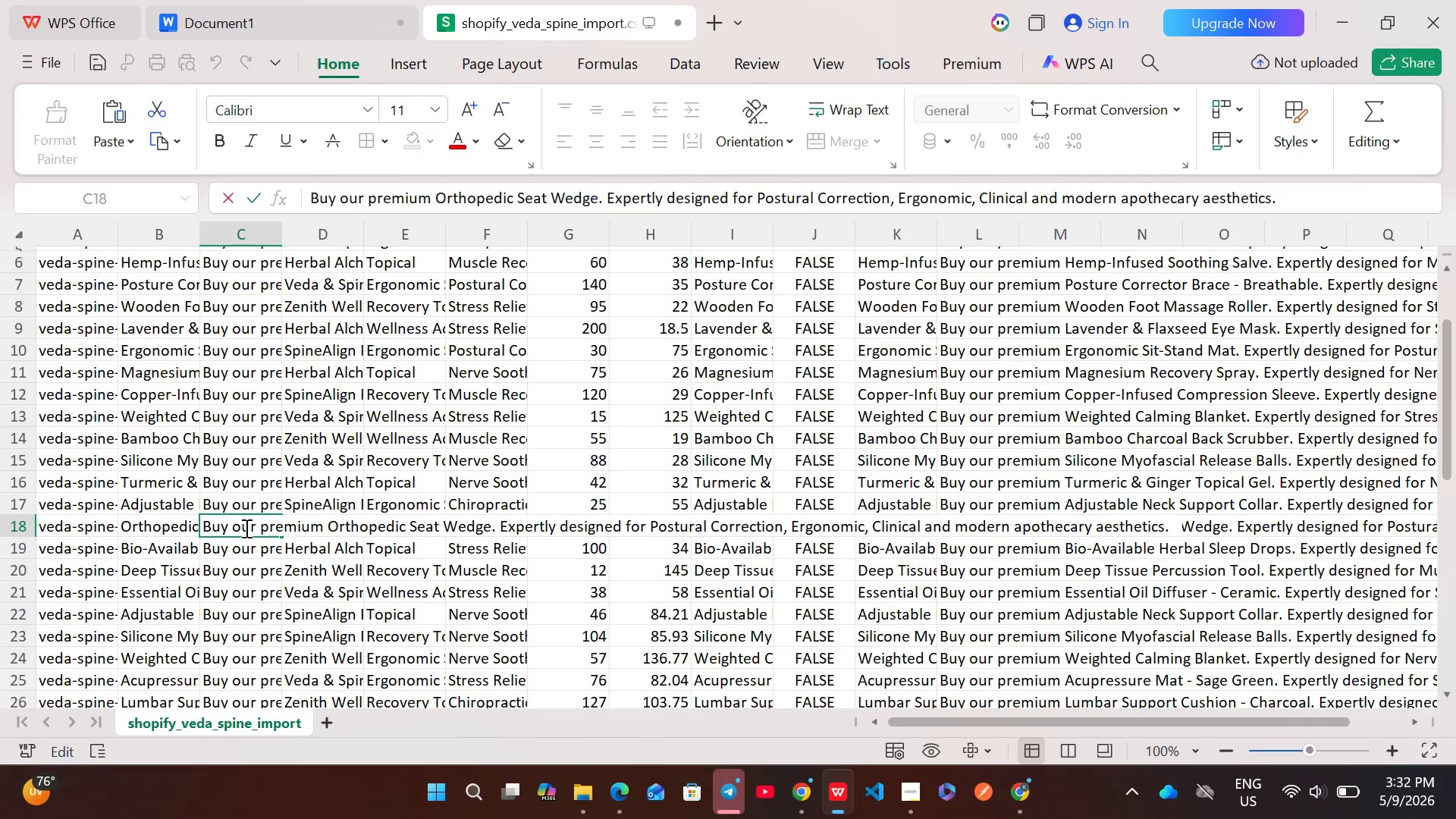 
key(Control+A)
 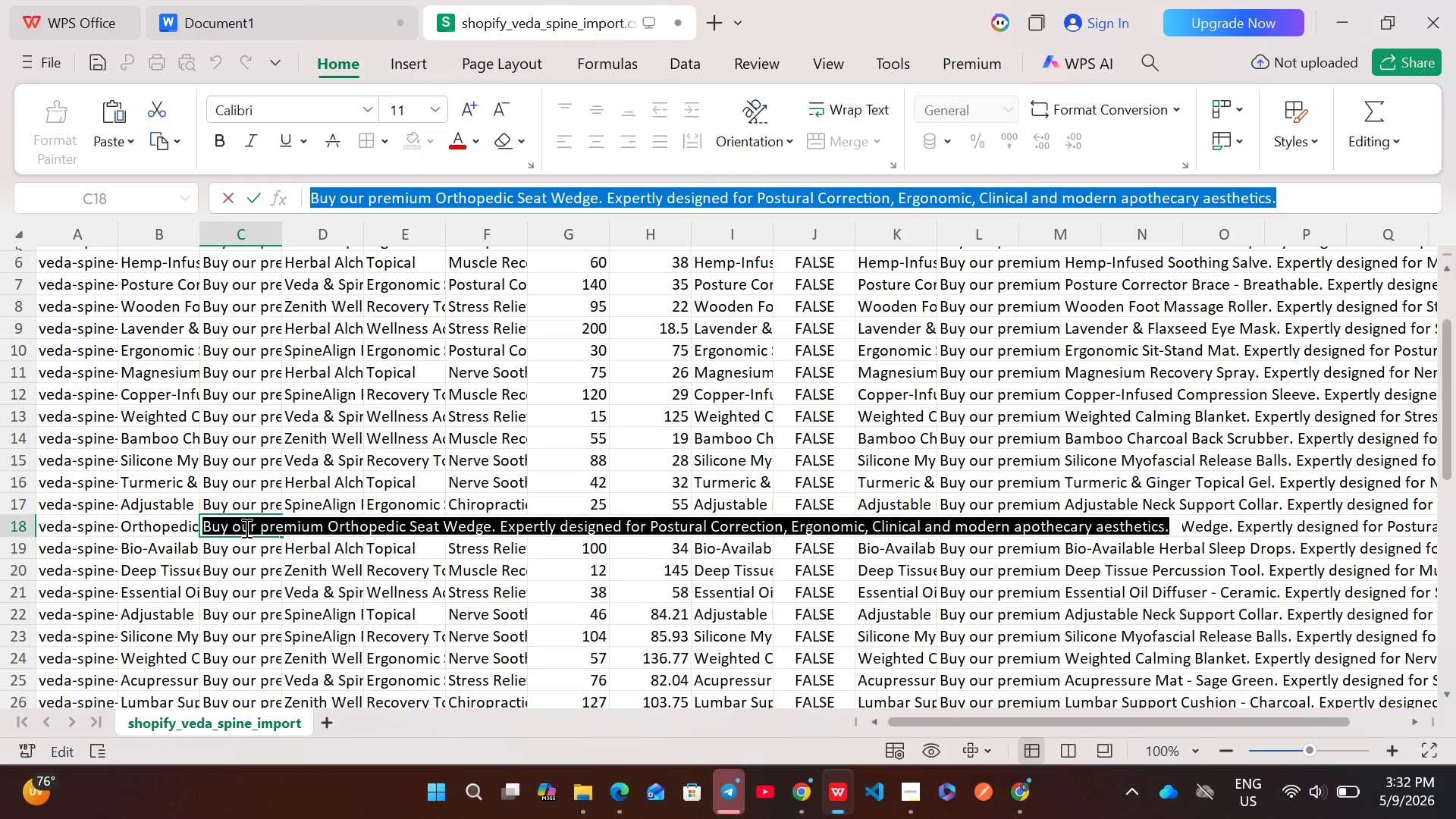 
key(Control+C)
 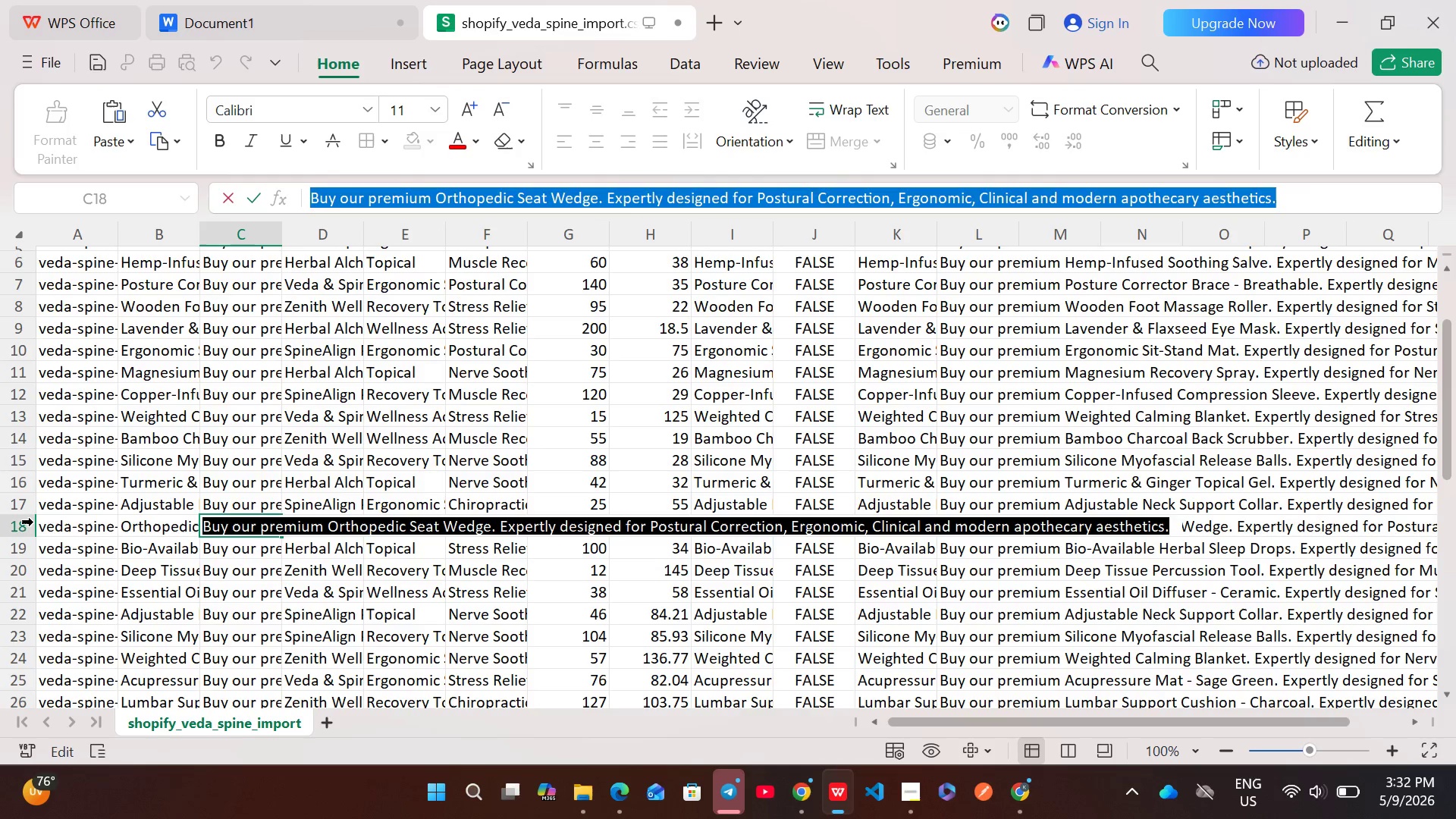 
left_click([18, 525])
 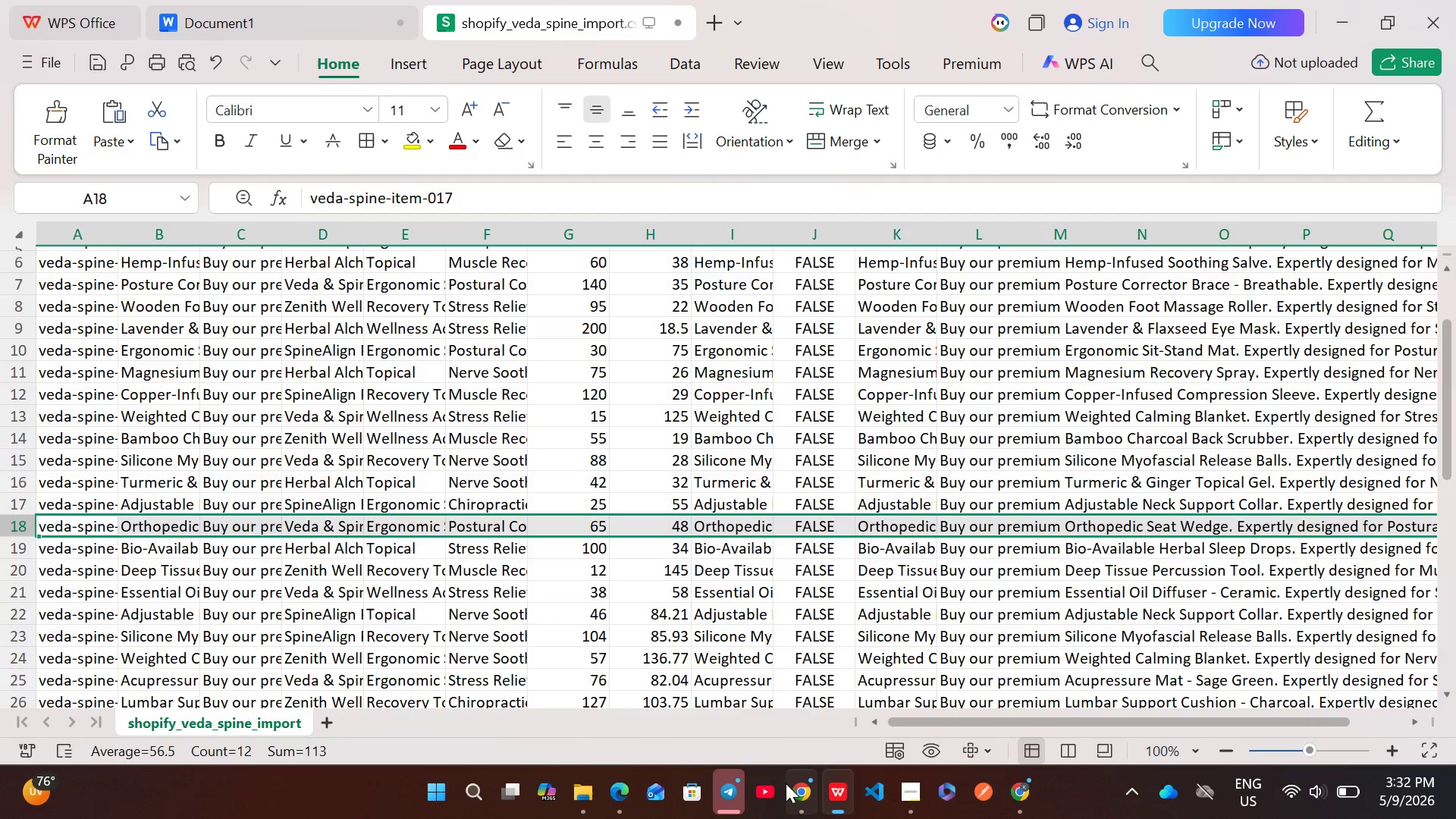 
left_click([805, 802])
 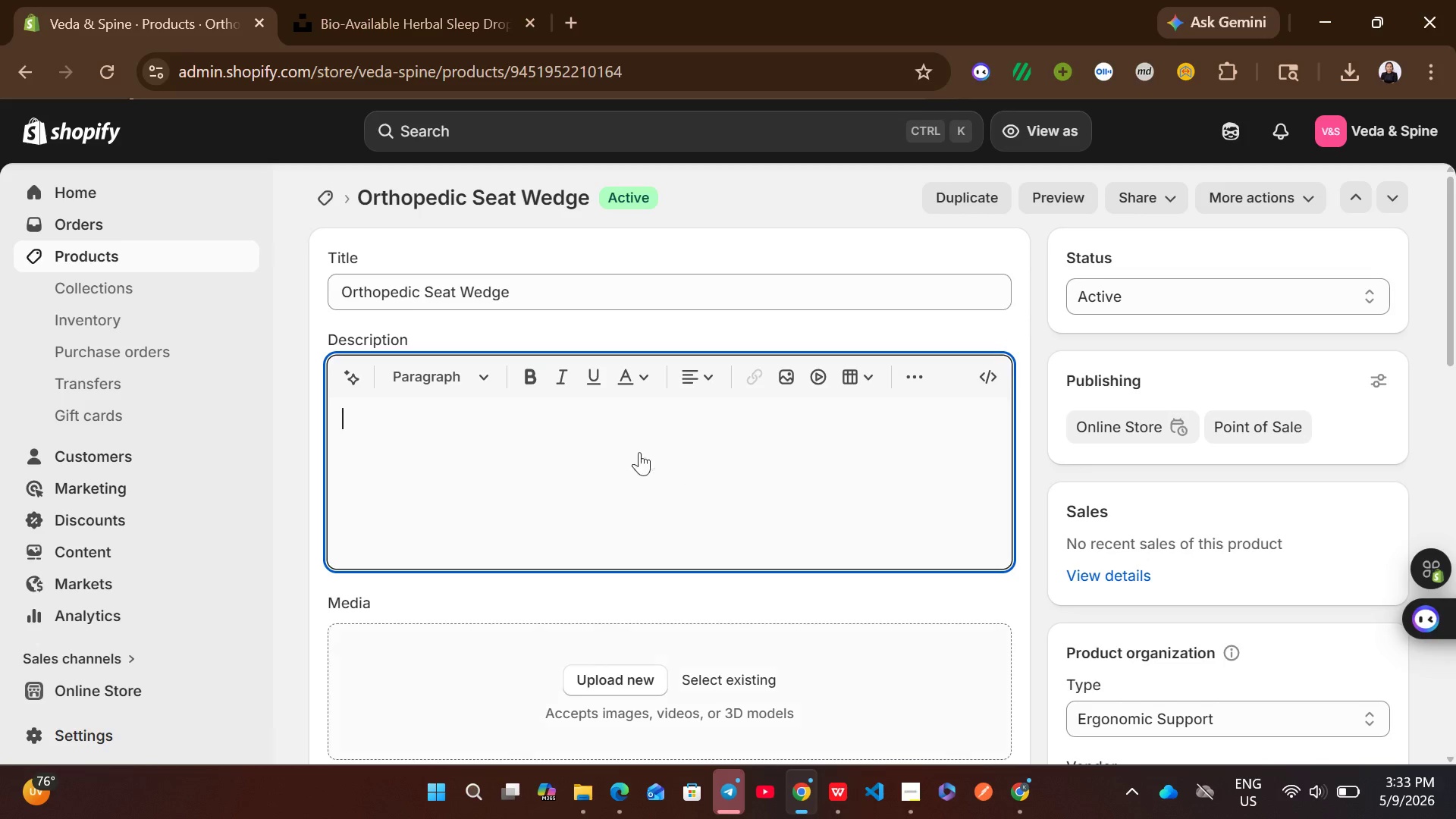 
left_click([639, 452])
 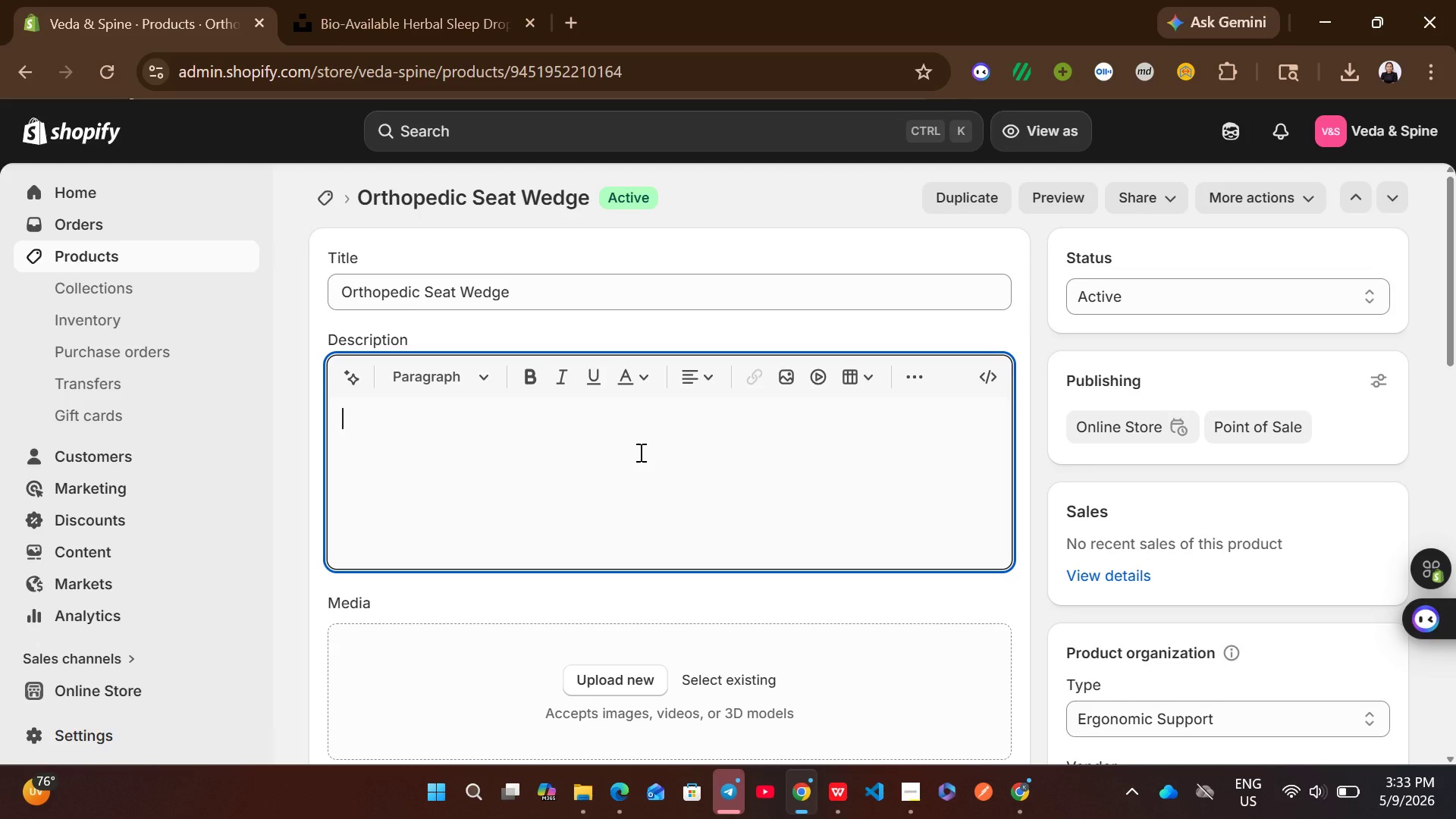 
key(Control+V)
 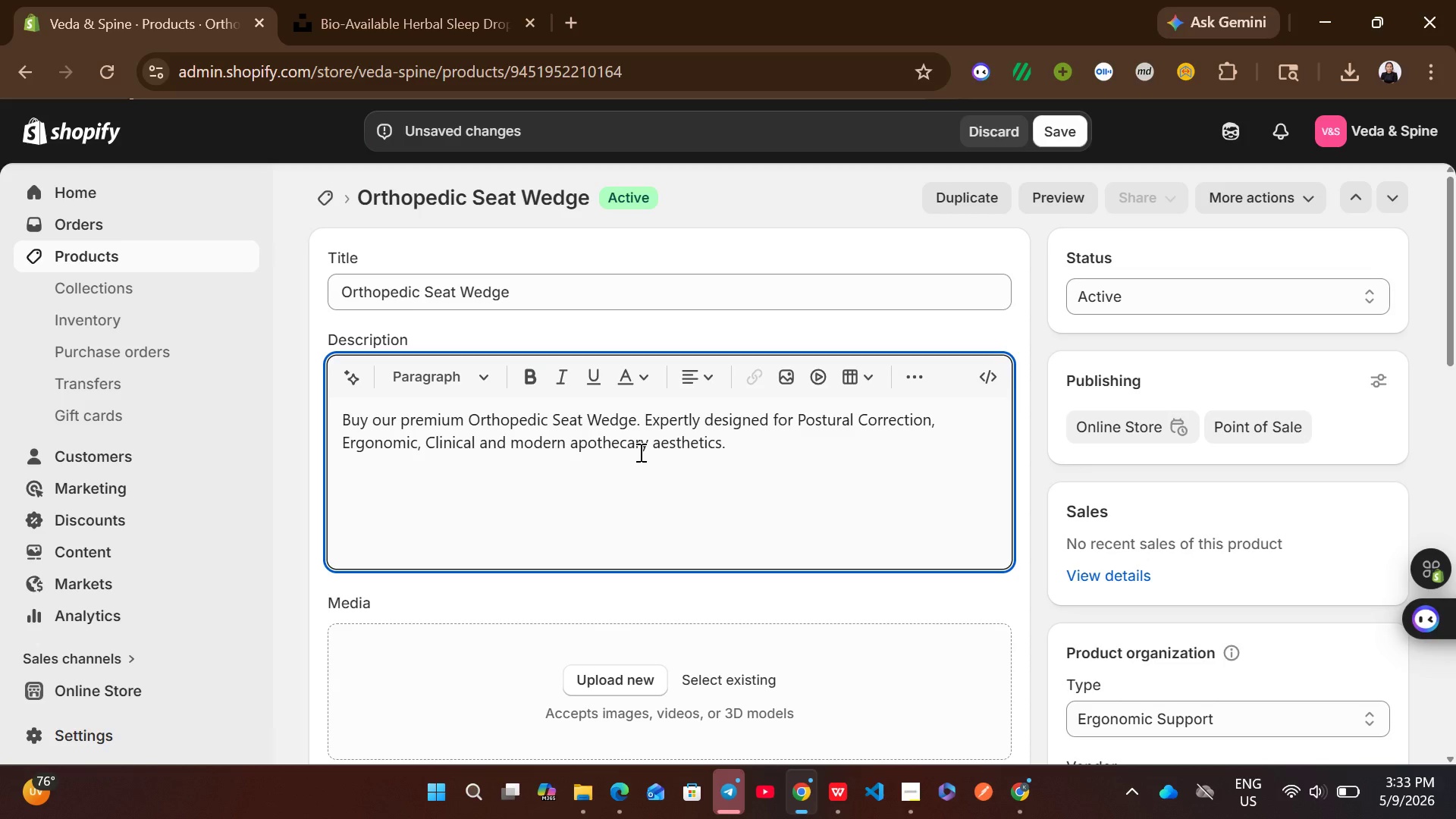 
wait(8.27)
 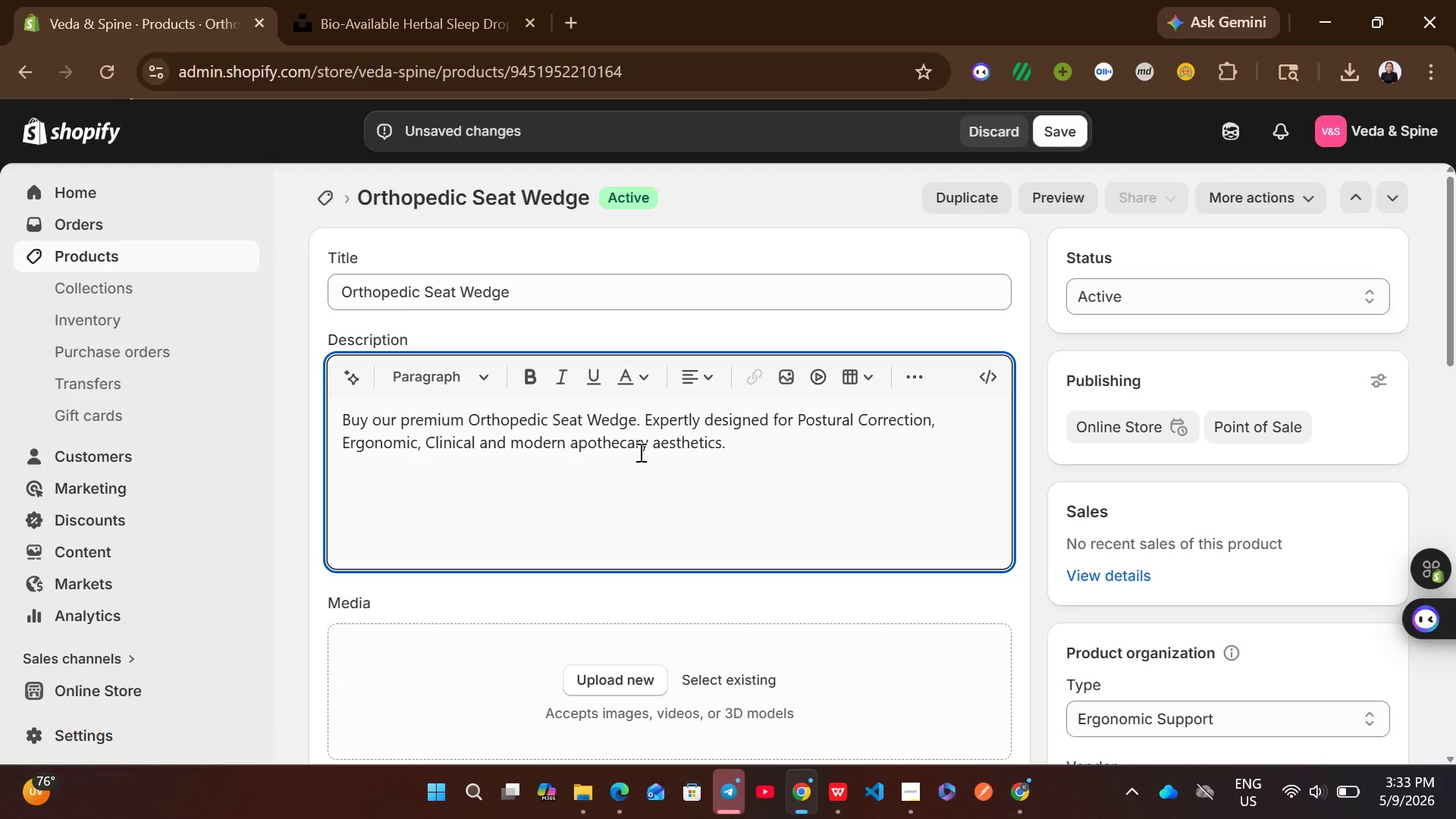 
left_click([827, 783])
 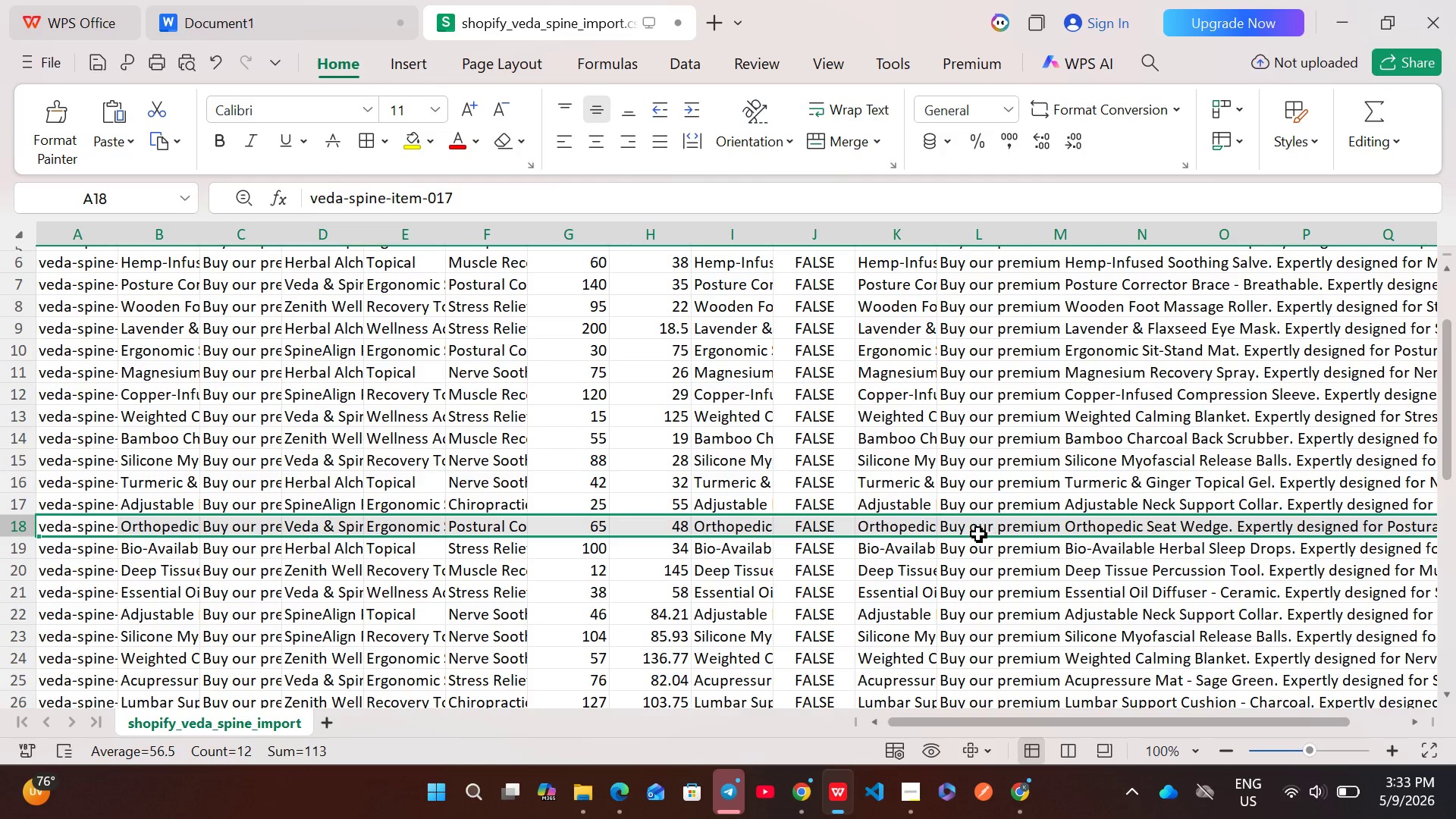 
double_click([967, 530])
 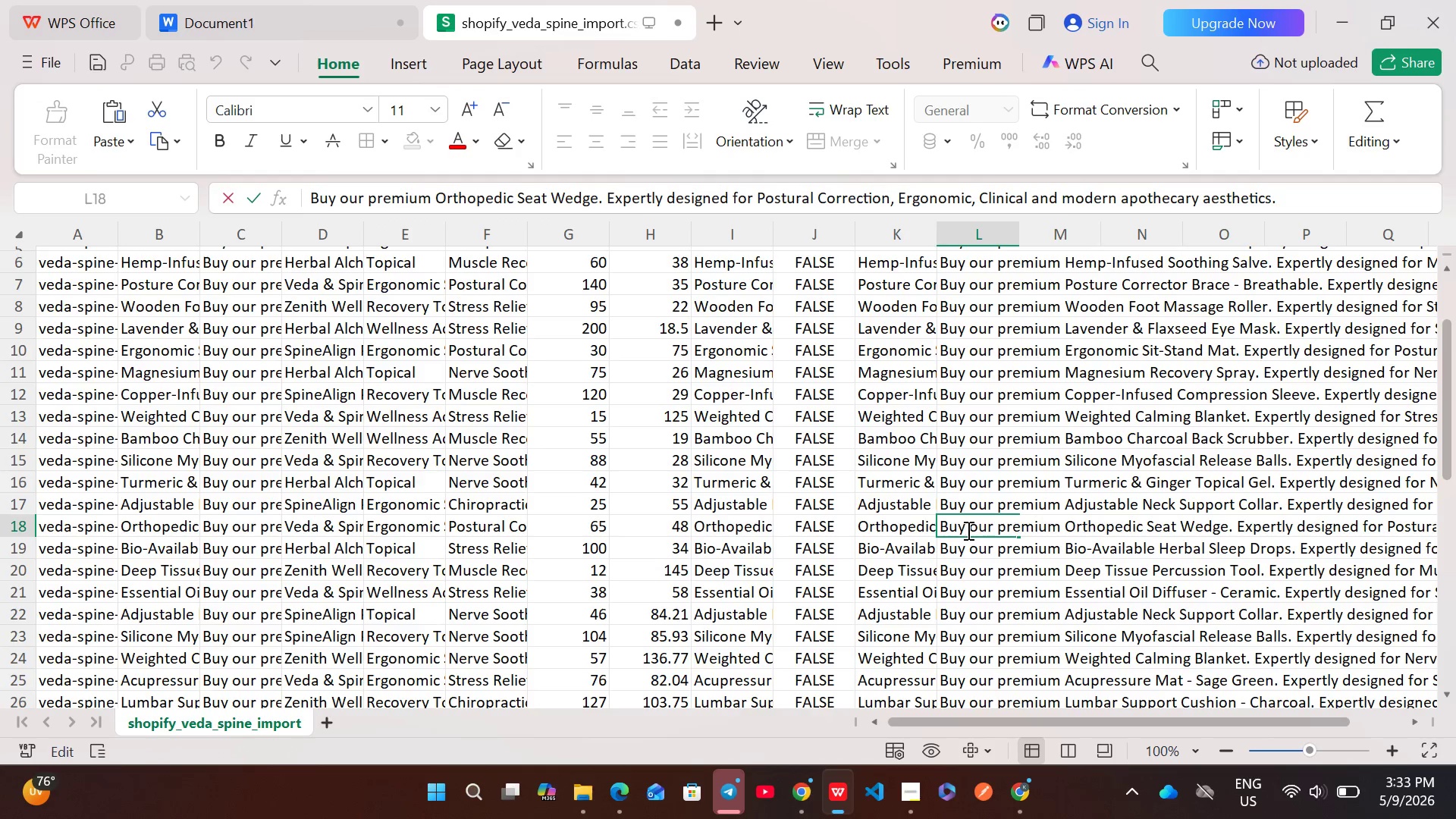 
key(Control+A)
 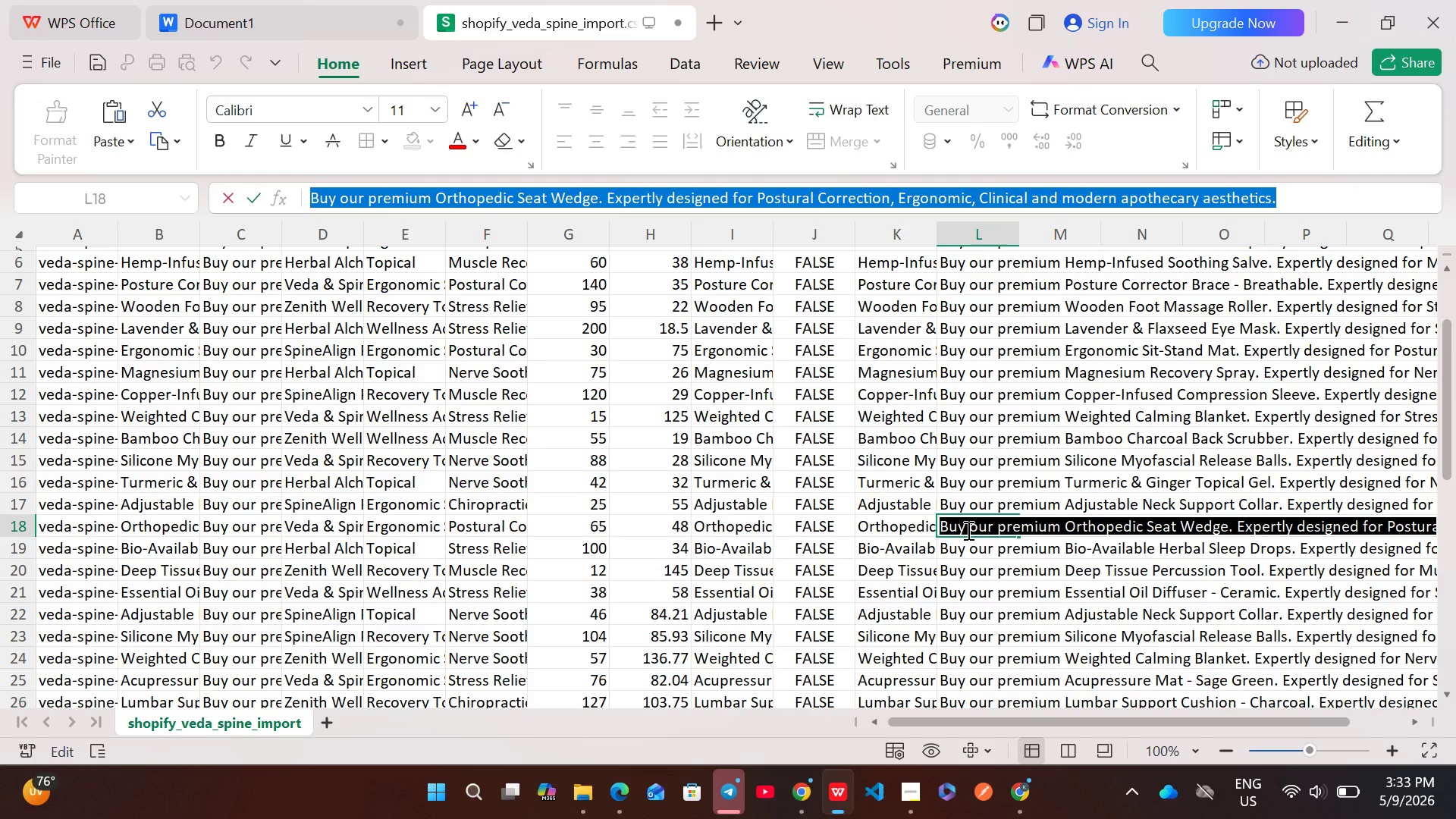 
key(Control+C)
 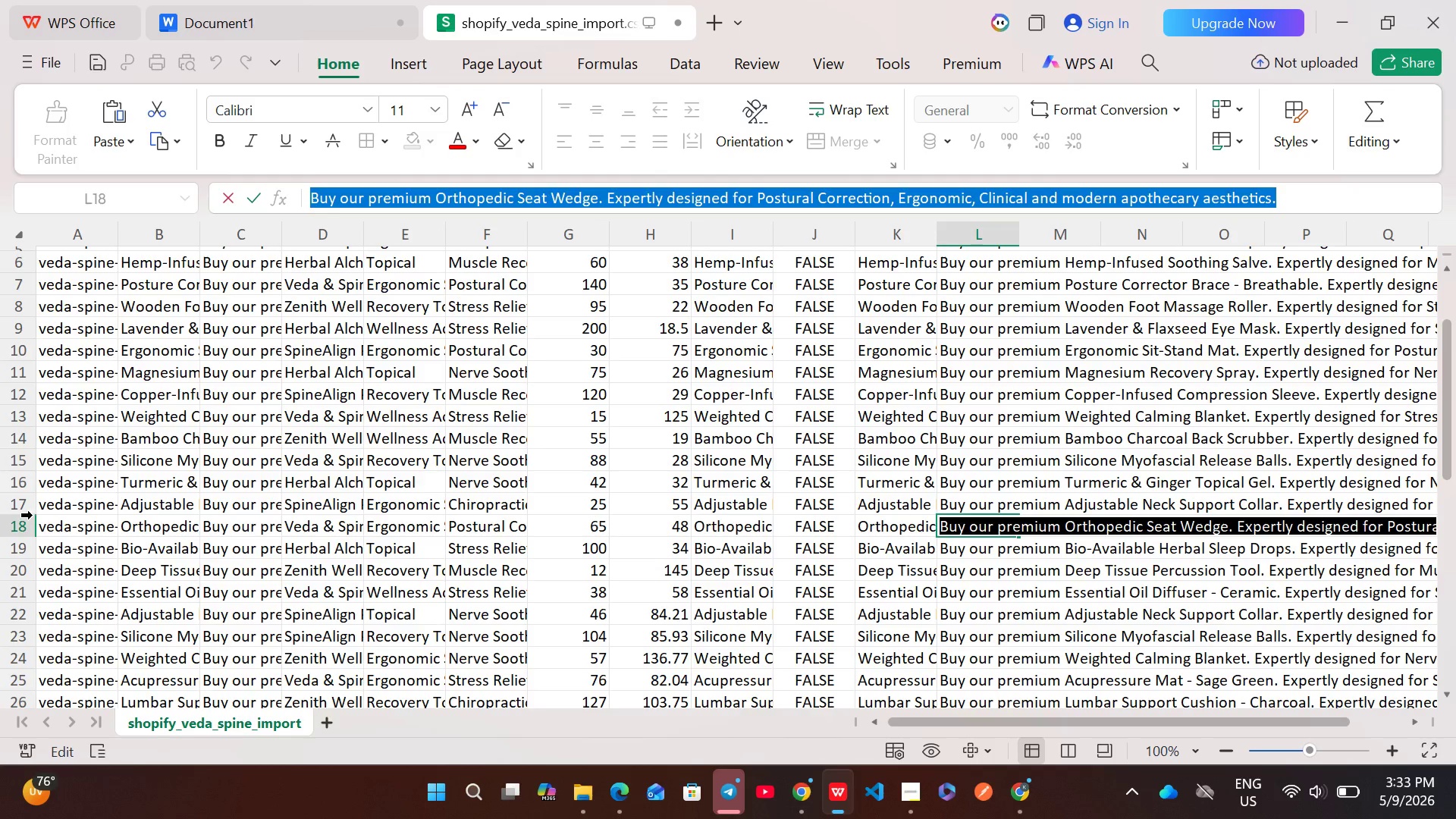 
left_click([20, 530])
 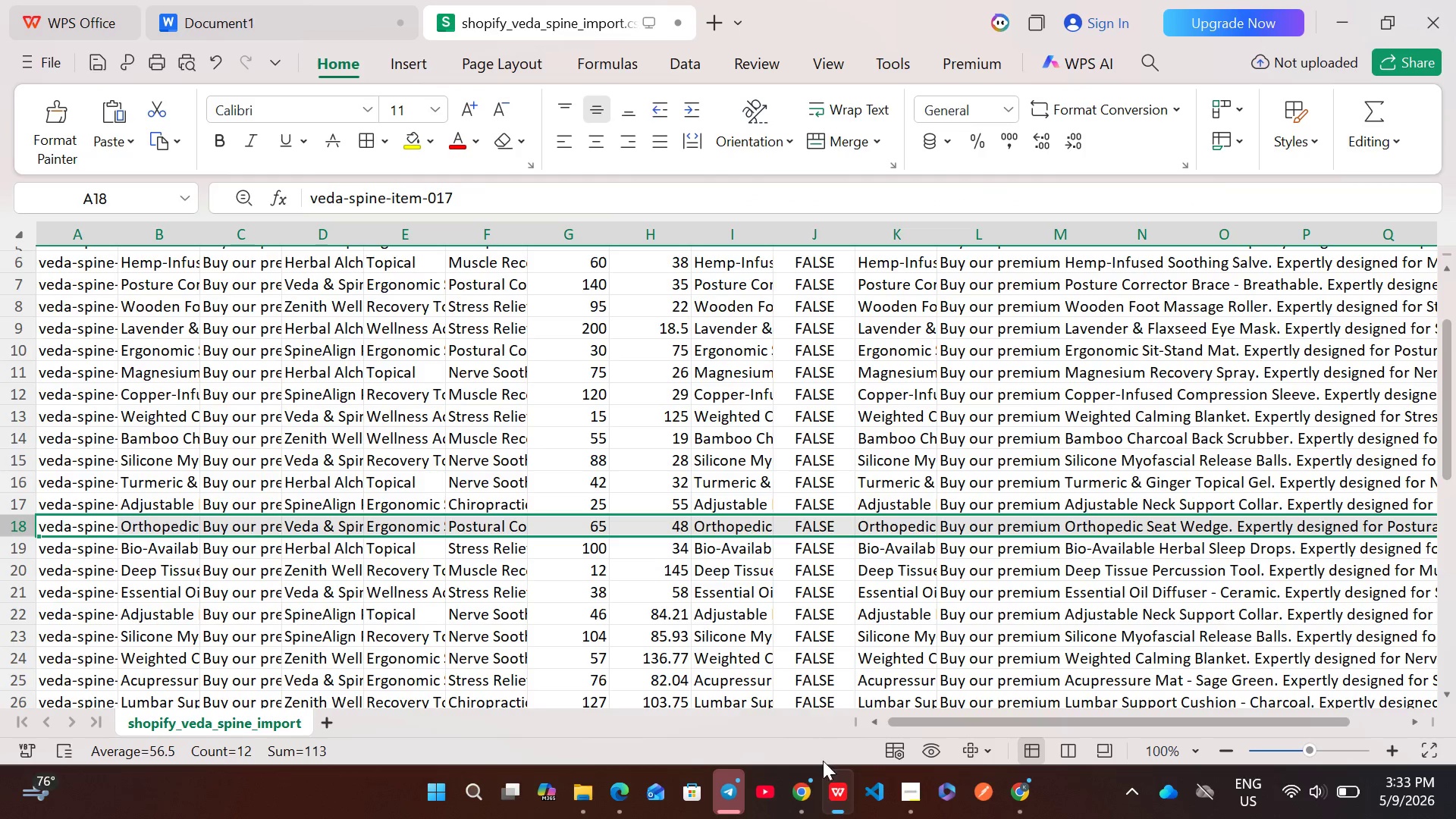 
left_click([809, 802])
 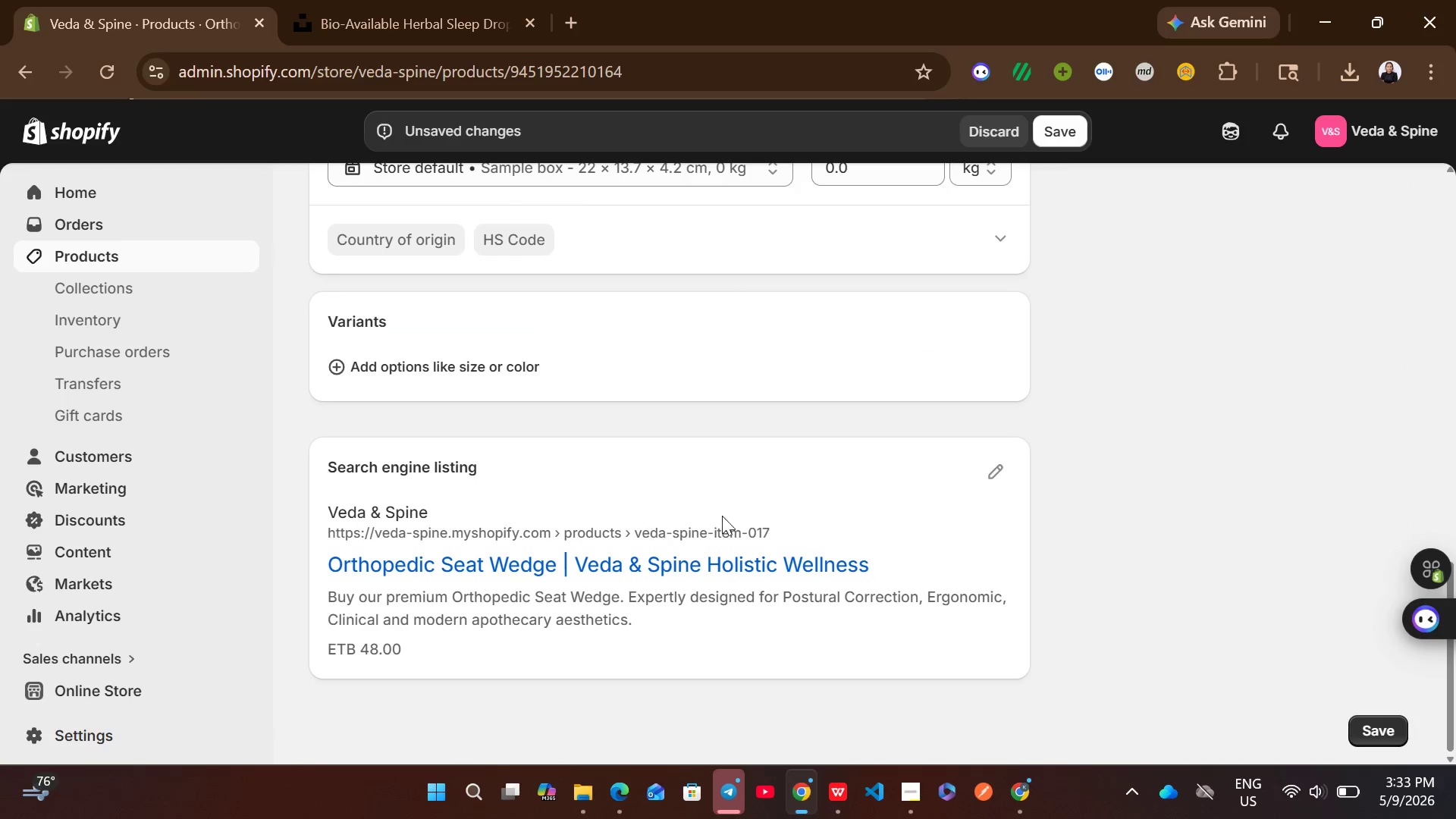 
left_click([984, 466])
 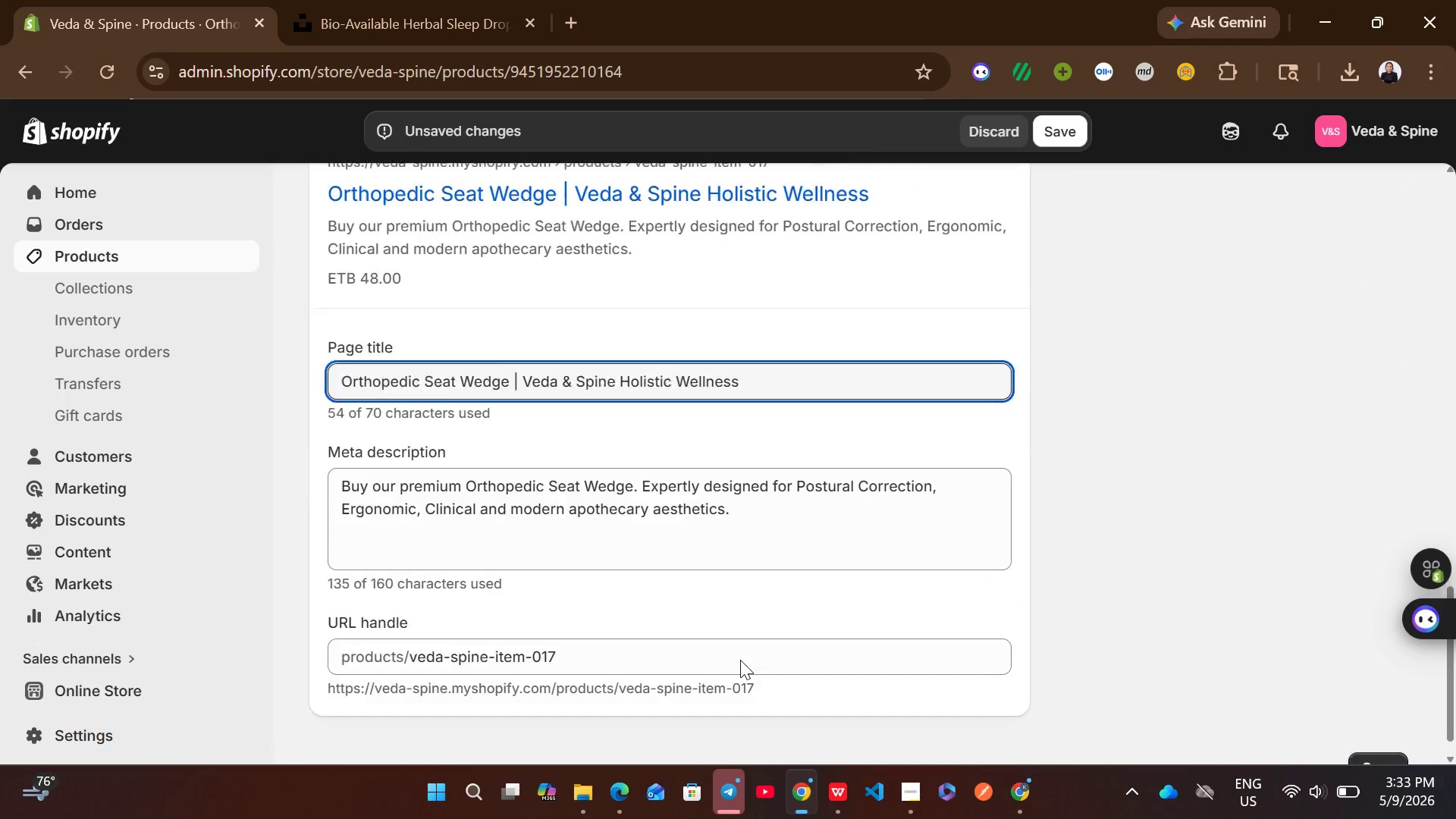 
left_click([557, 525])
 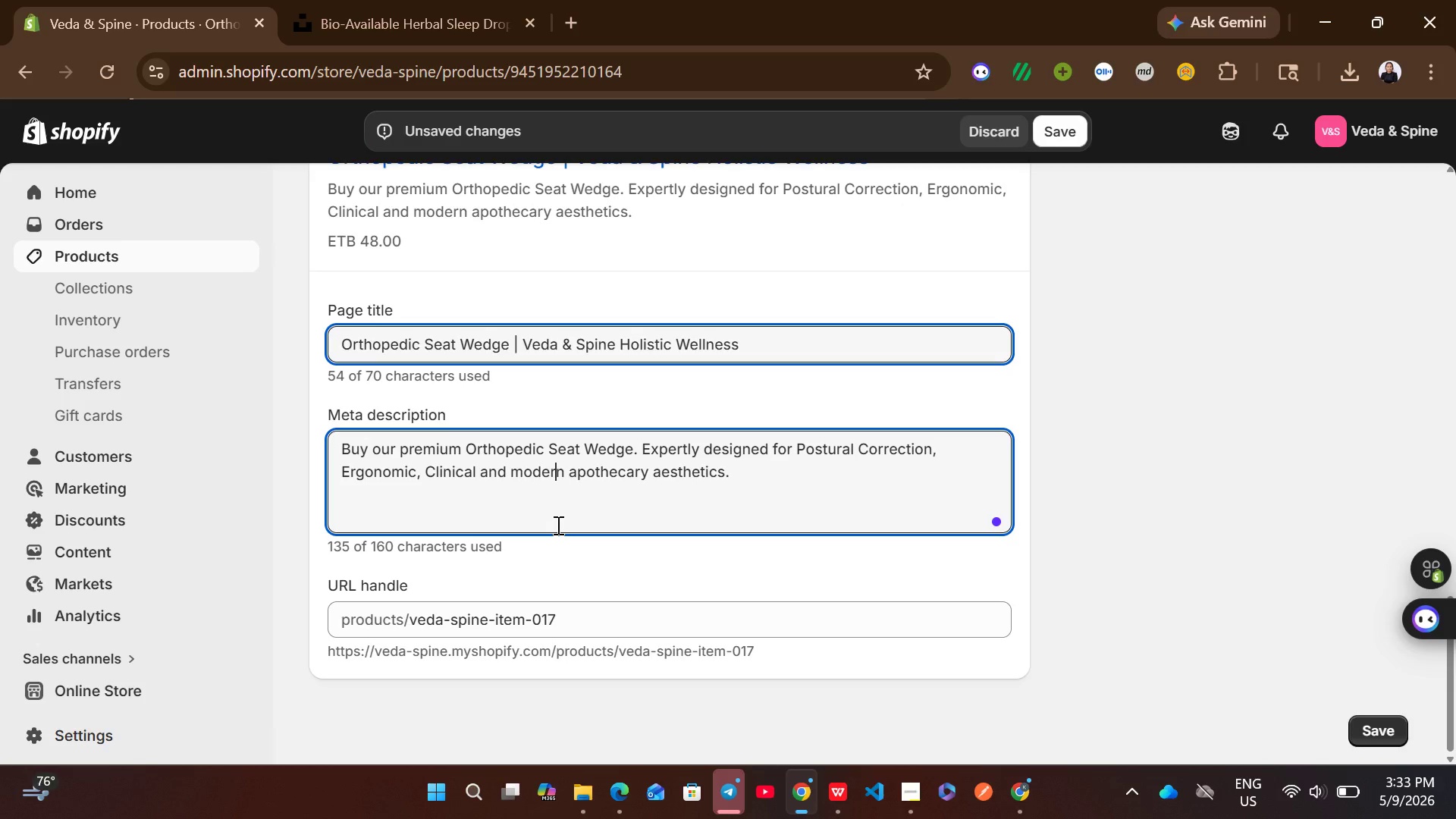 
key(Control+A)
 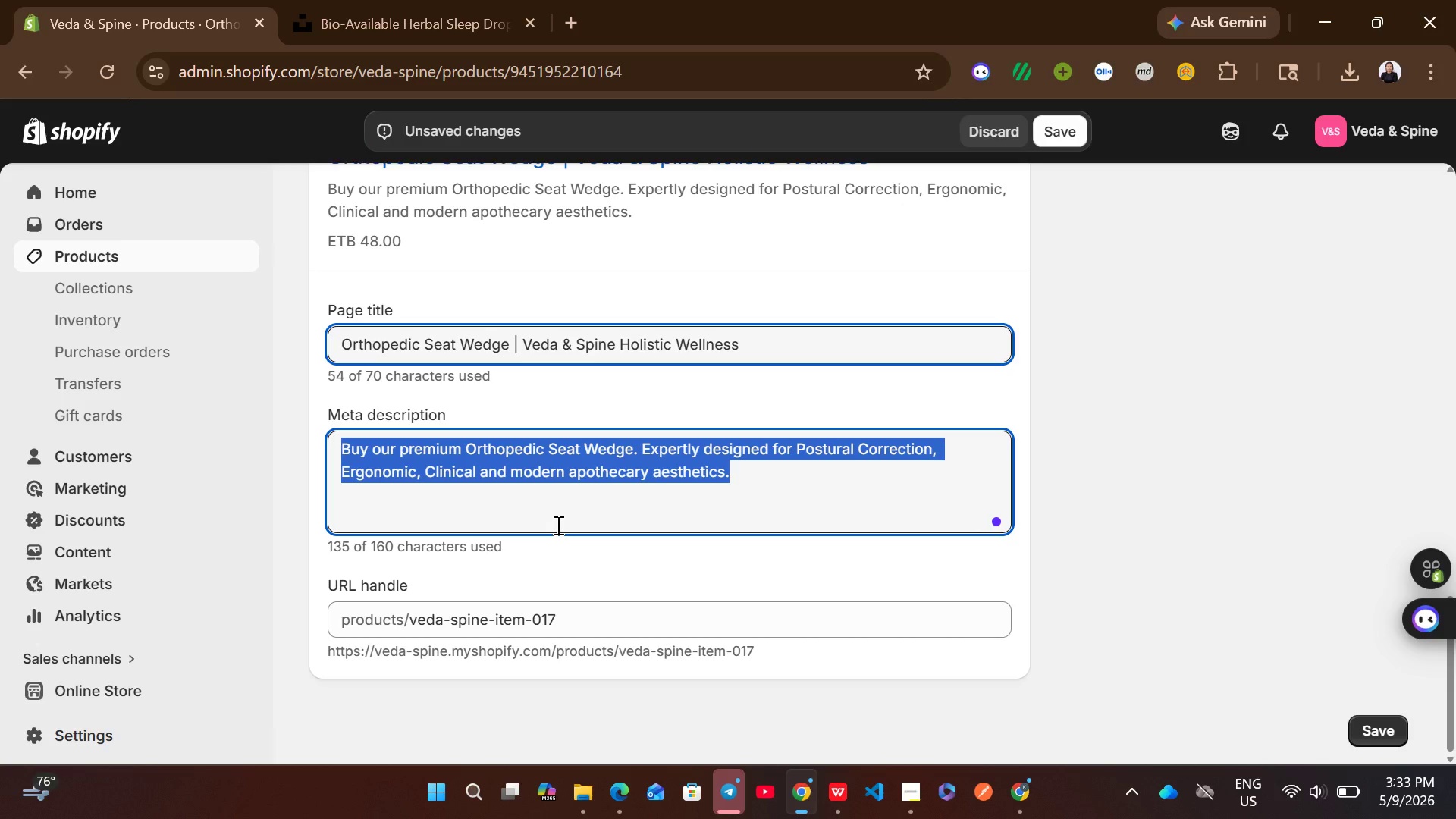 
key(Control+V)
 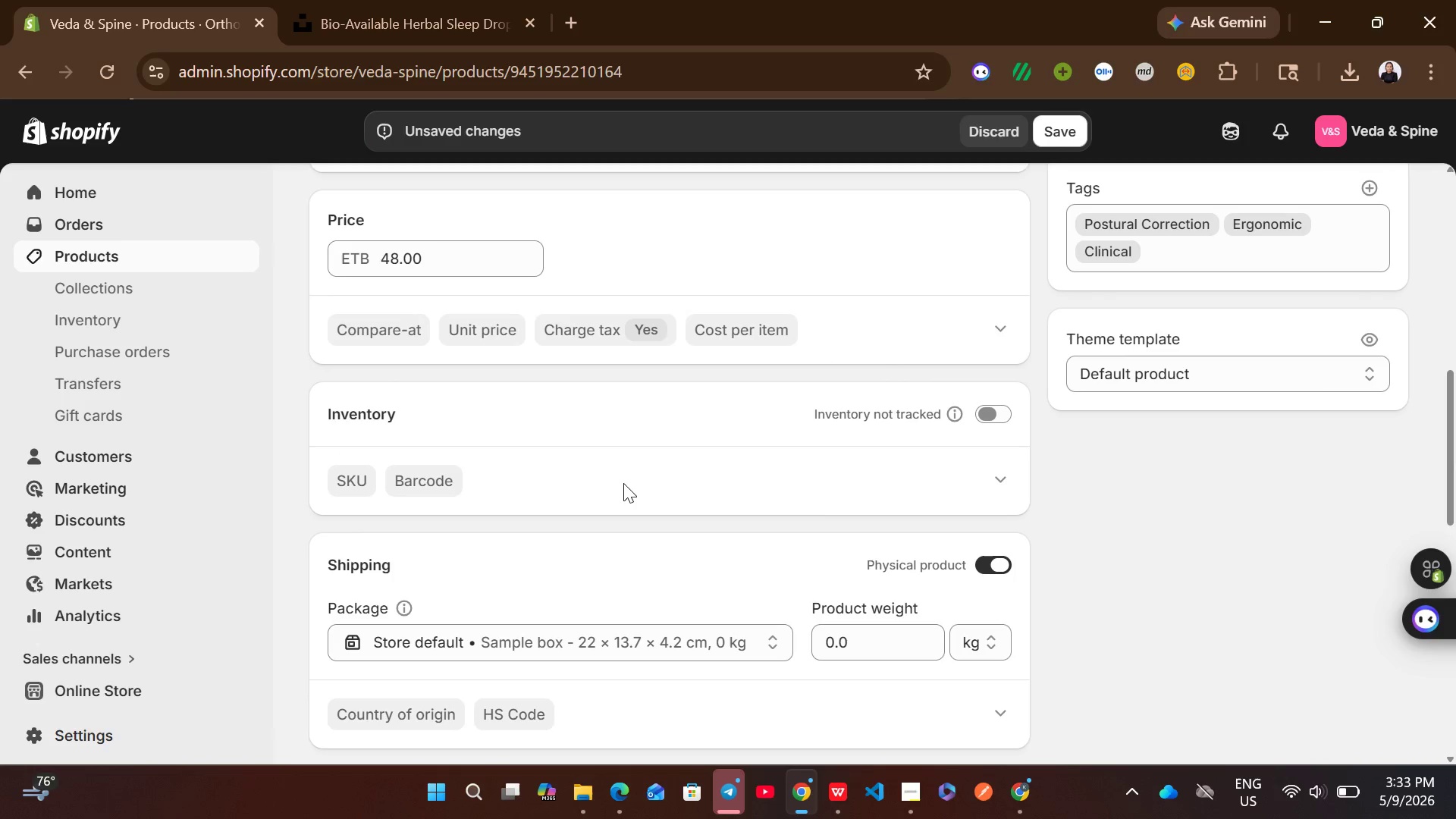 
wait(7.08)
 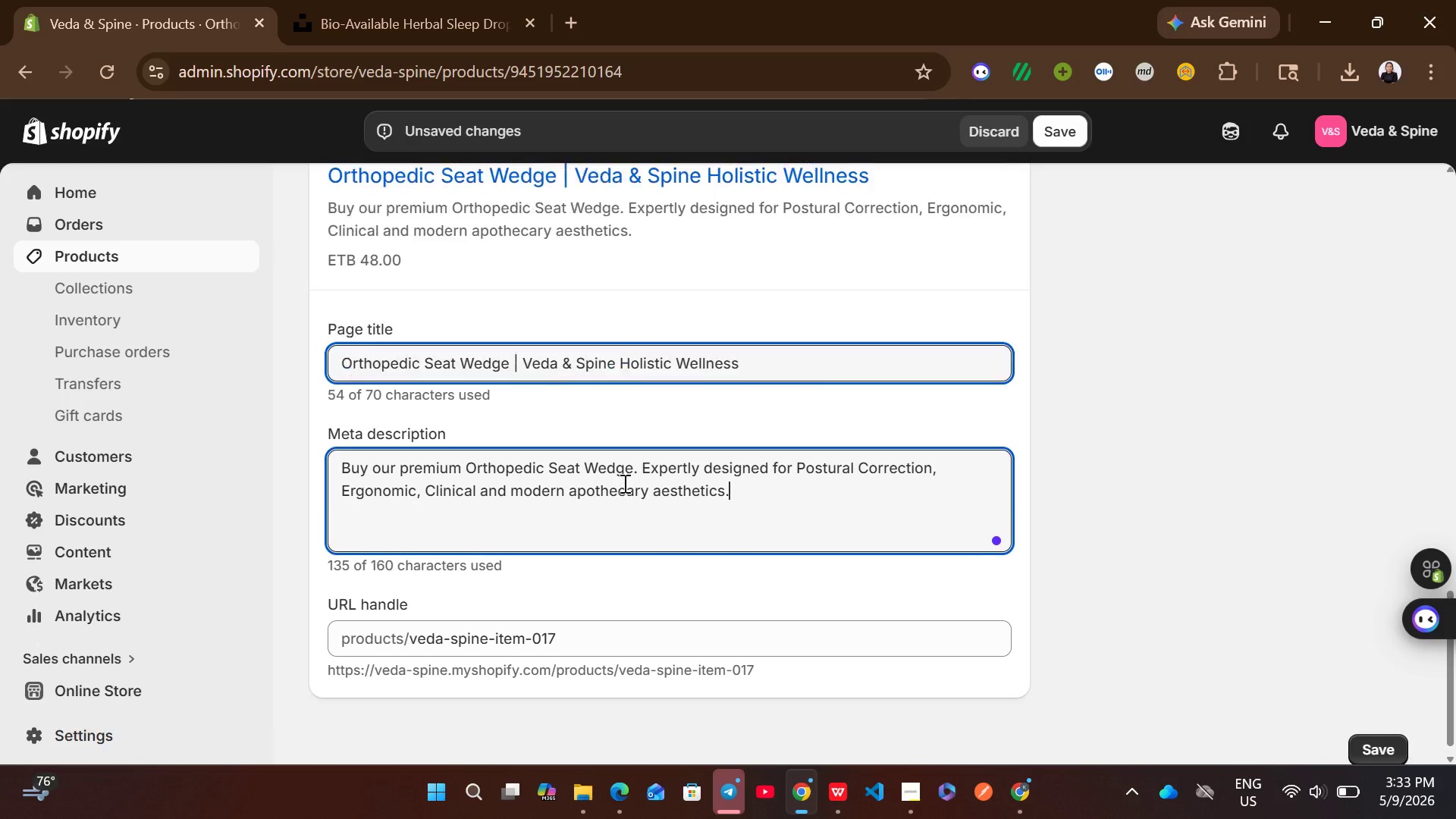 
left_click([994, 406])
 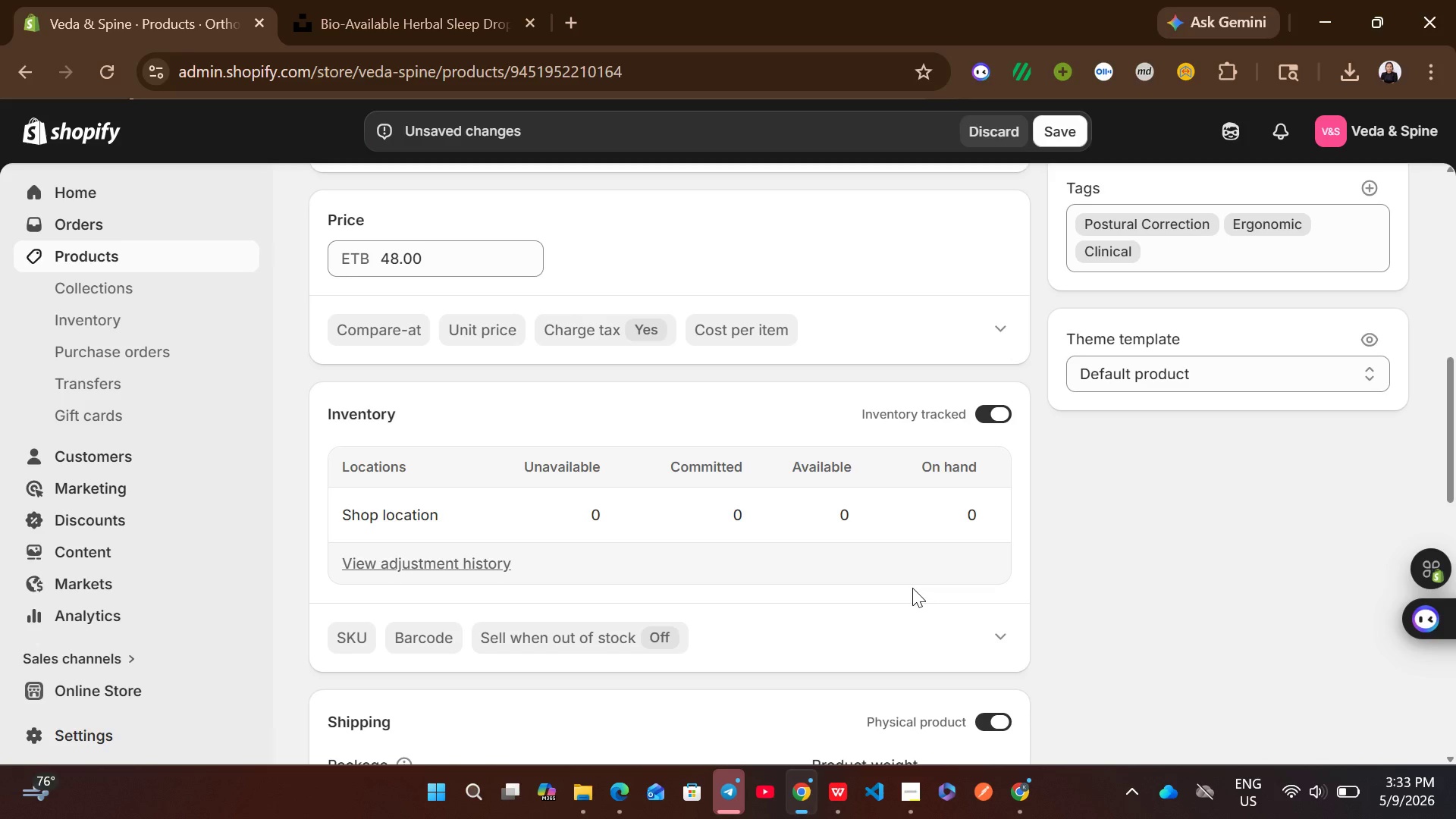 
left_click([839, 788])
 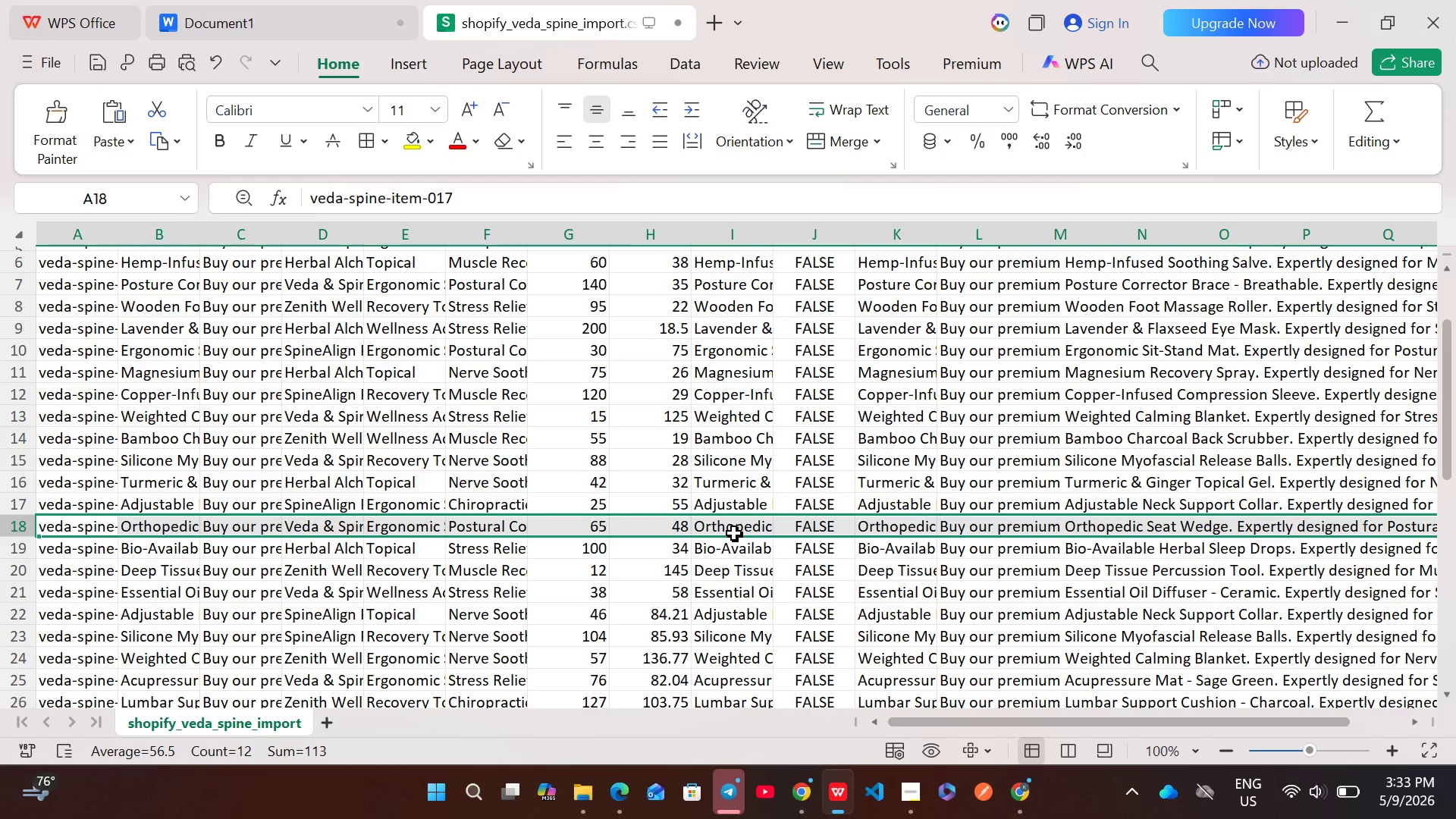 
double_click([734, 531])
 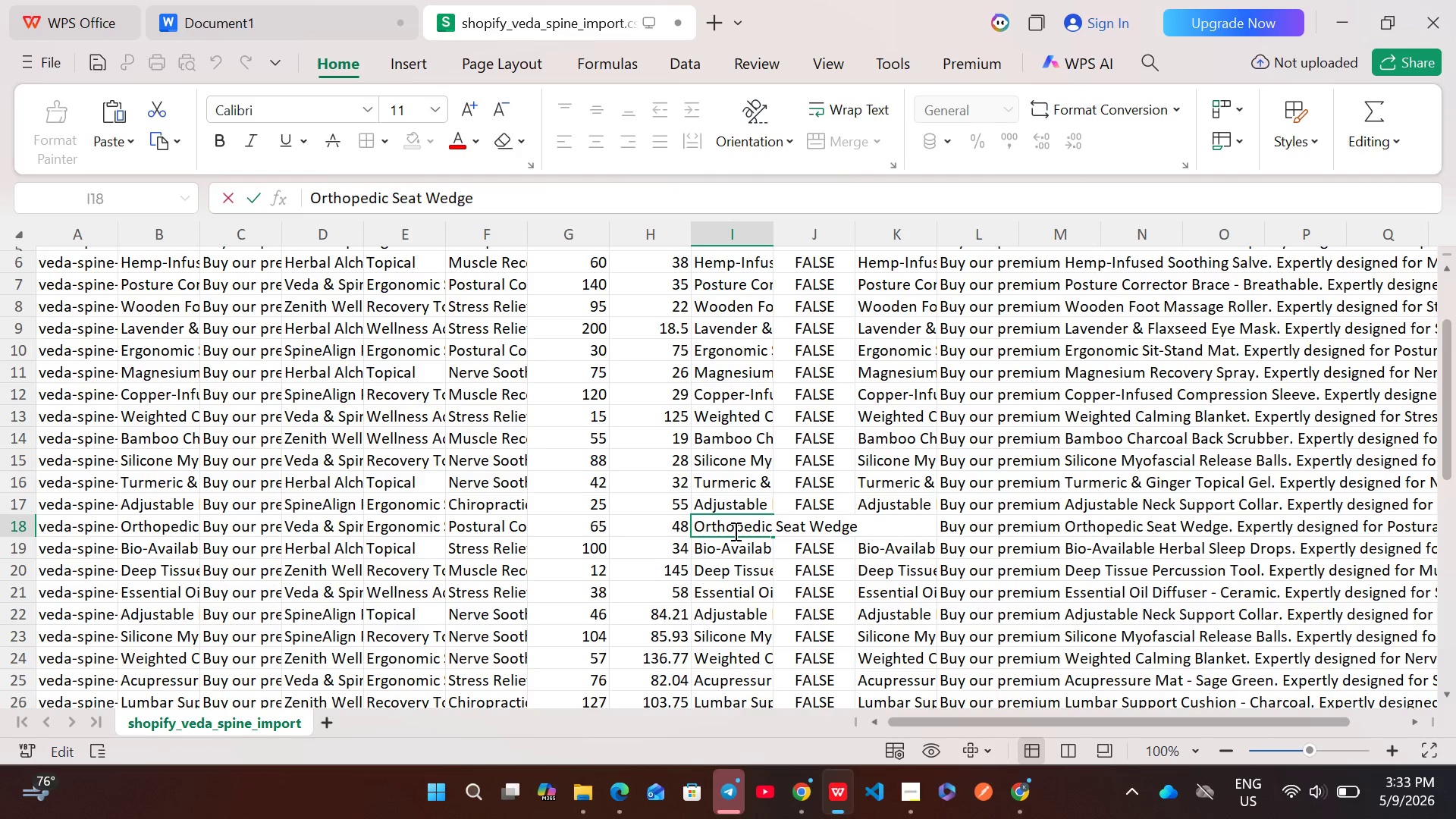 
key(Control+A)
 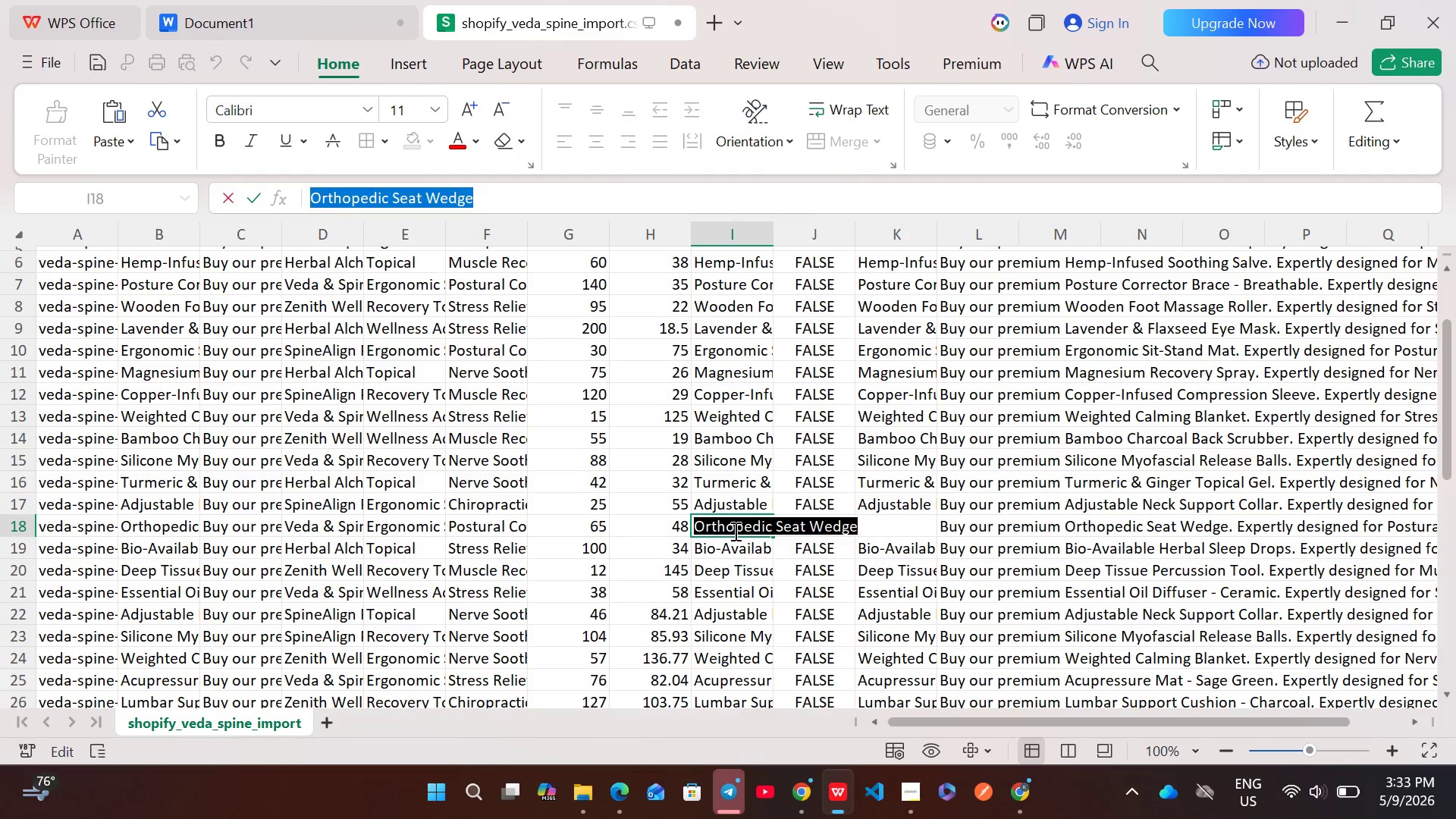 
key(Control+C)
 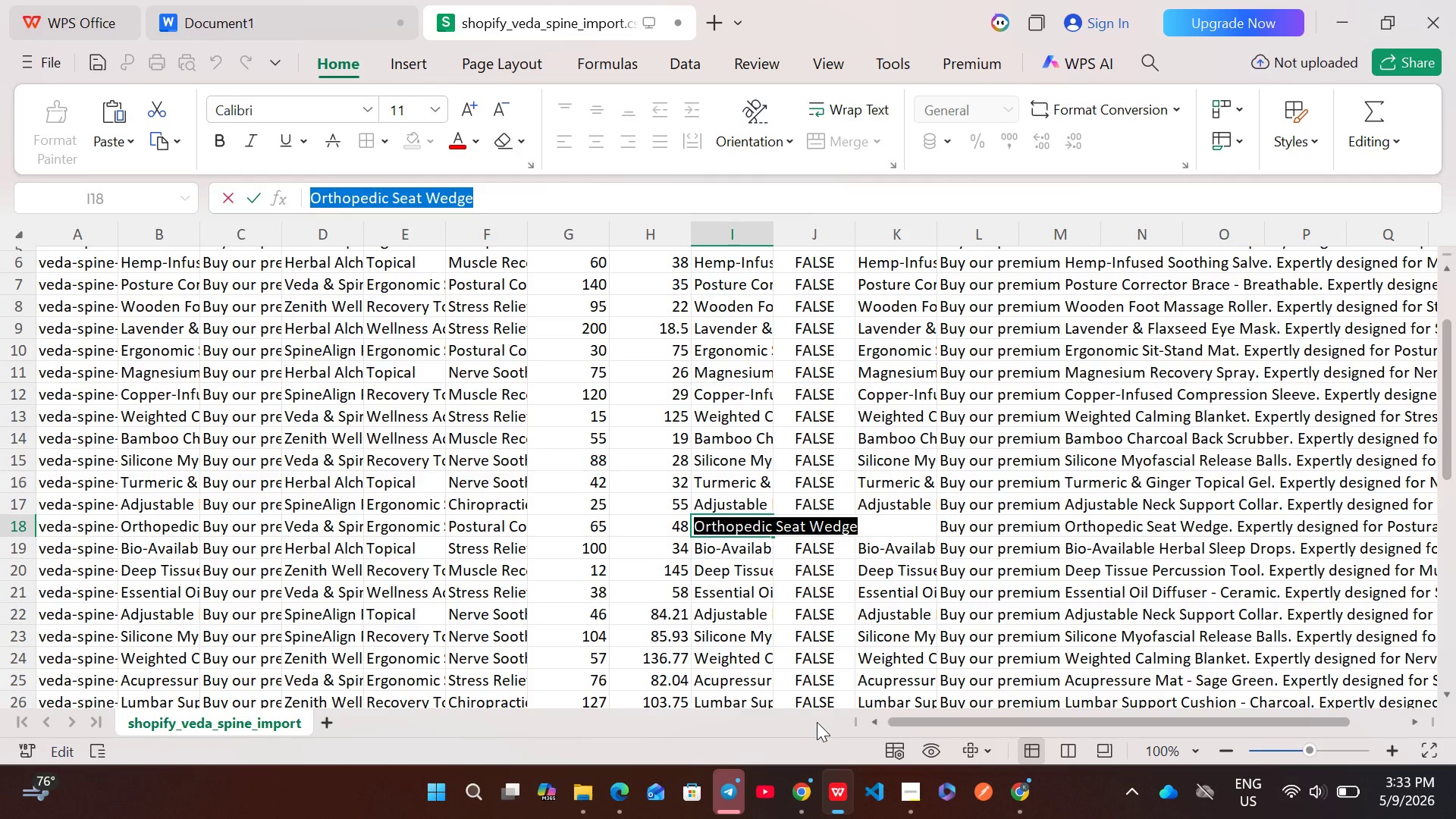 
left_click([802, 791])
 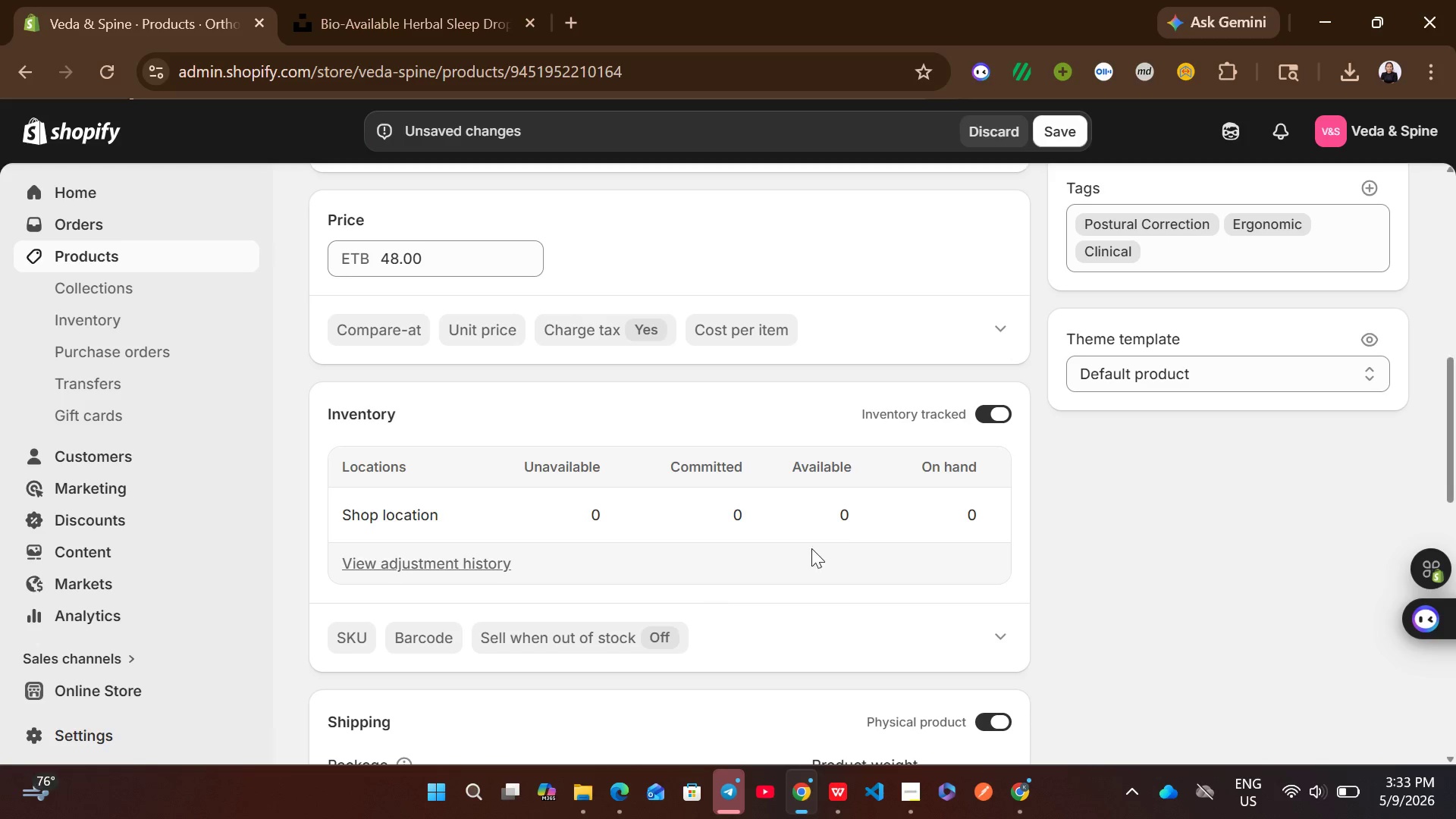 
left_click([840, 519])
 